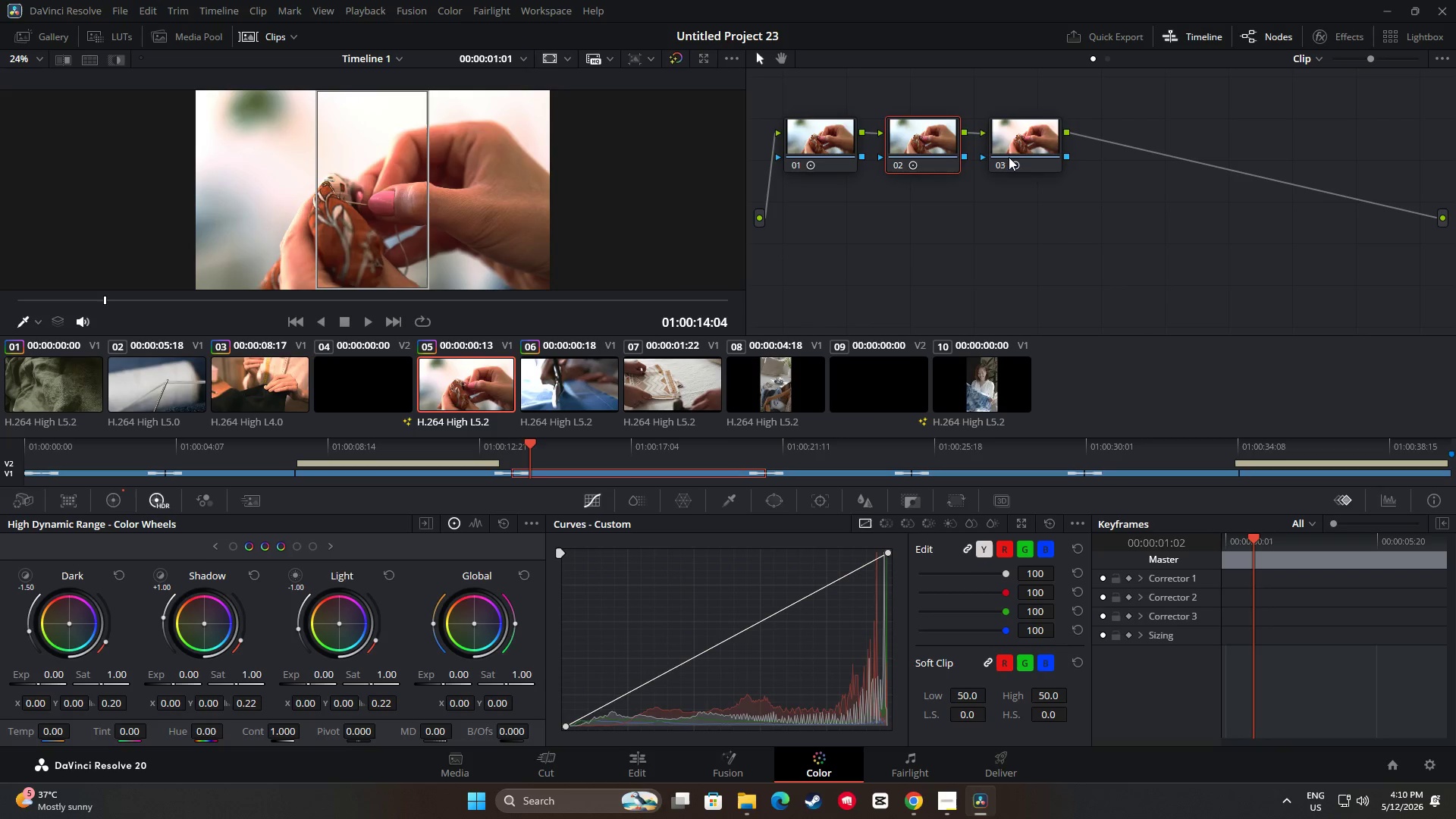 
left_click([1019, 143])
 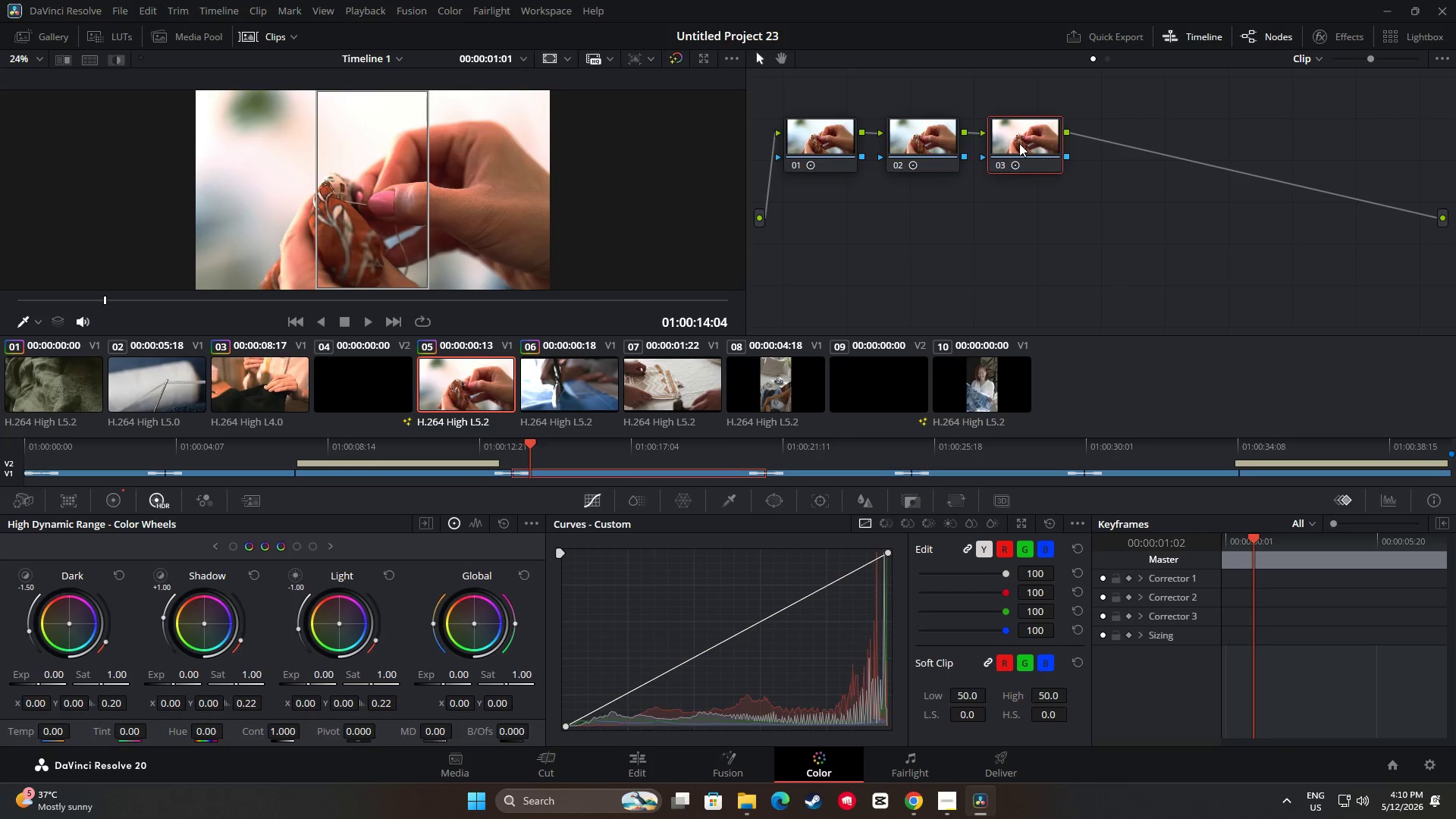 
key(Control+C)
 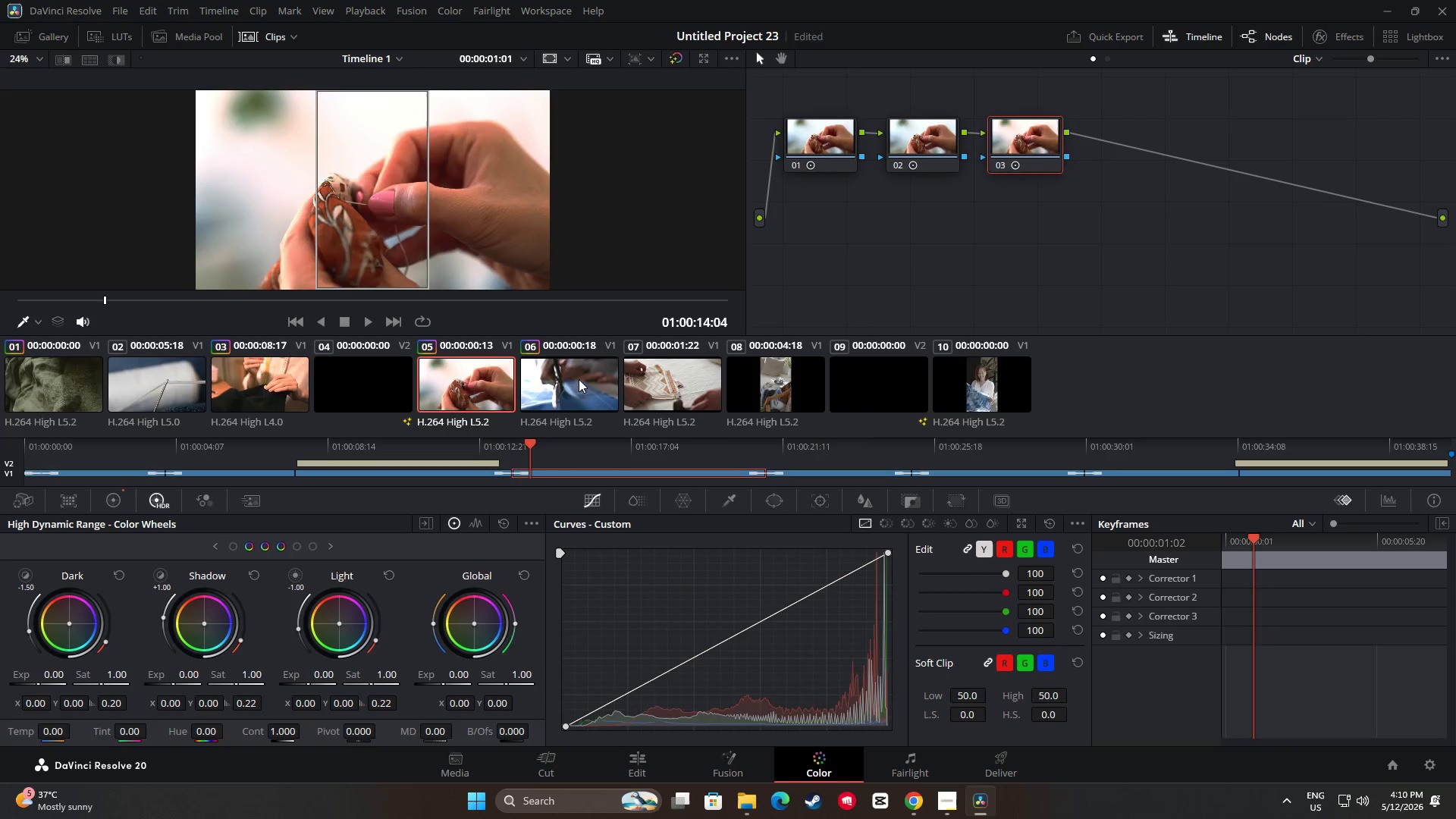 
left_click([579, 379])
 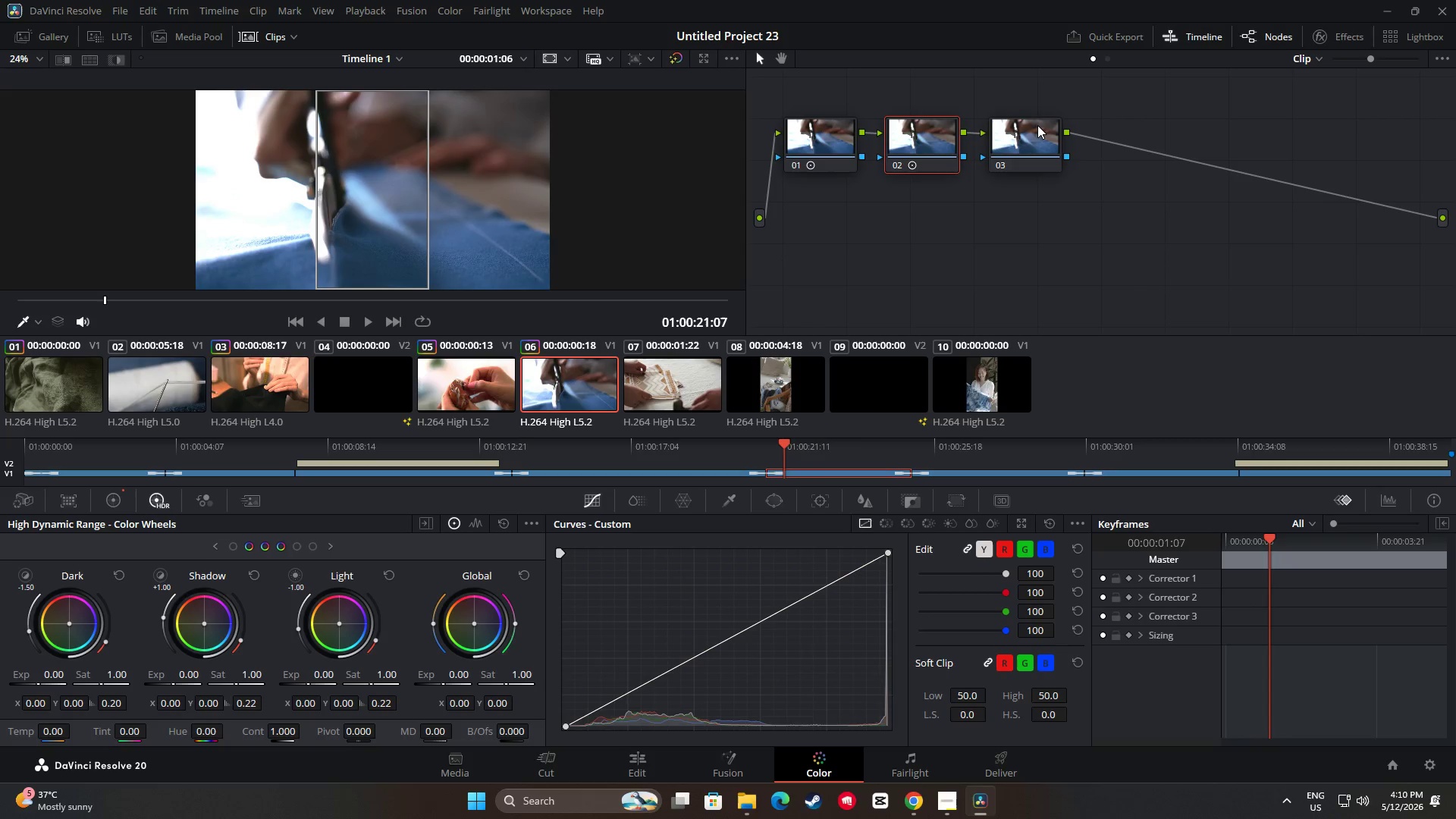 
left_click([1037, 124])
 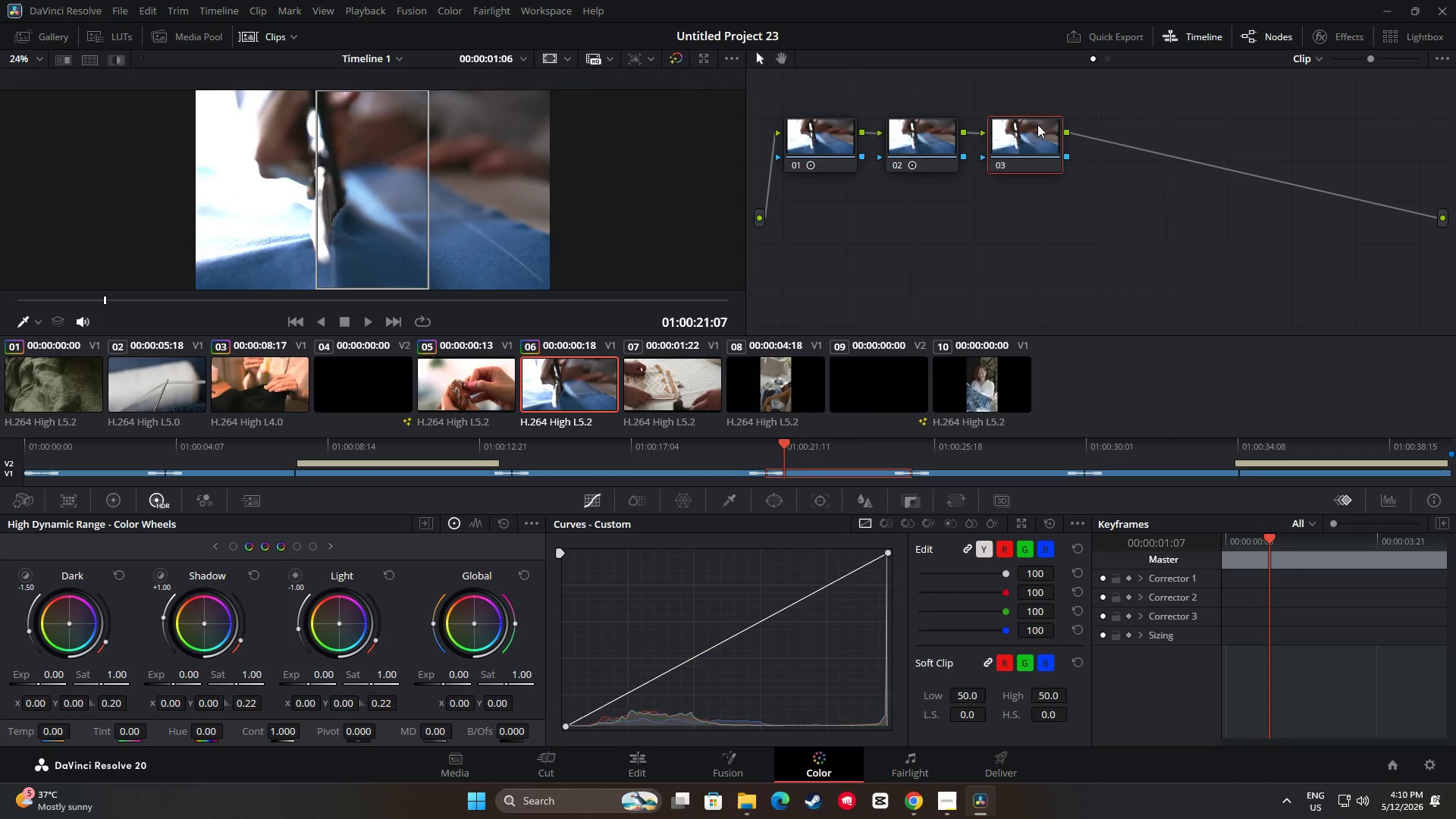 
key(Control+V)
 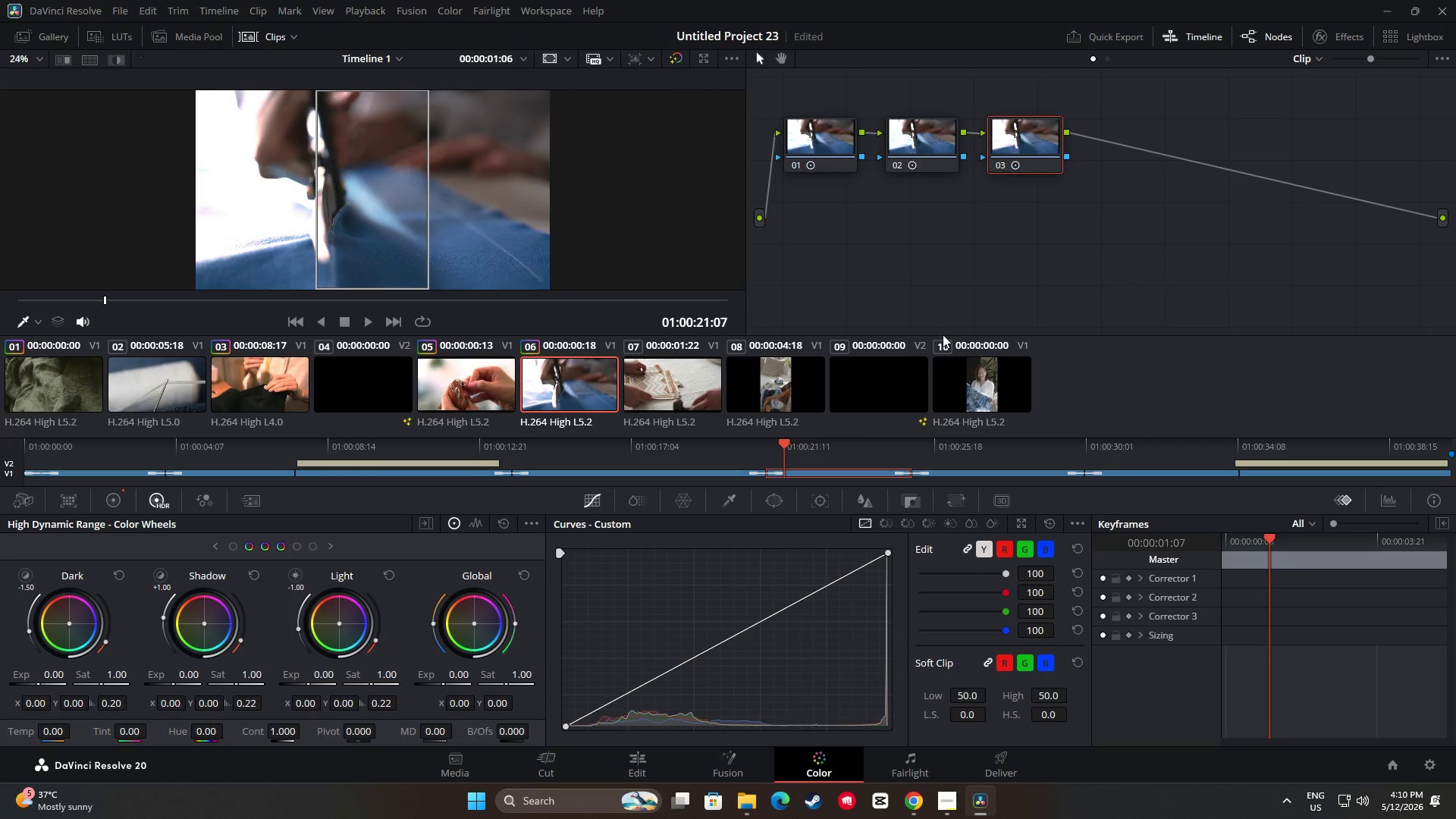 
key(Space)
 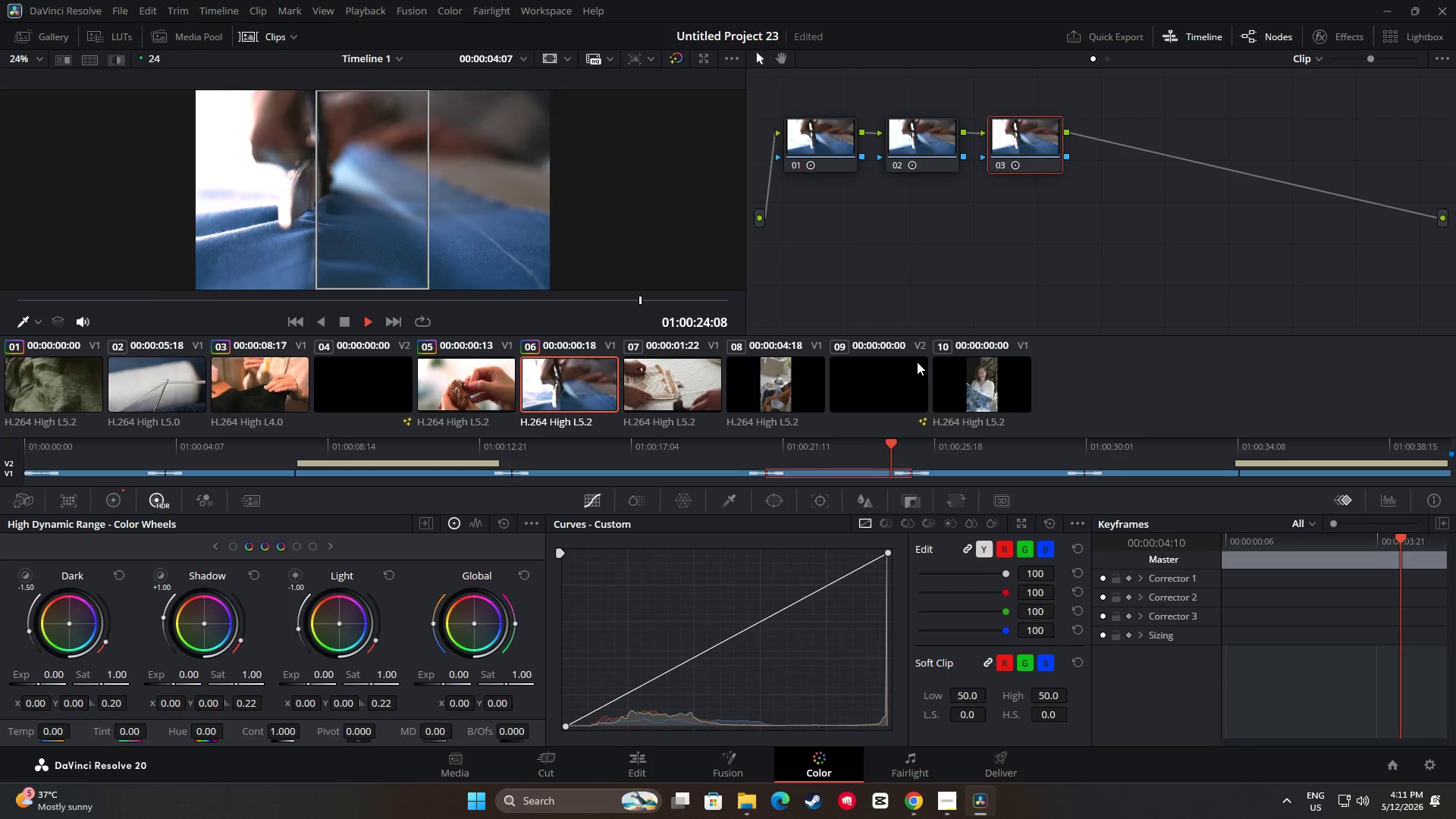 
key(Space)
 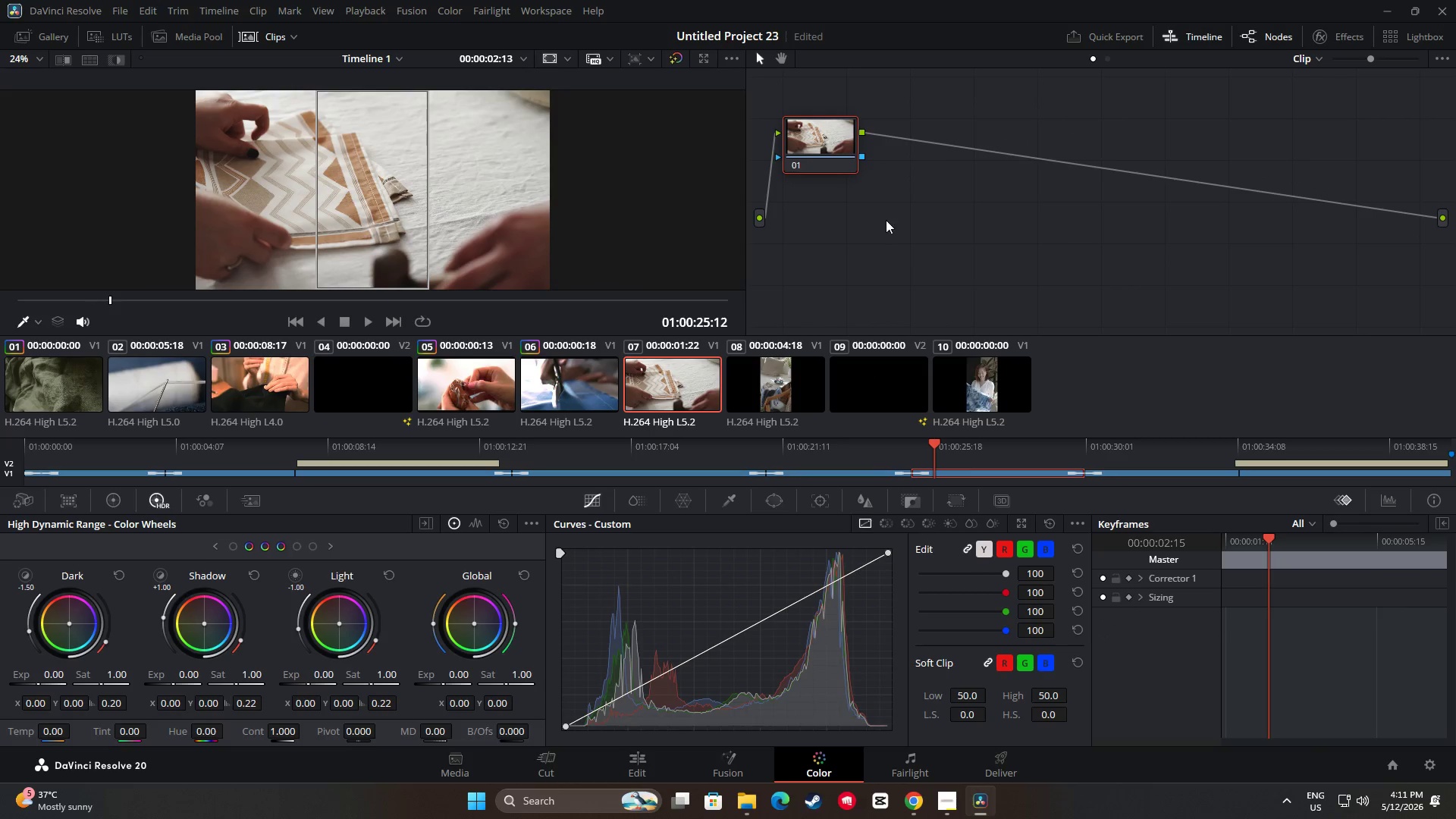 
key(Alt+S)
 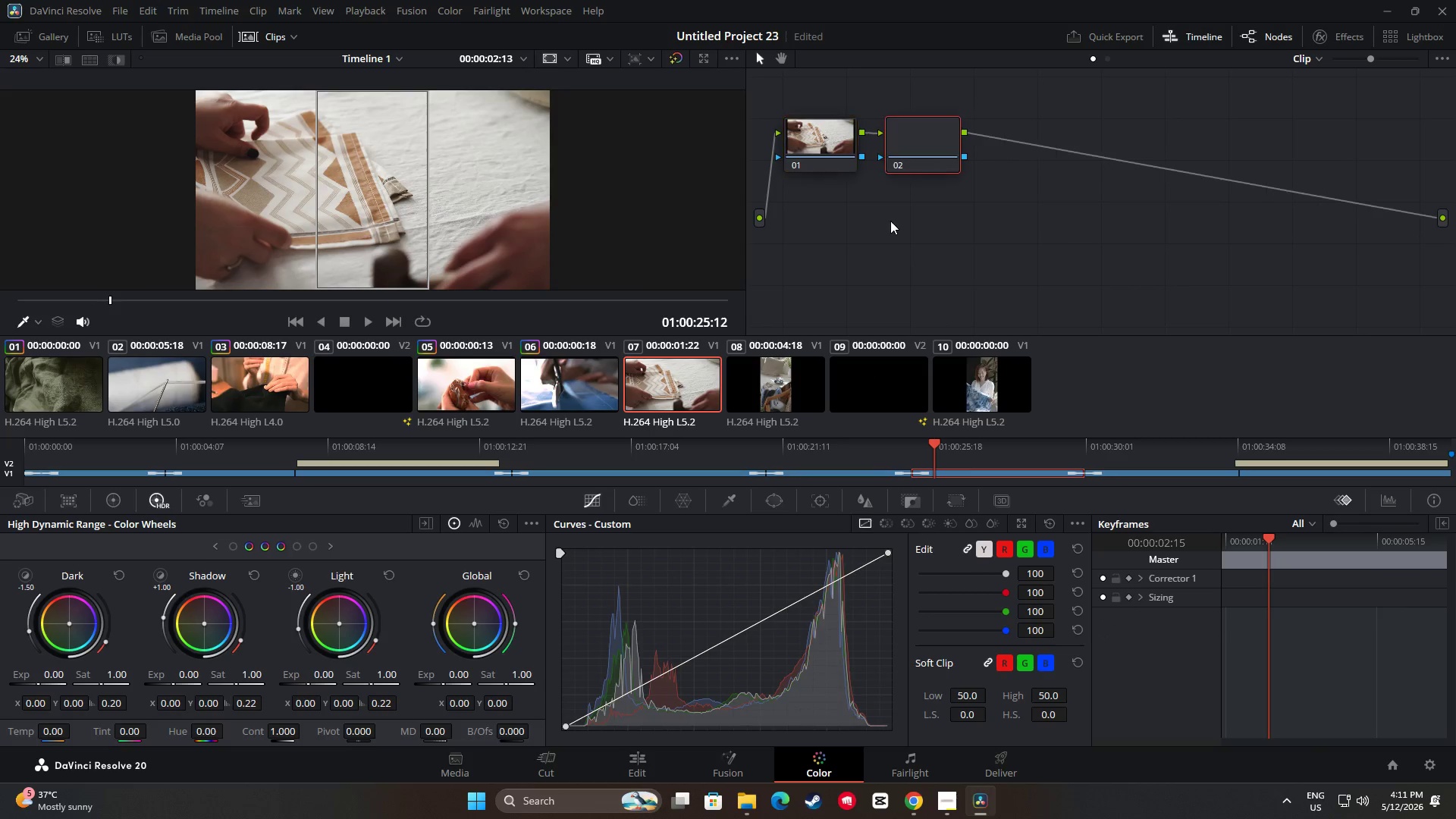 
key(Alt+S)
 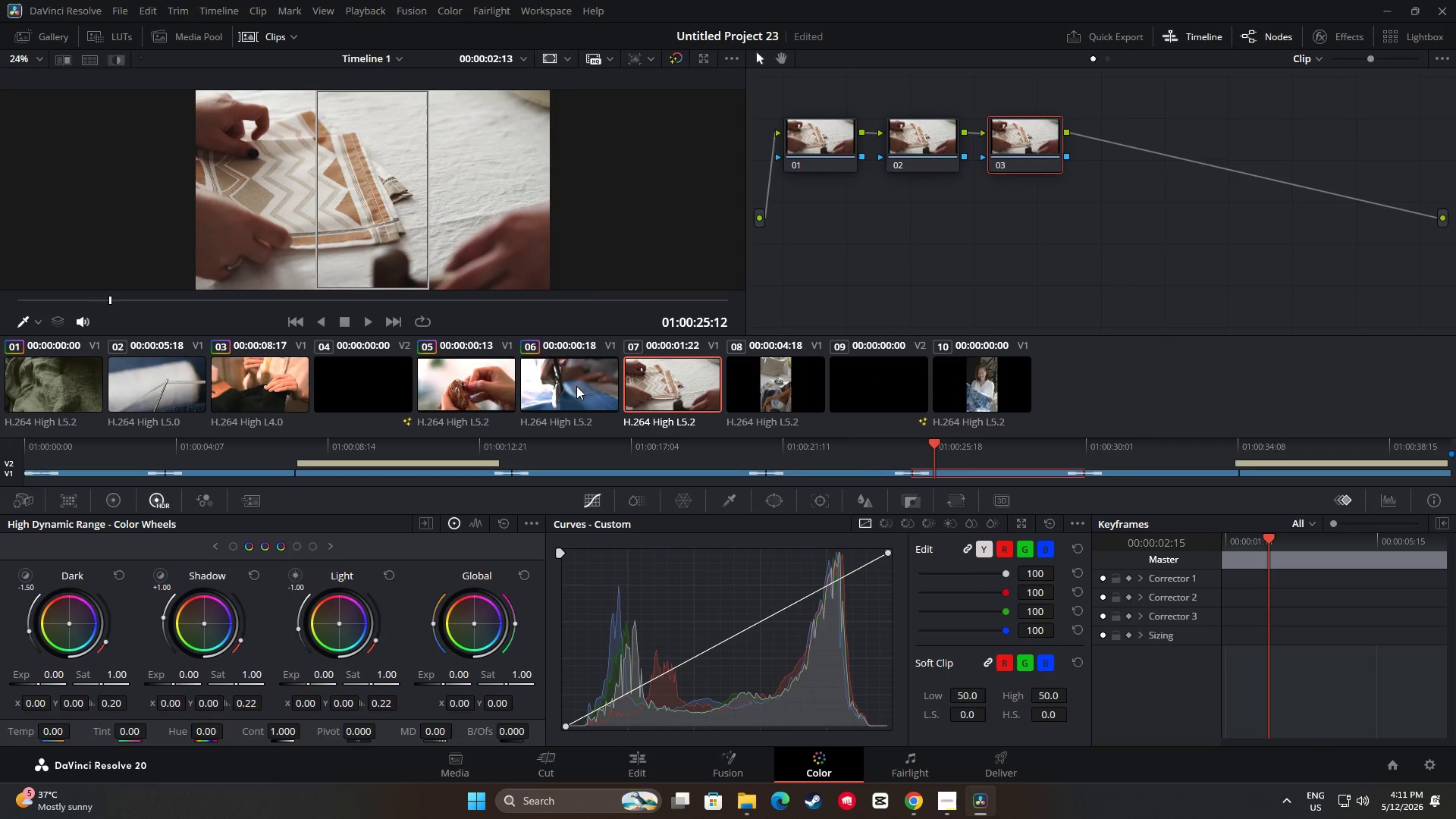 
left_click([477, 393])
 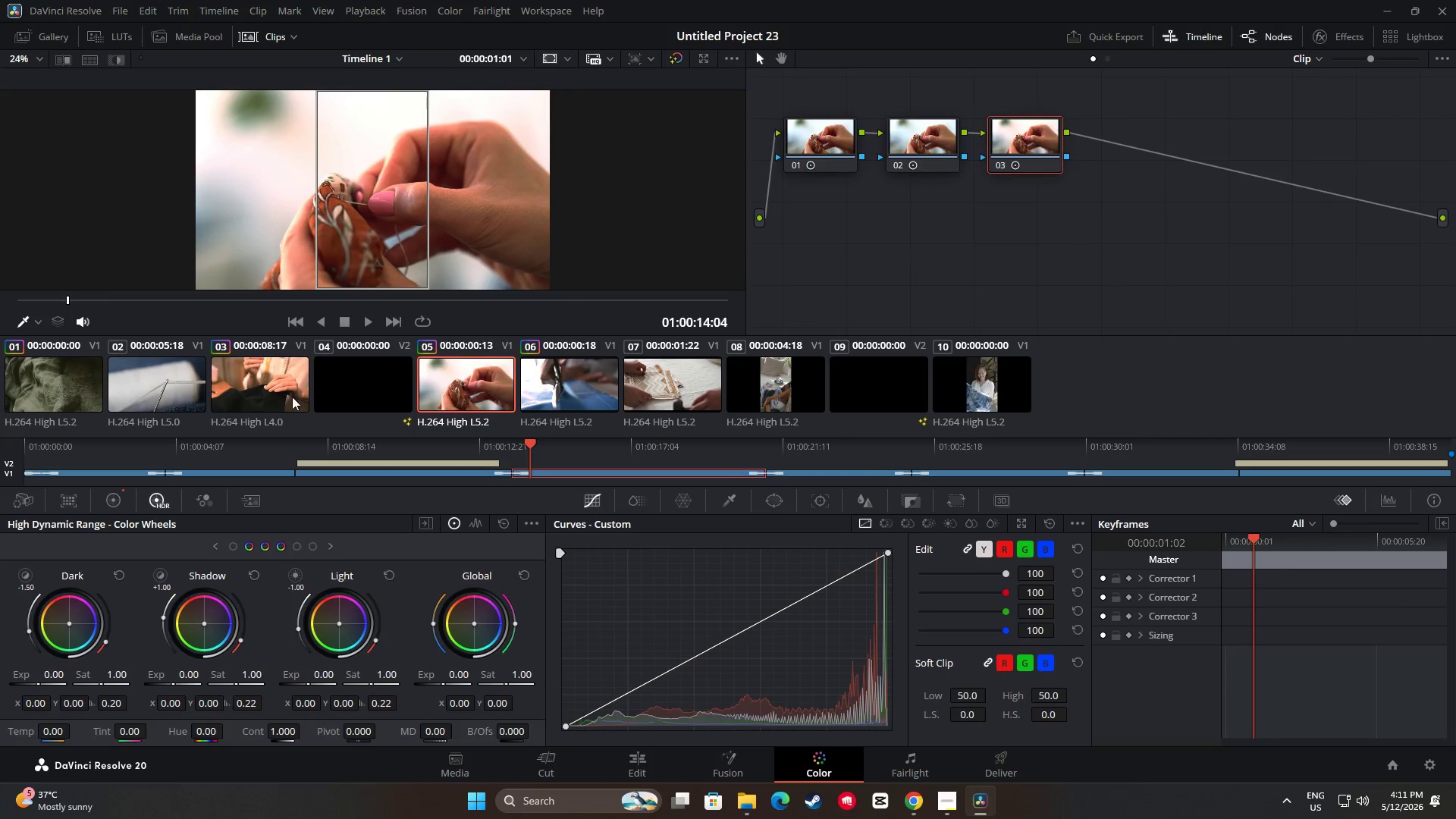 
left_click([291, 398])
 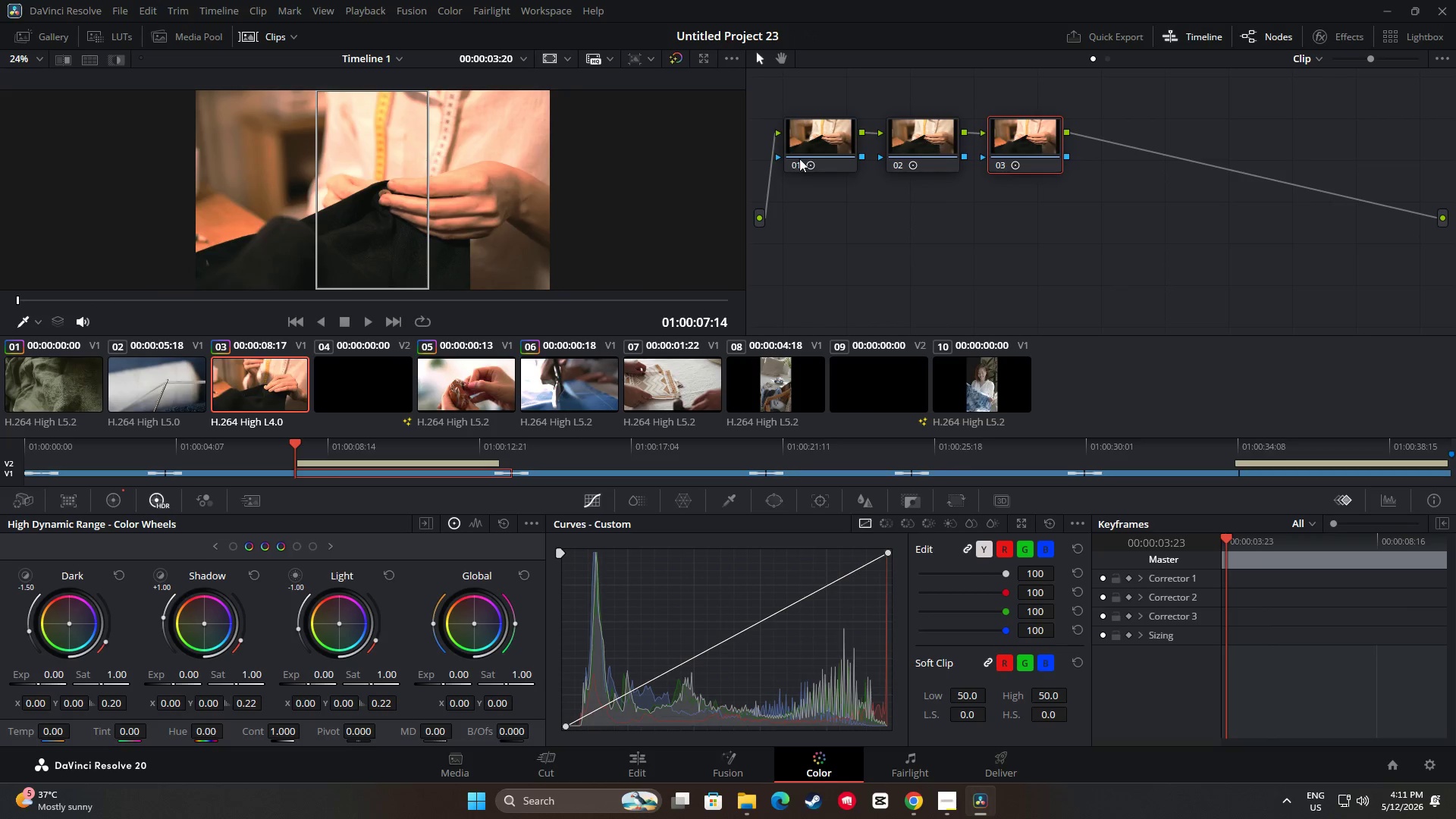 
left_click([808, 149])
 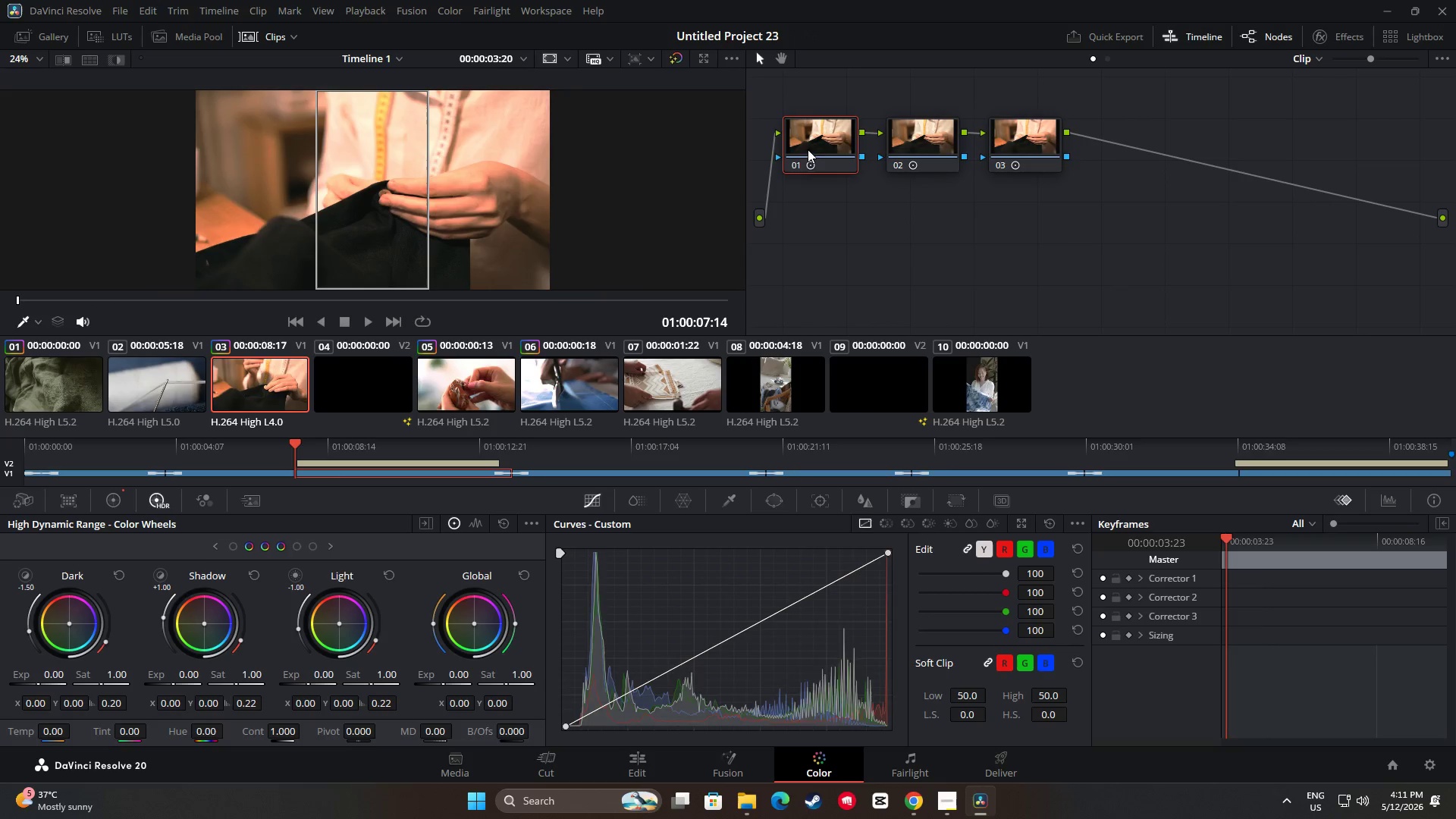 
key(Control+C)
 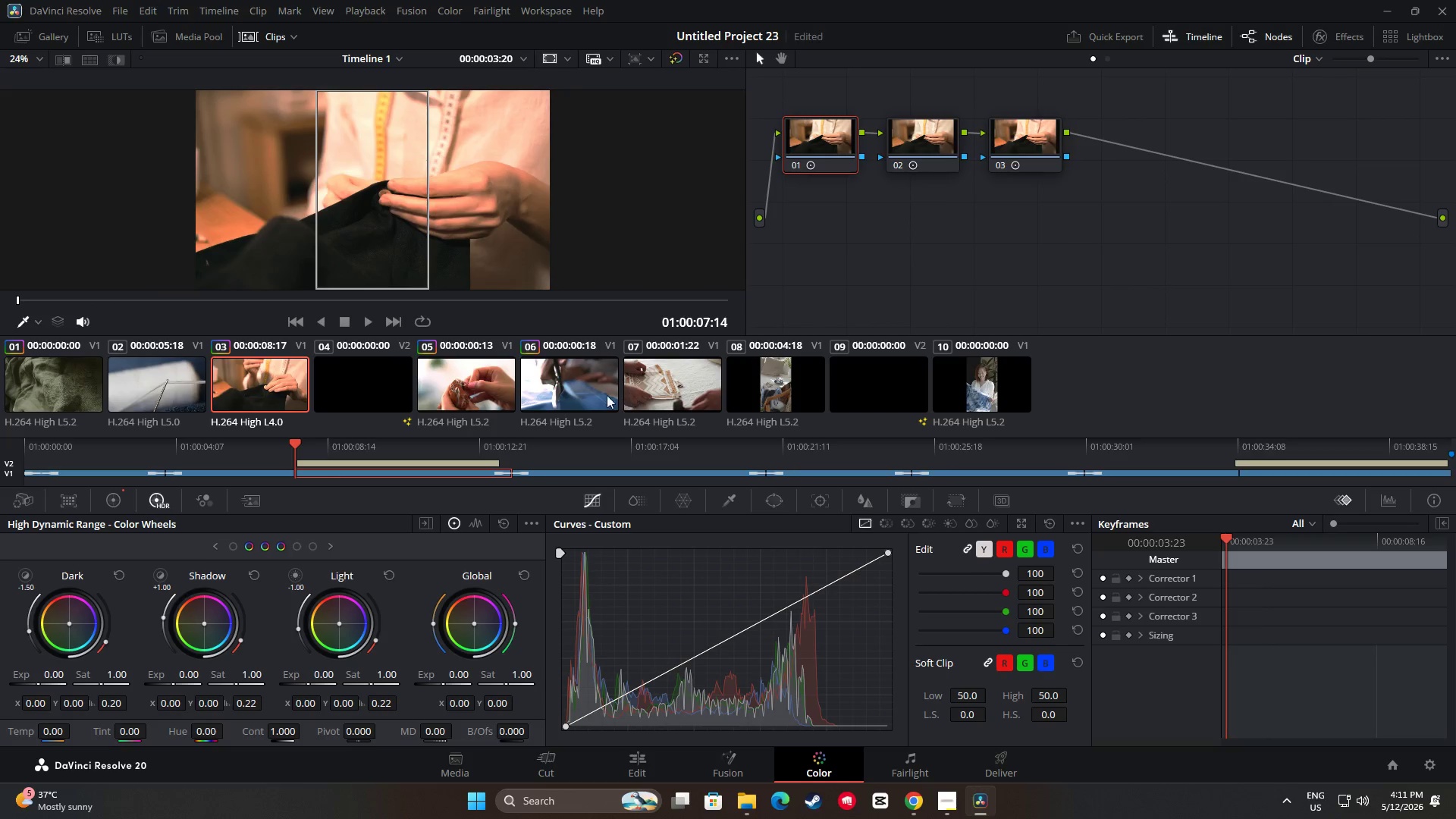 
left_click([676, 387])
 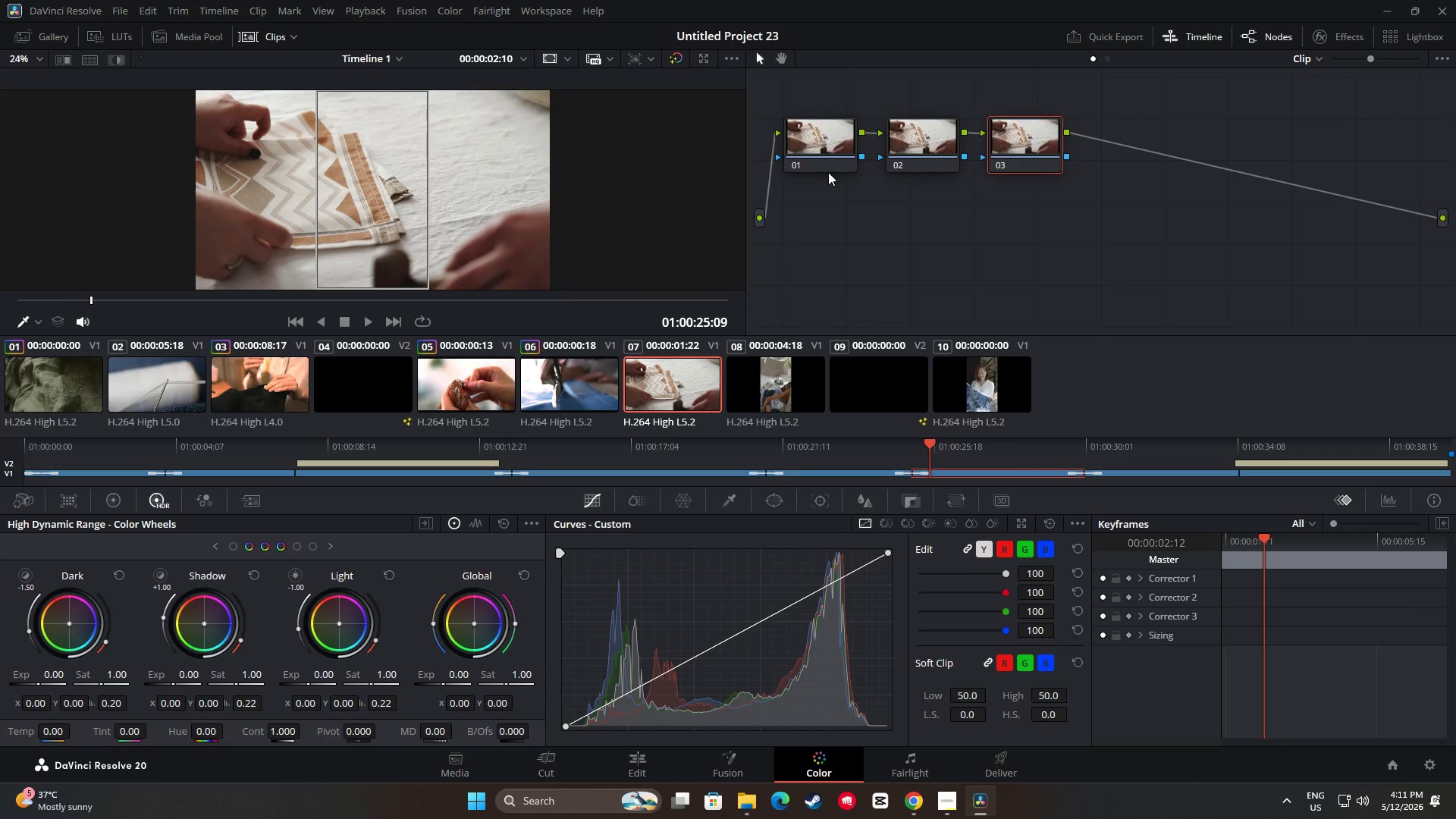 
left_click([829, 143])
 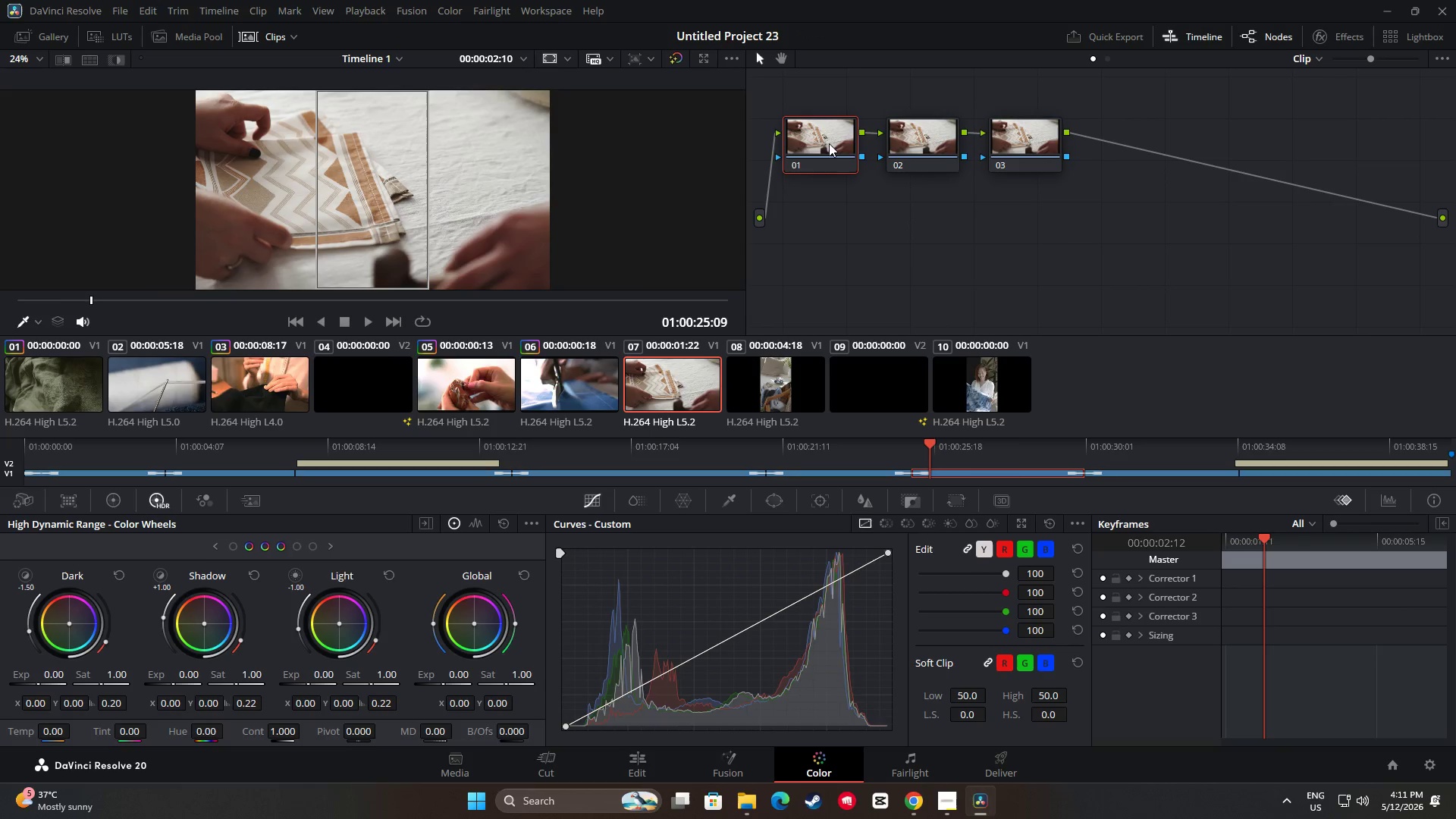 
key(Control+V)
 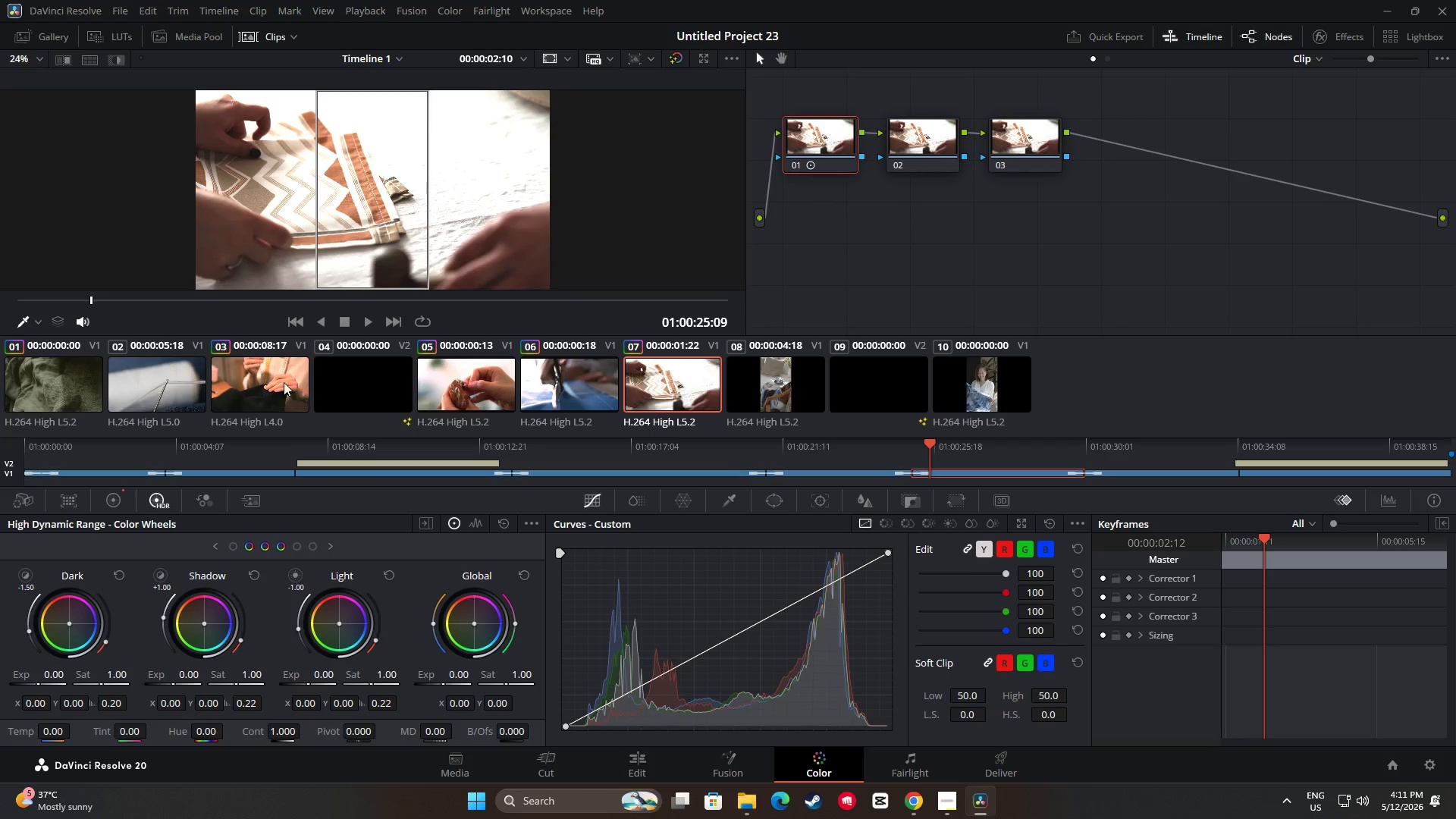 
left_click([255, 381])
 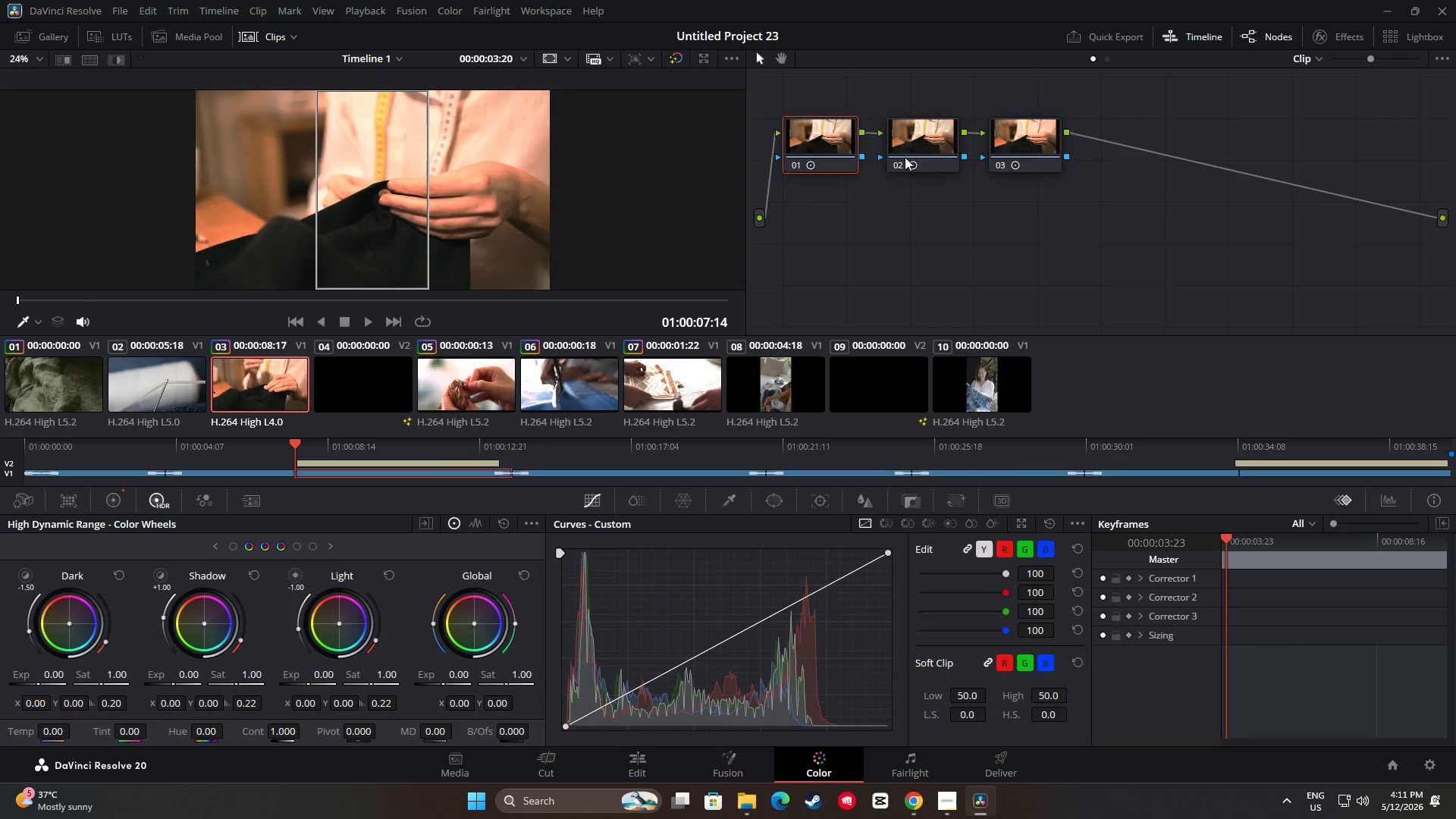 
left_click([909, 140])
 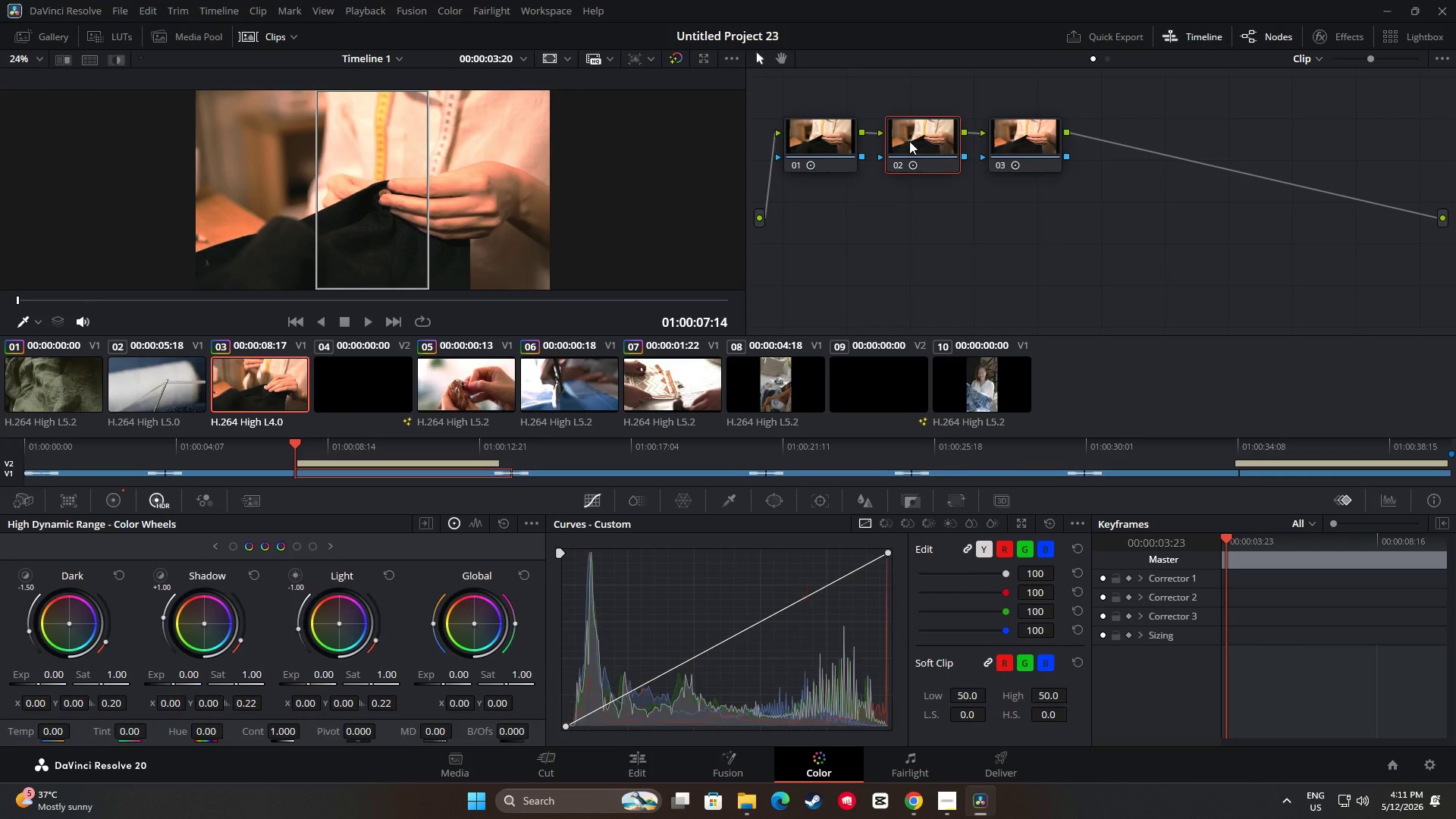 
key(Control+C)
 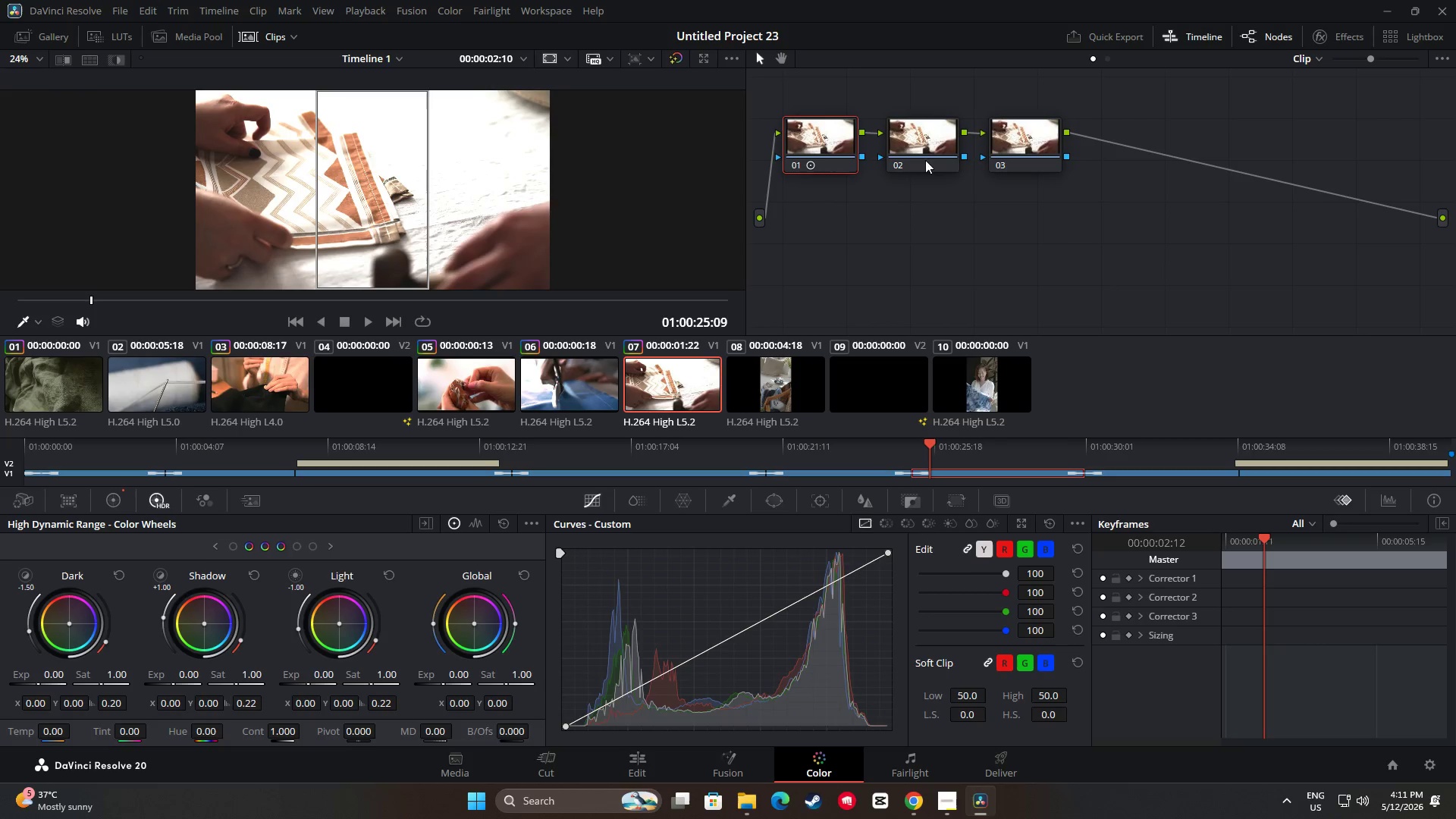 
double_click([940, 122])
 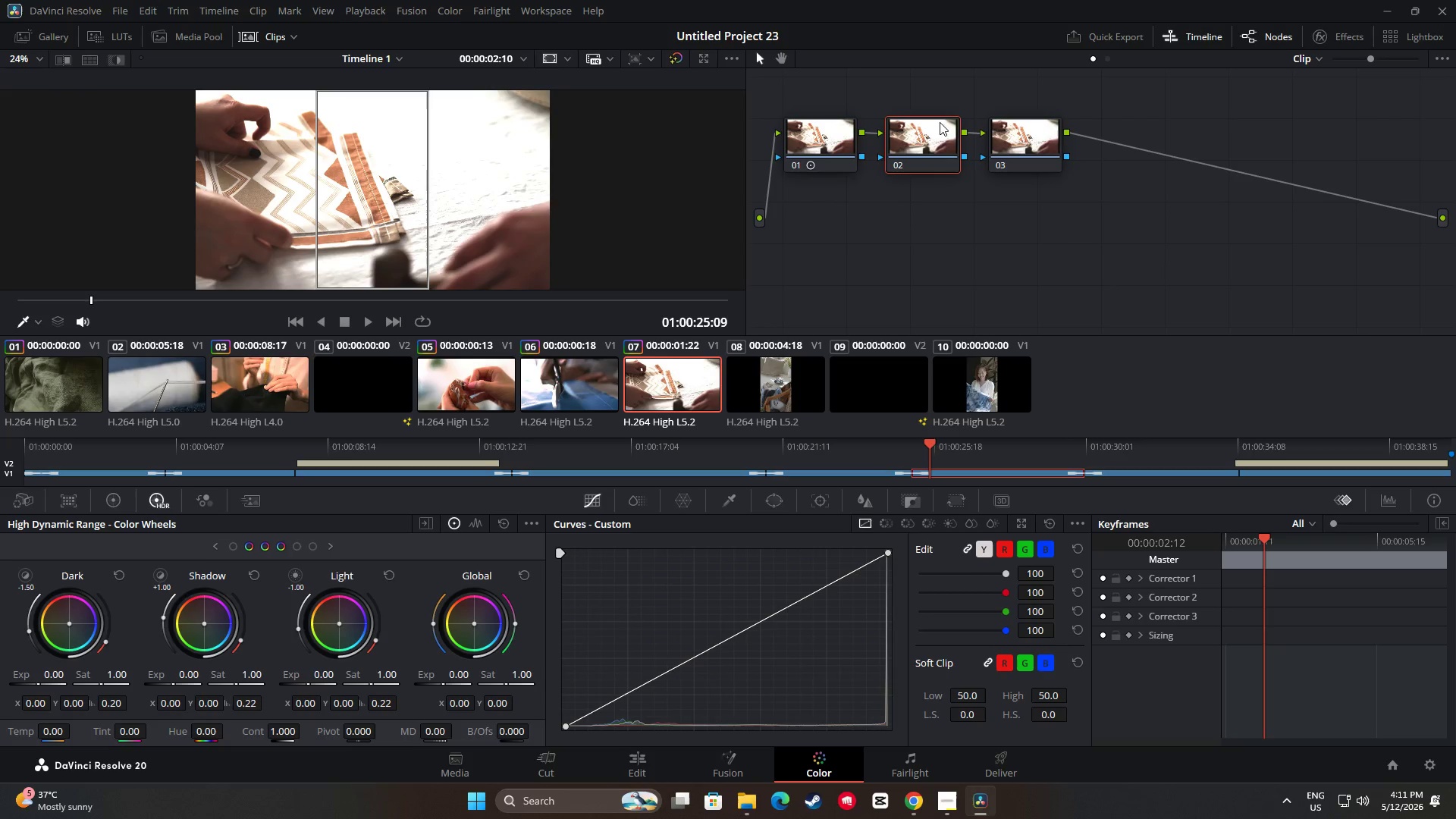 
key(Control+V)
 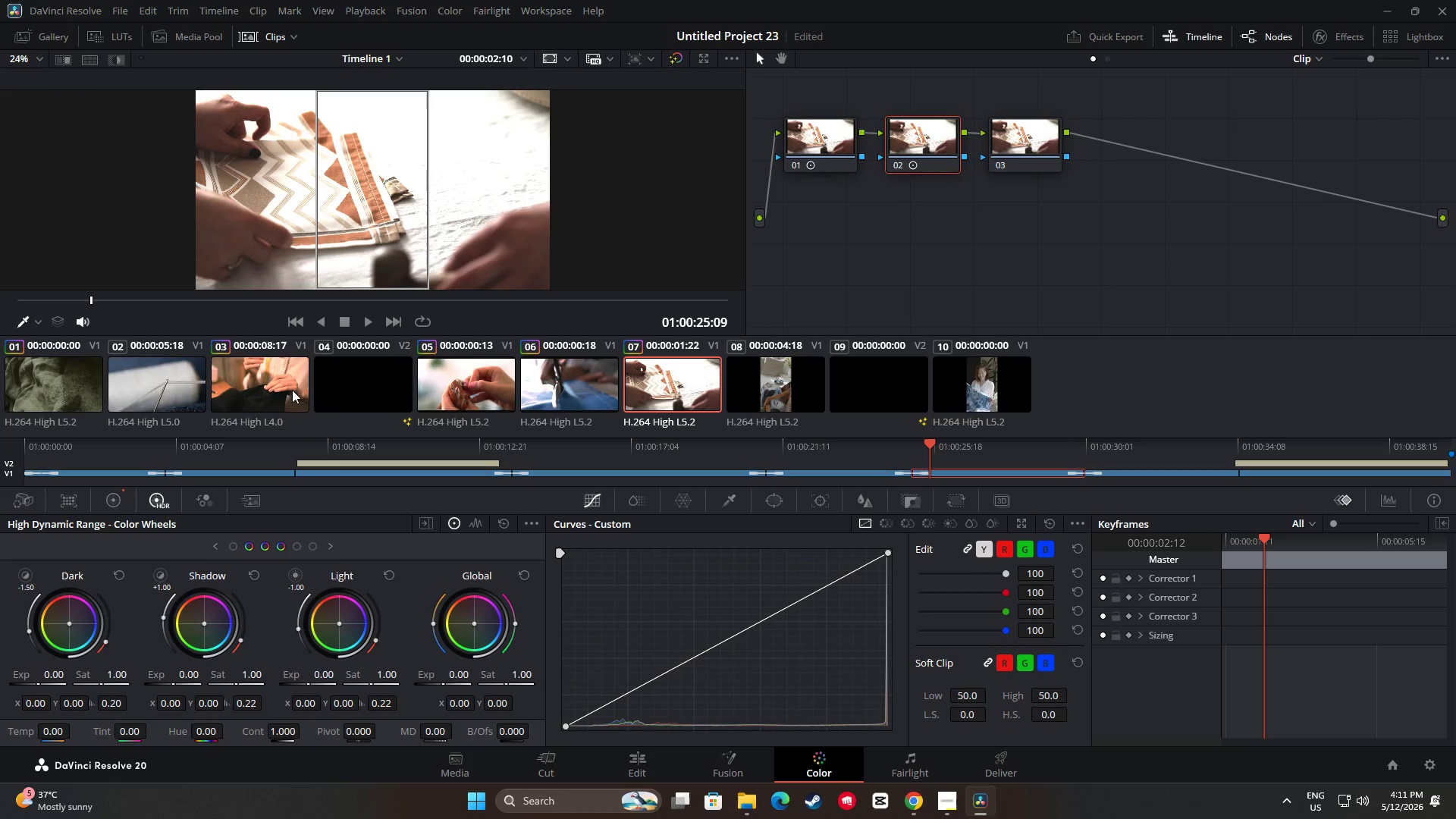 
left_click([256, 387])
 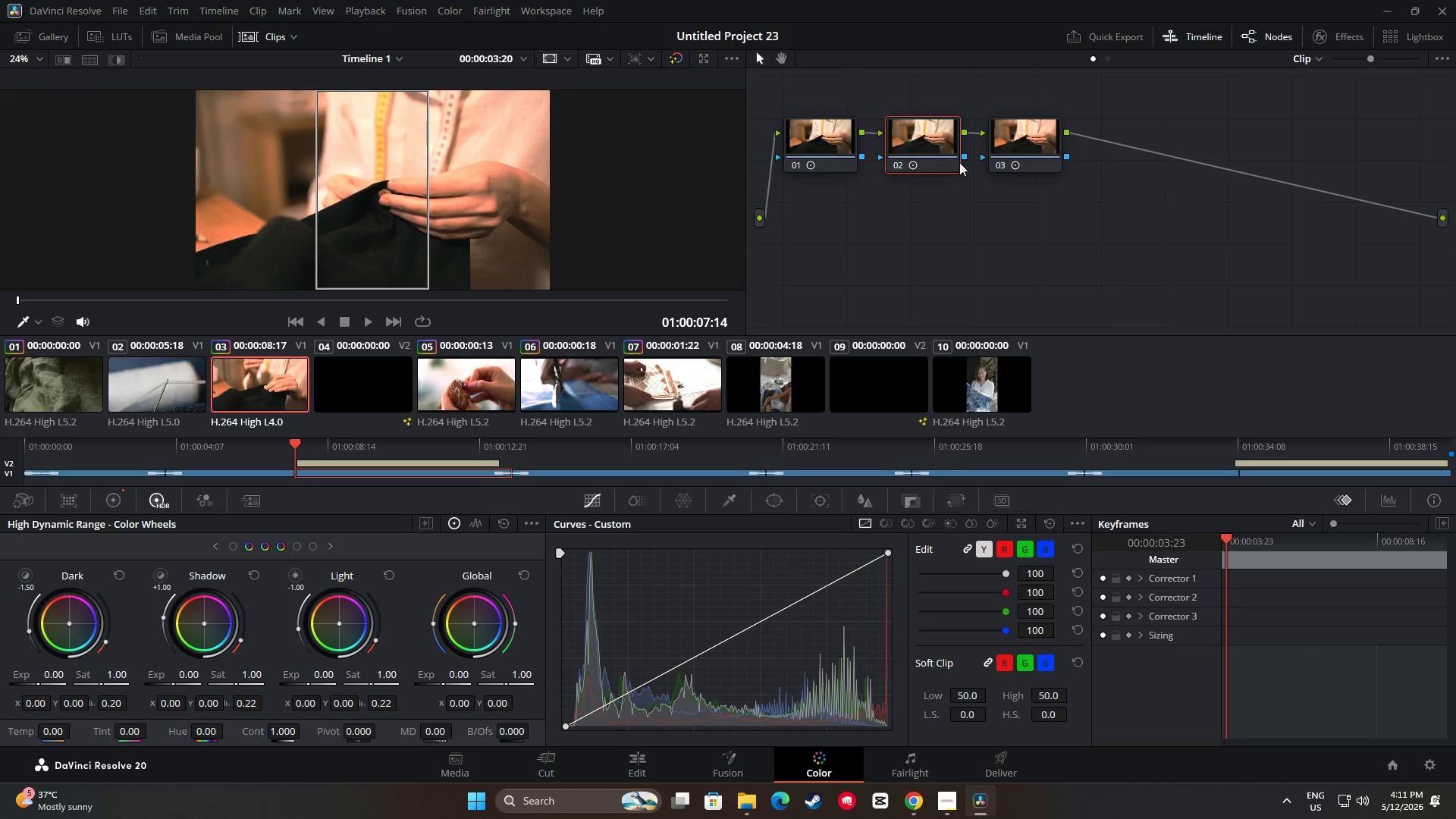 
left_click([985, 154])
 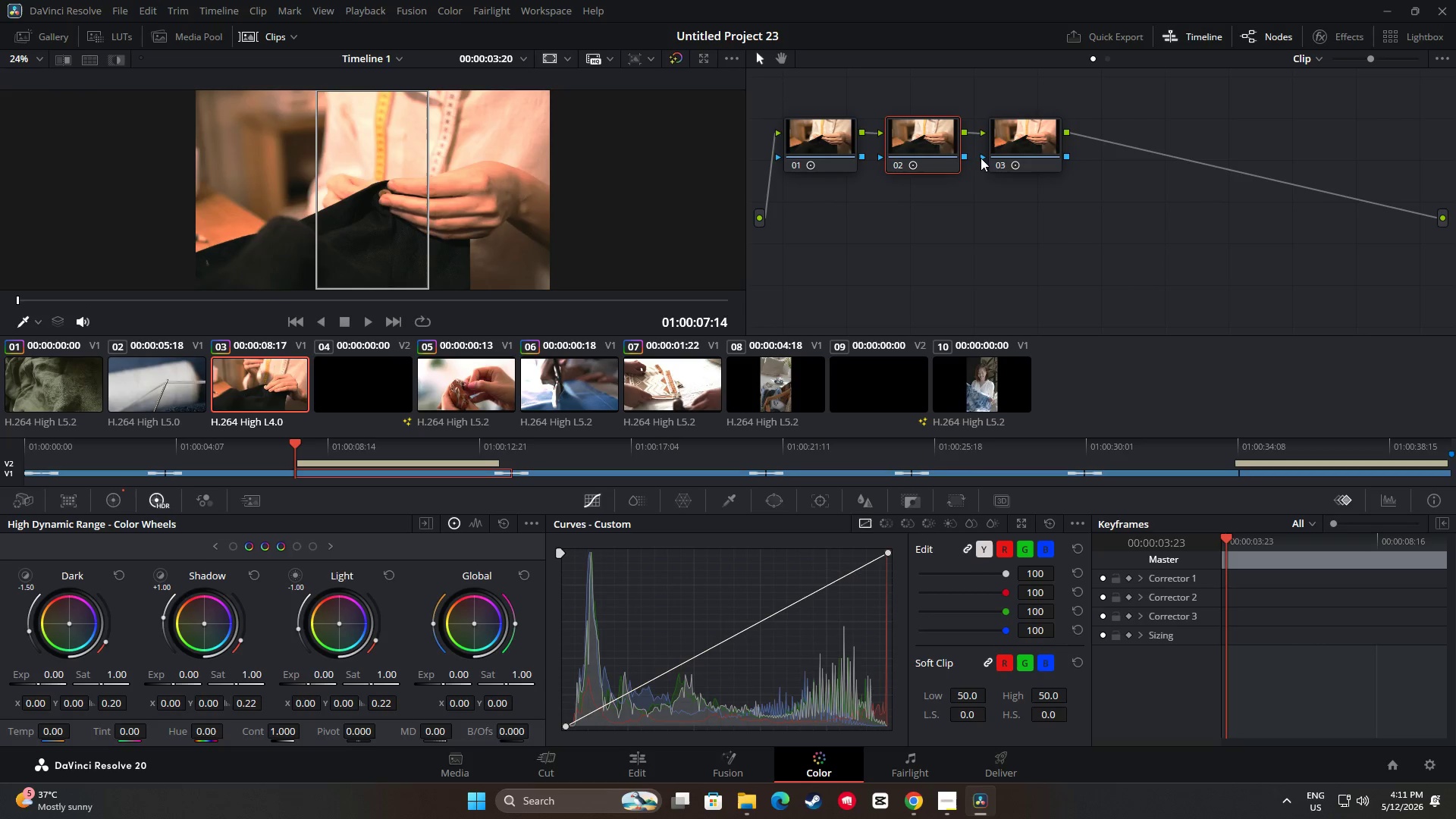 
key(Control+ControlLeft)
 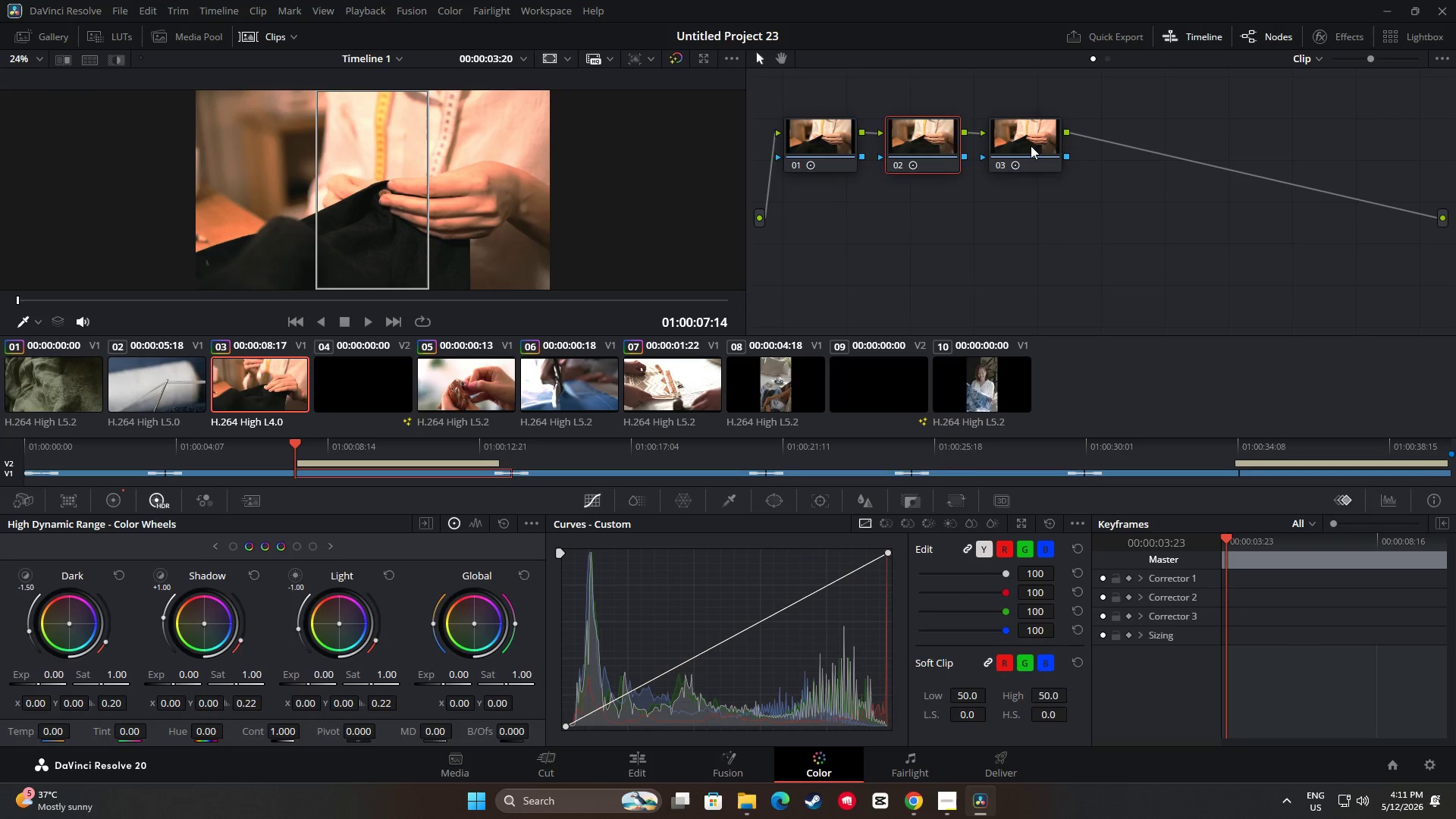 
double_click([1031, 145])
 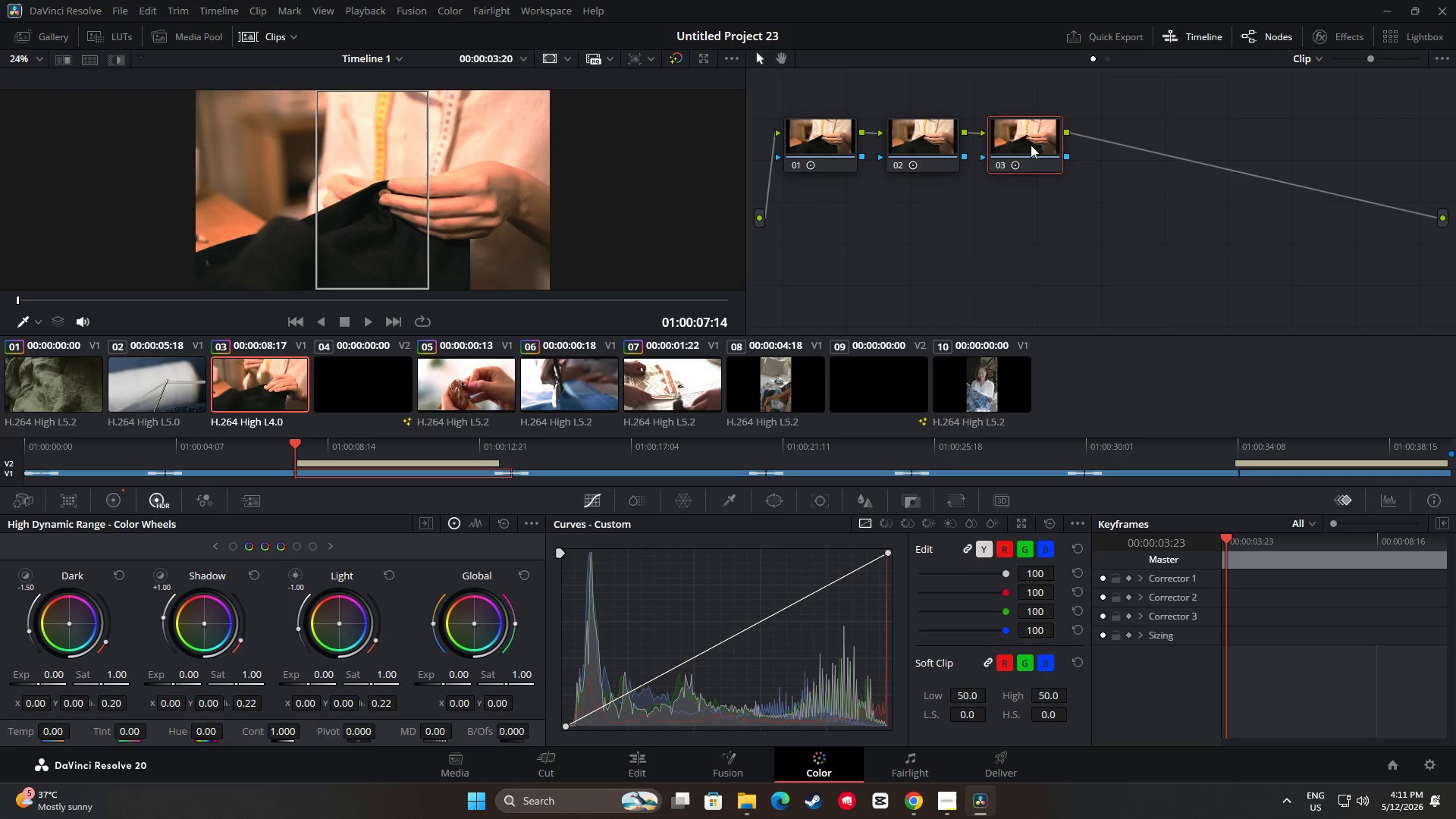 
key(Control+C)
 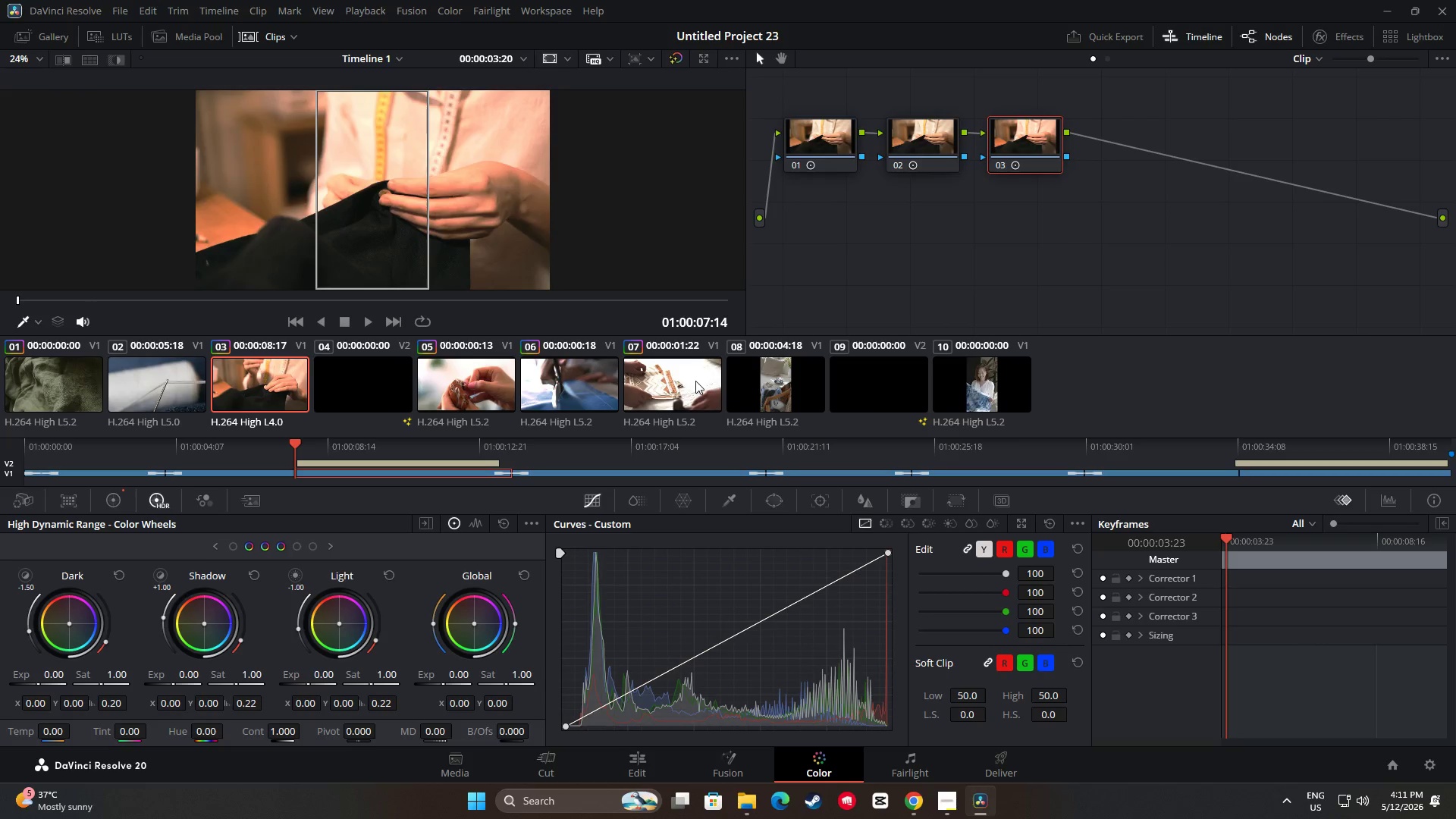 
left_click([695, 381])
 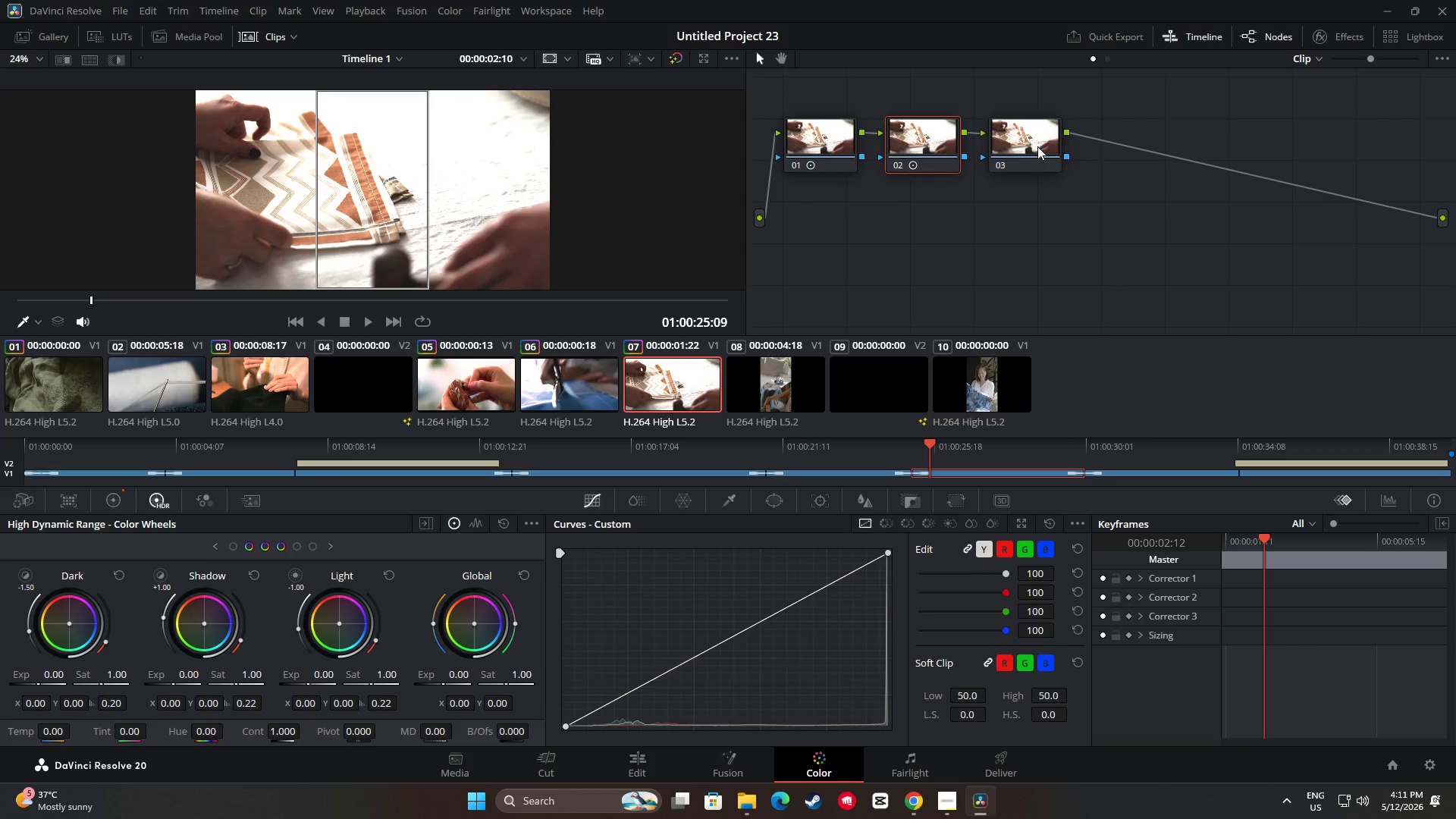 
left_click([1037, 146])
 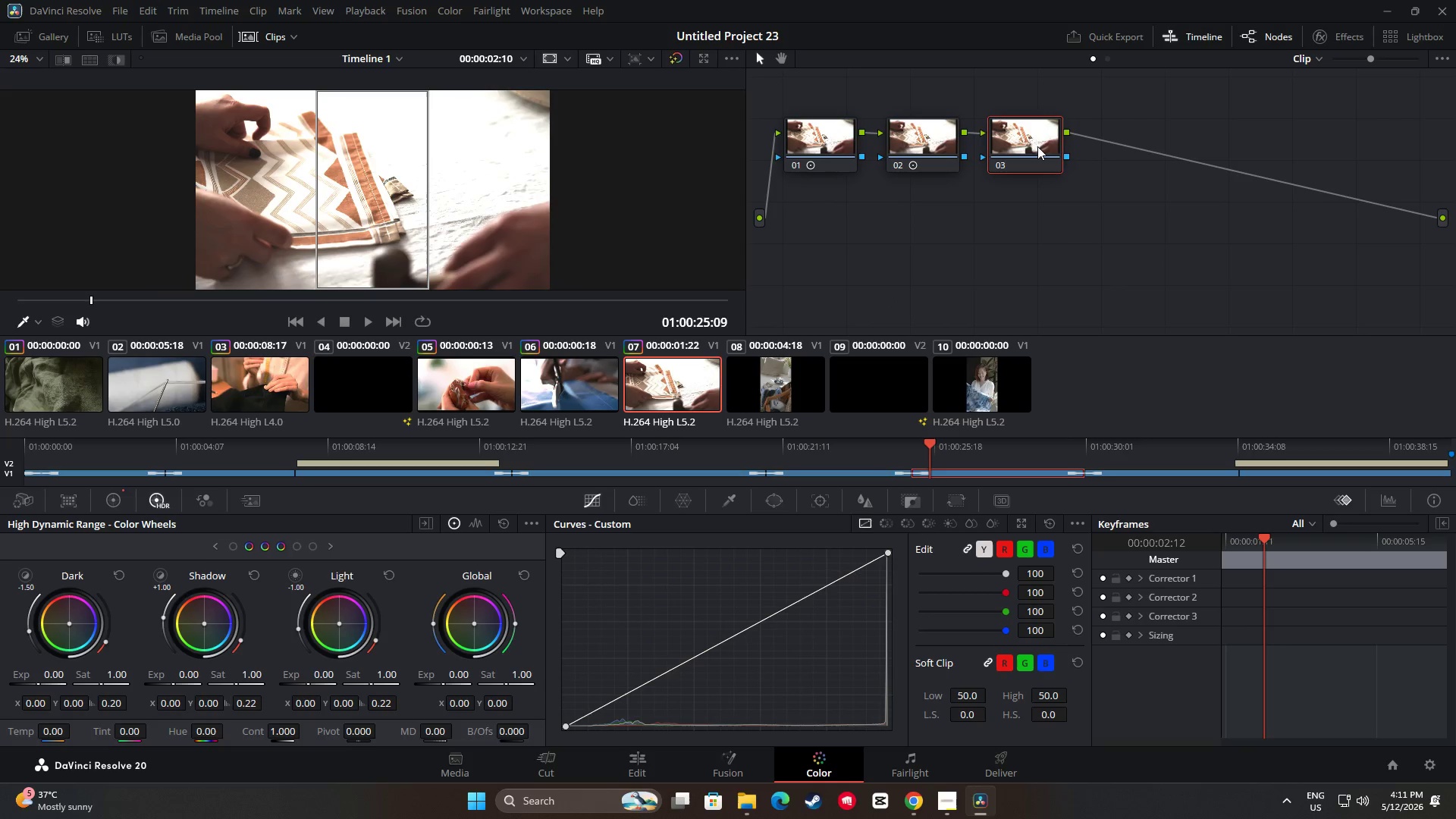 
key(Control+V)
 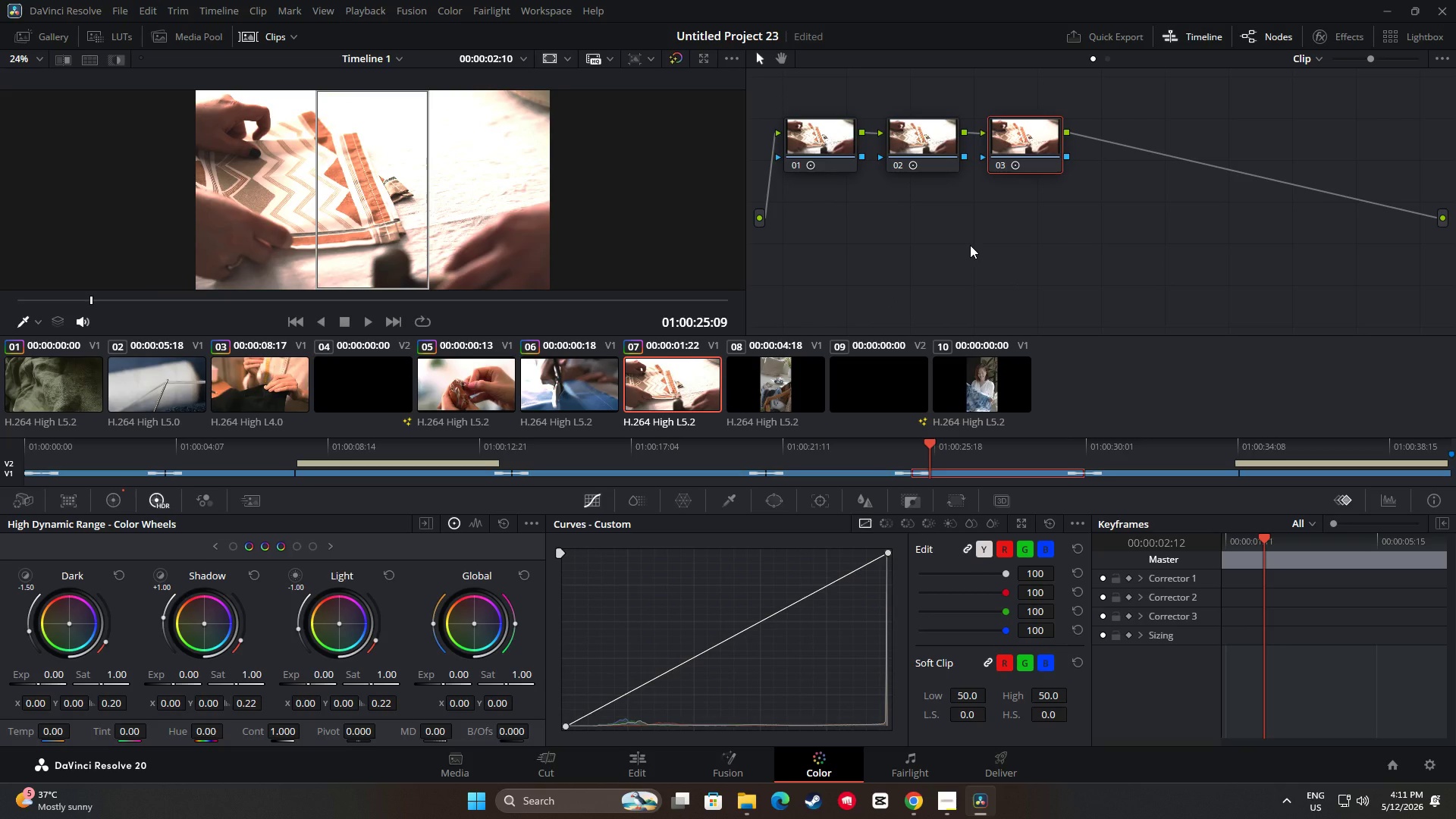 
key(Space)
 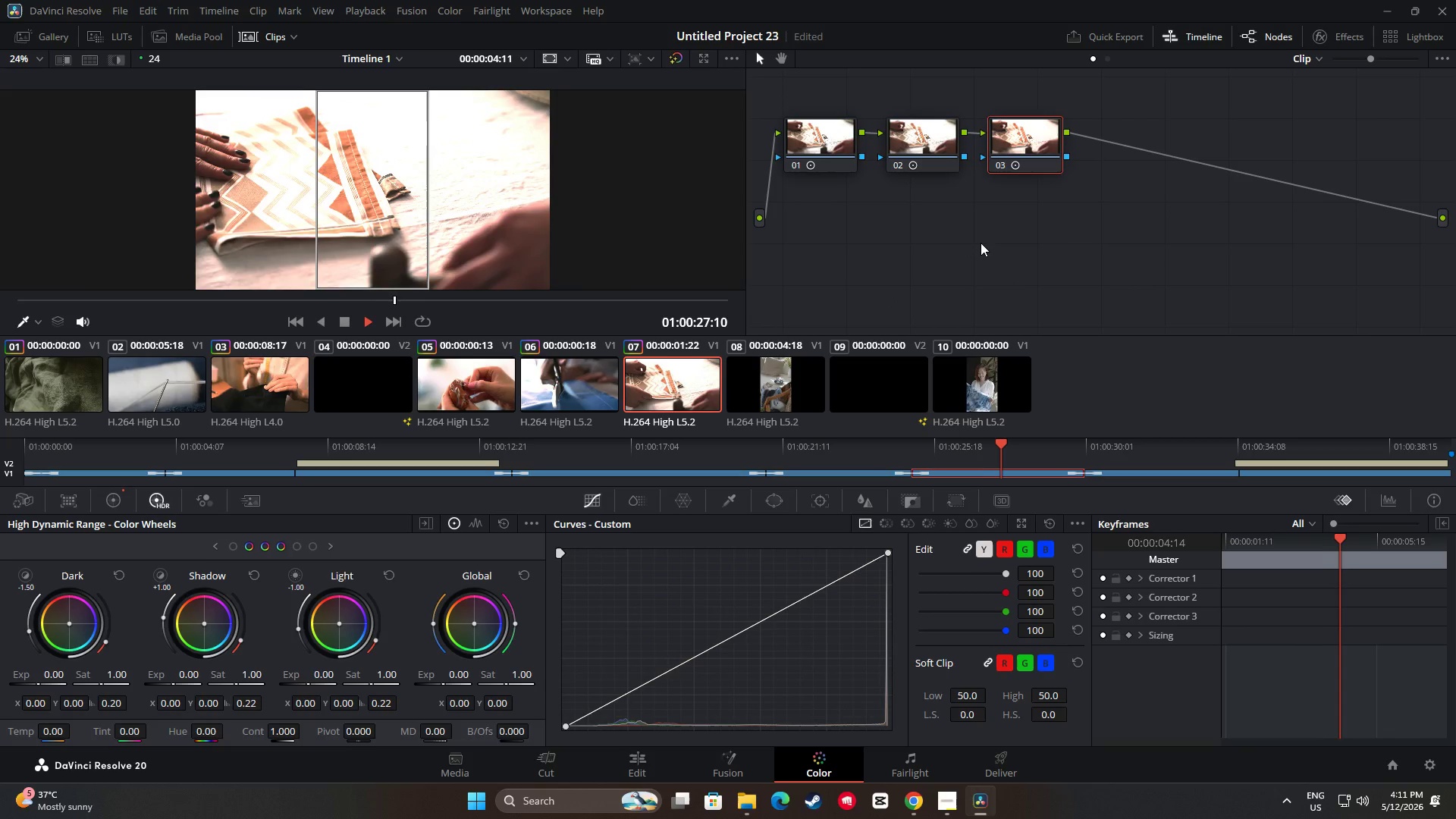 
key(Space)
 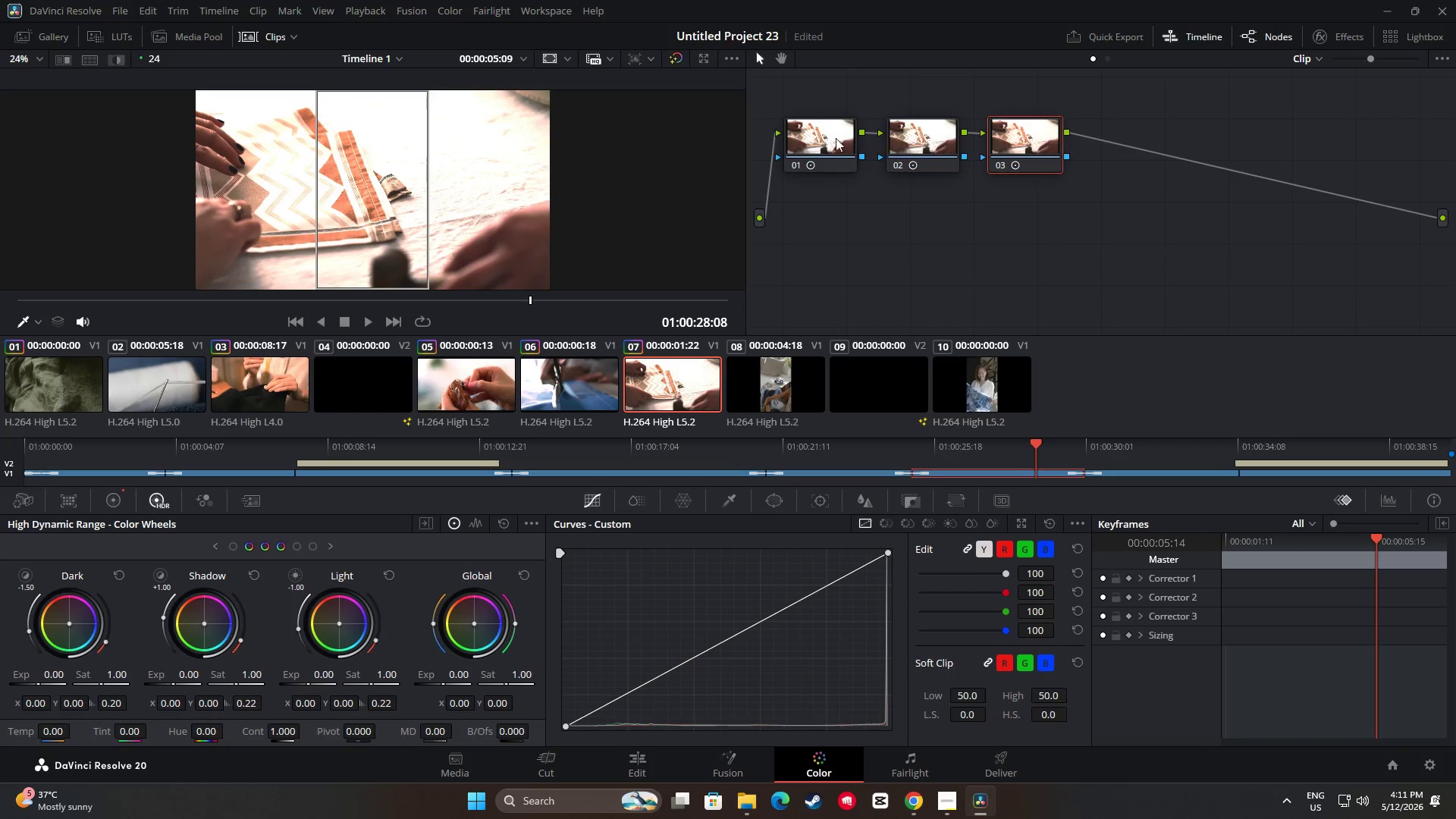 
left_click([831, 138])
 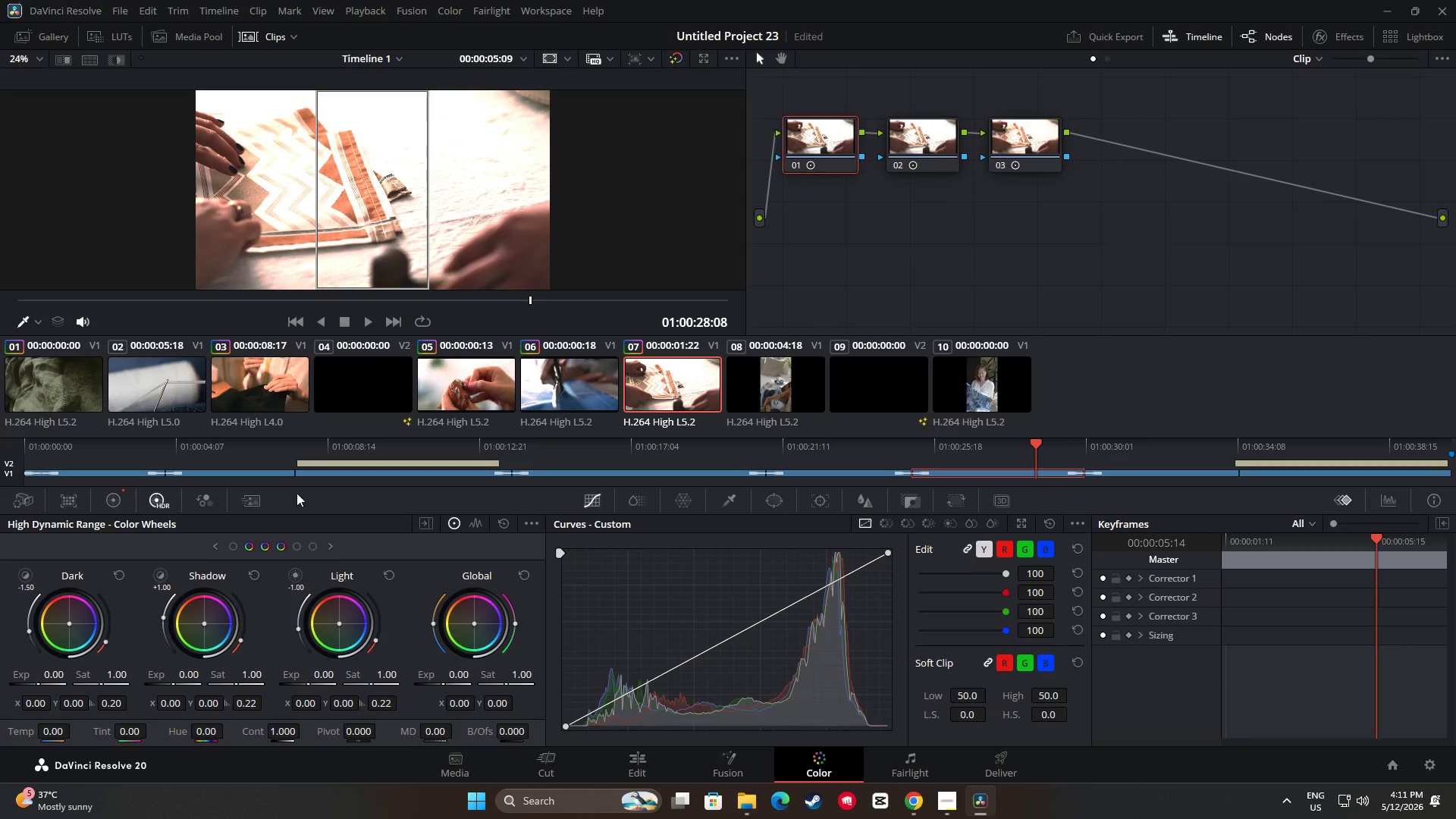 
left_click([121, 498])
 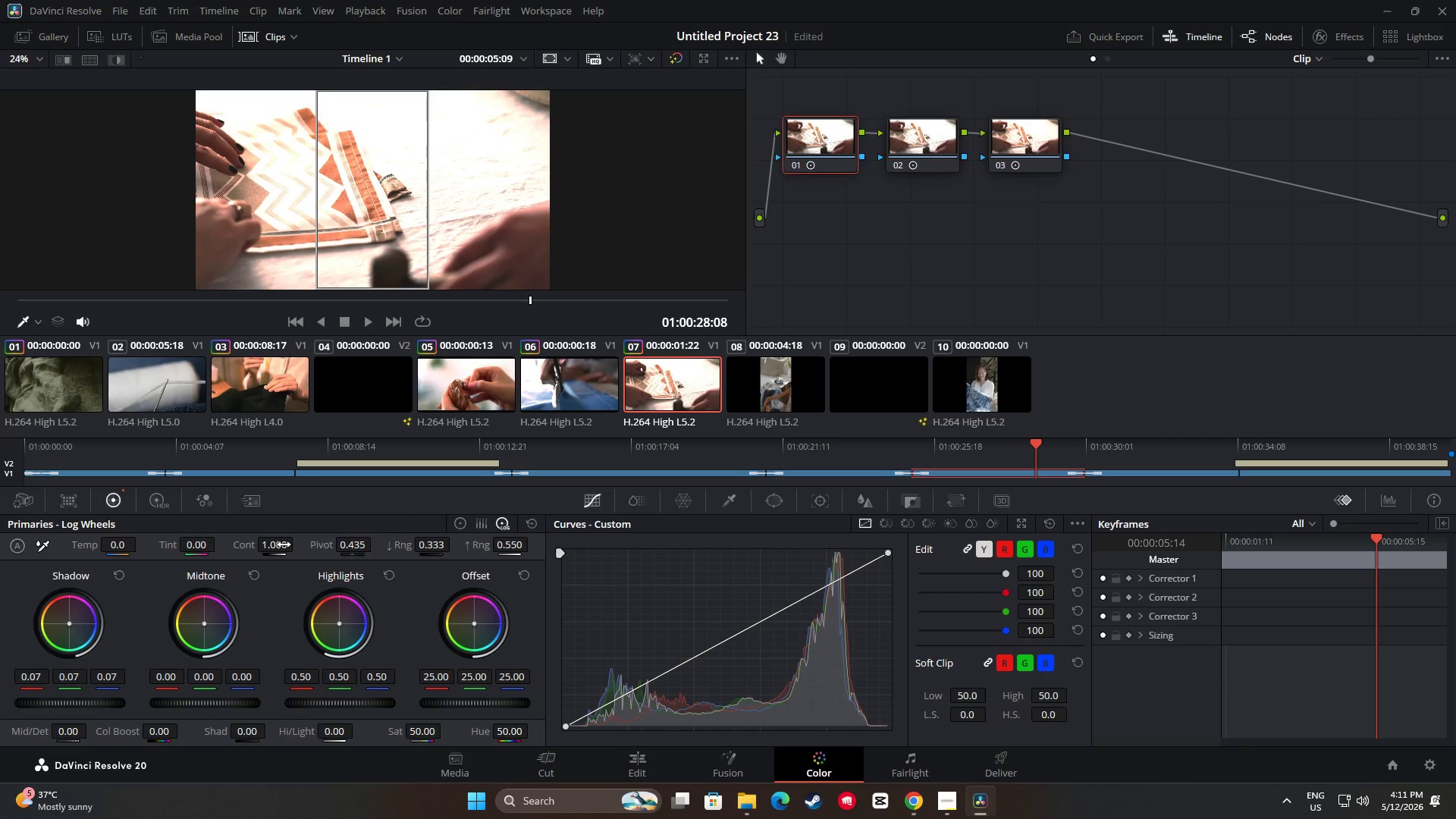 
left_click_drag(start_coordinate=[284, 544], to_coordinate=[204, 551])
 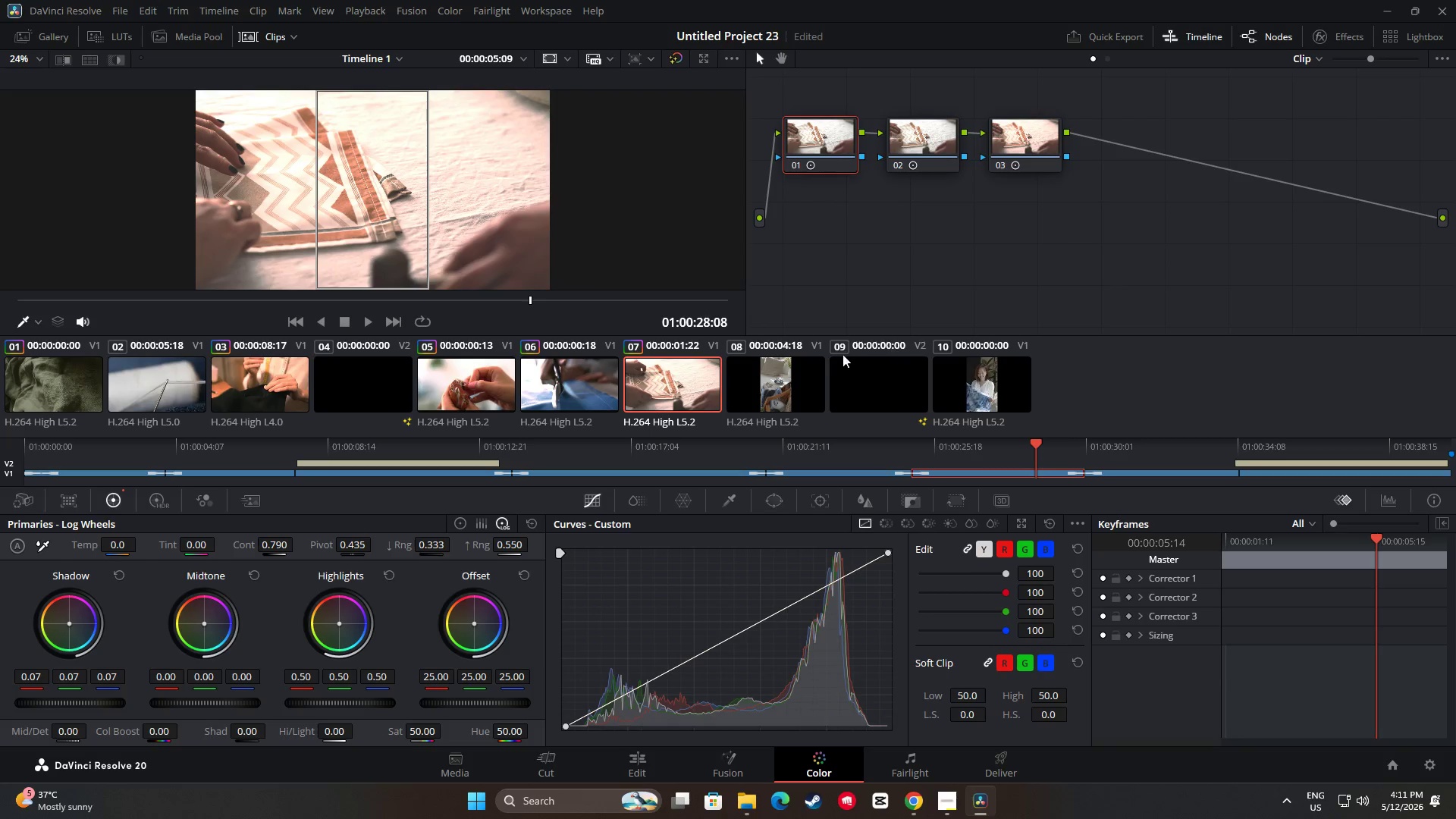 
key(Space)
 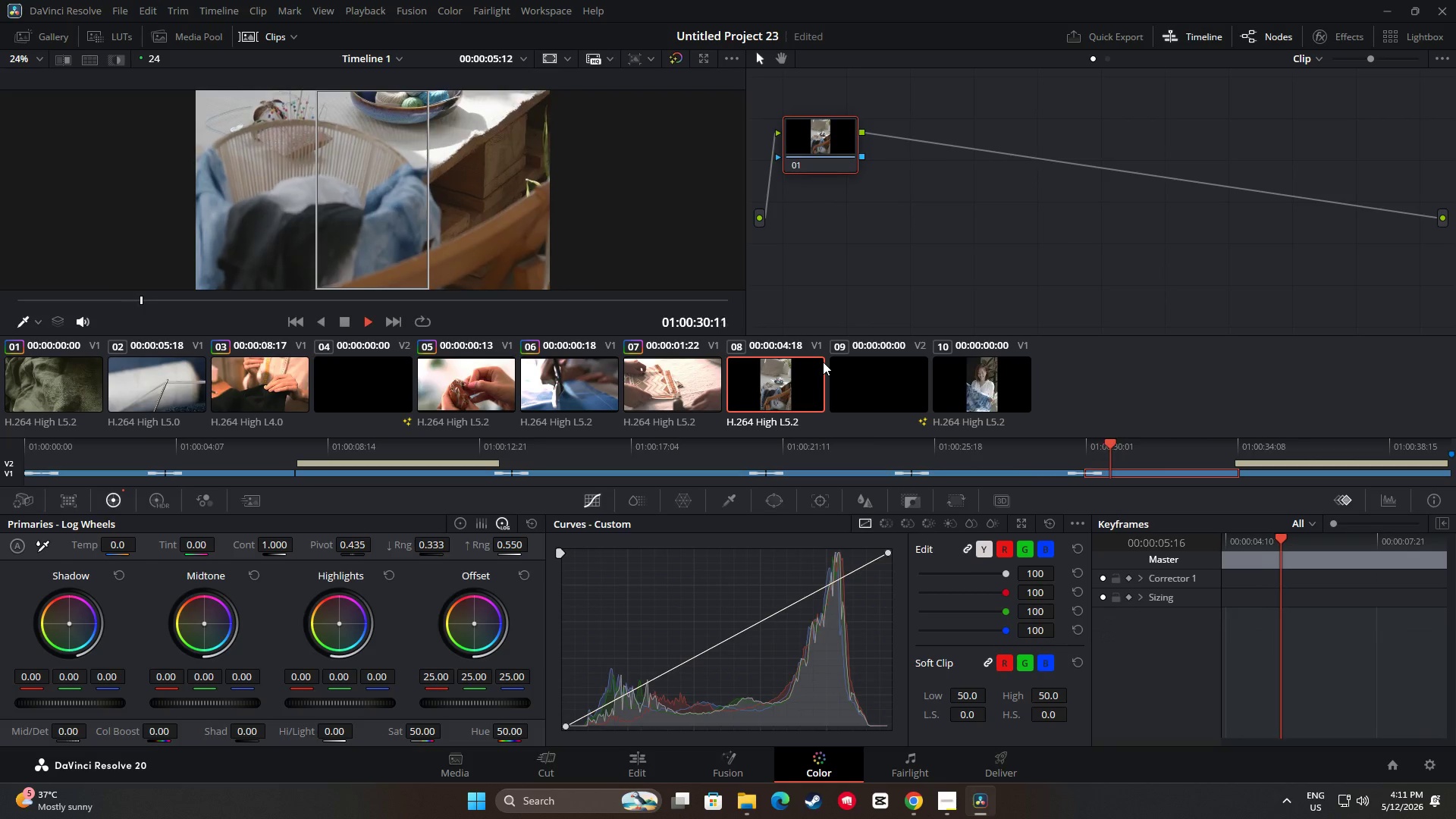 
key(Space)
 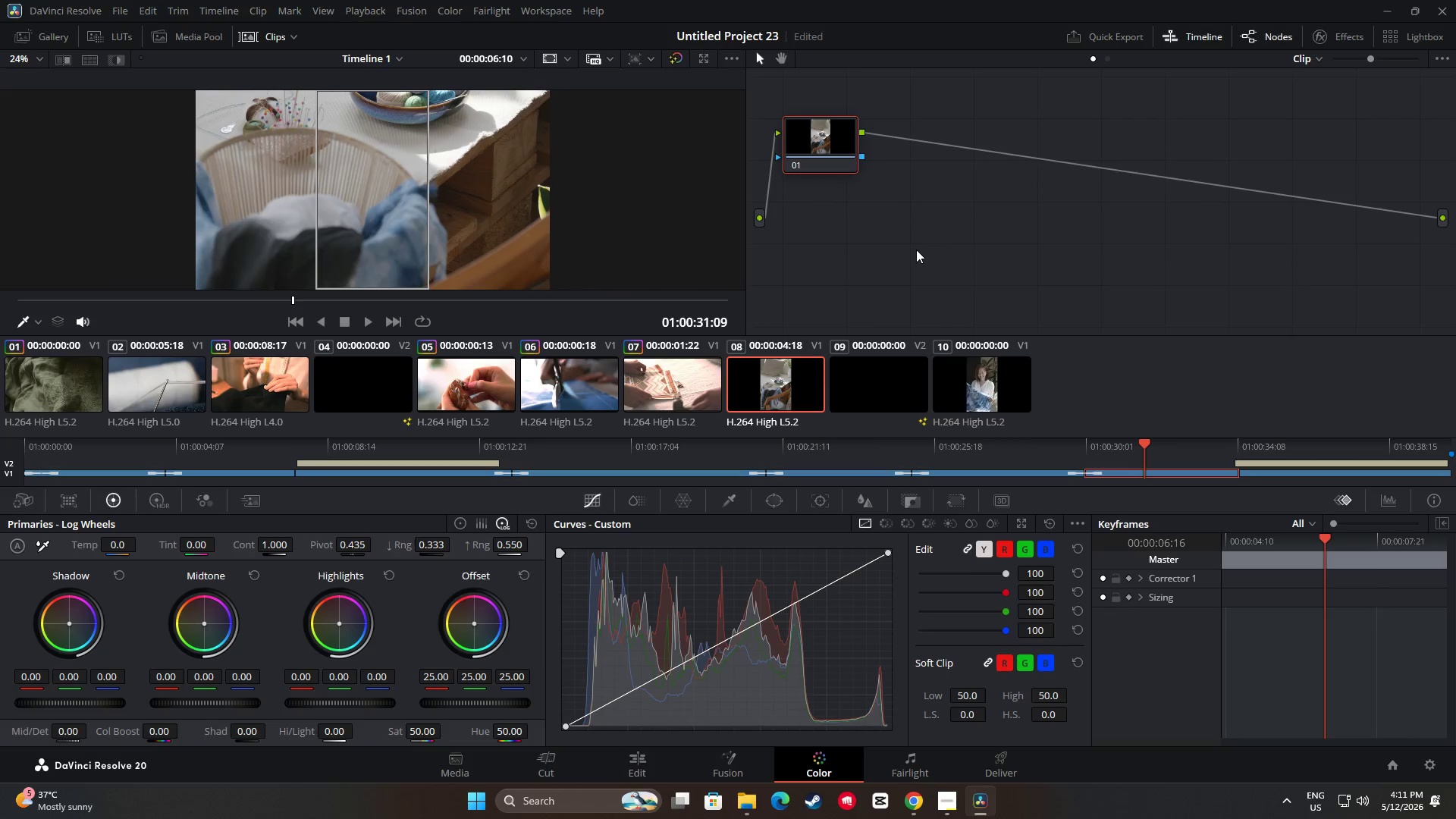 
left_click([915, 246])
 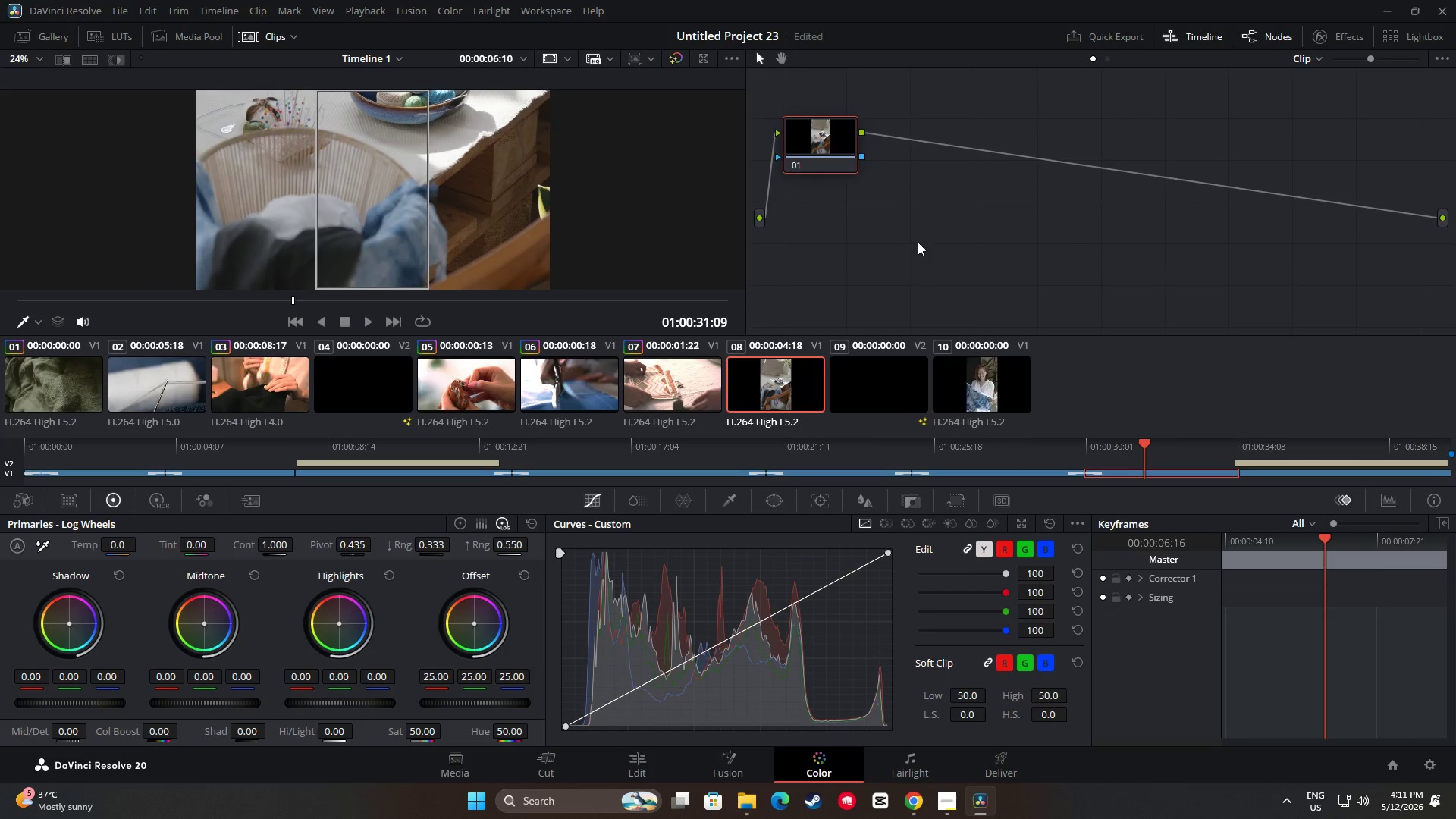 
key(Alt+S)
 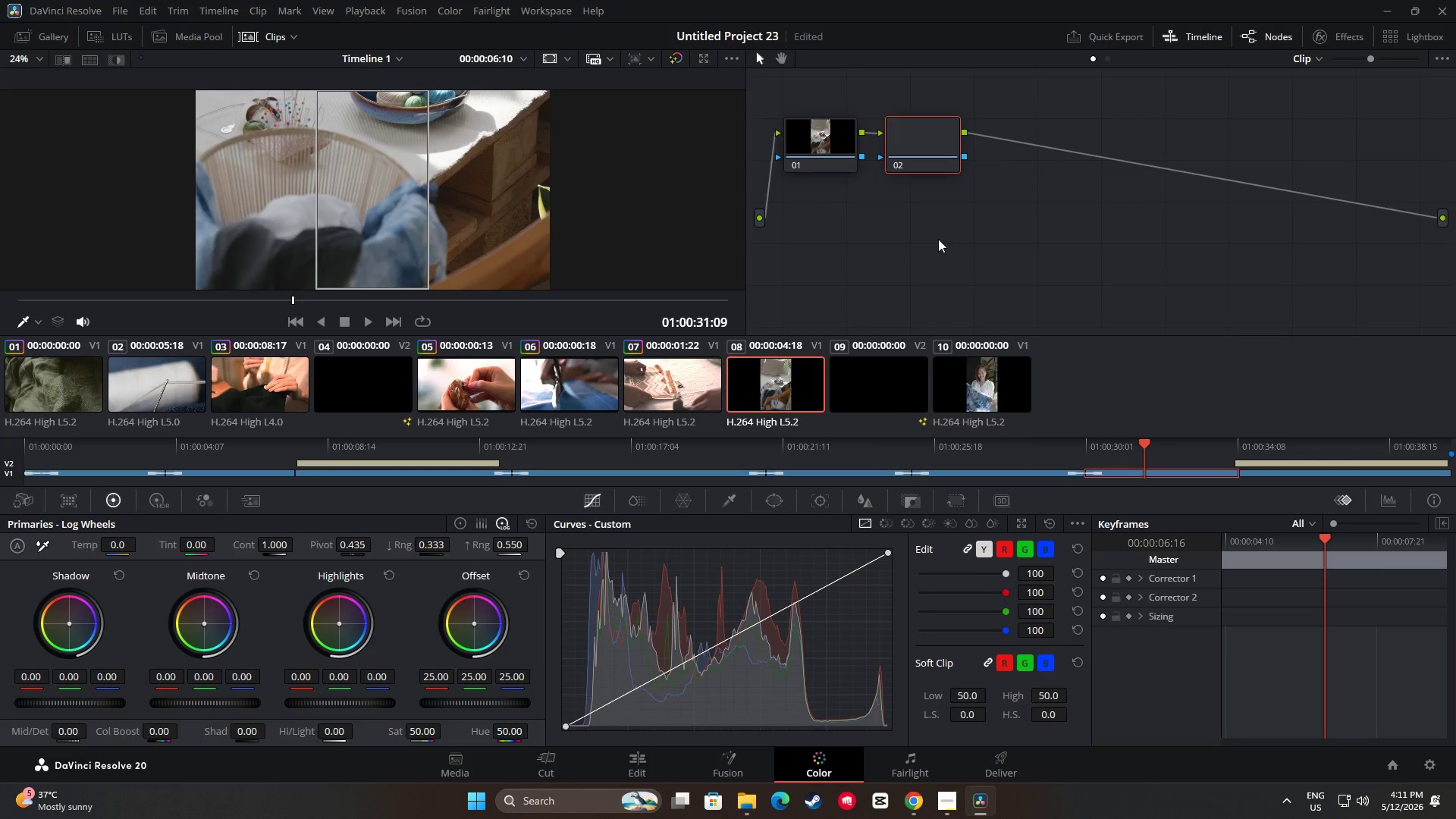 
key(Alt+S)
 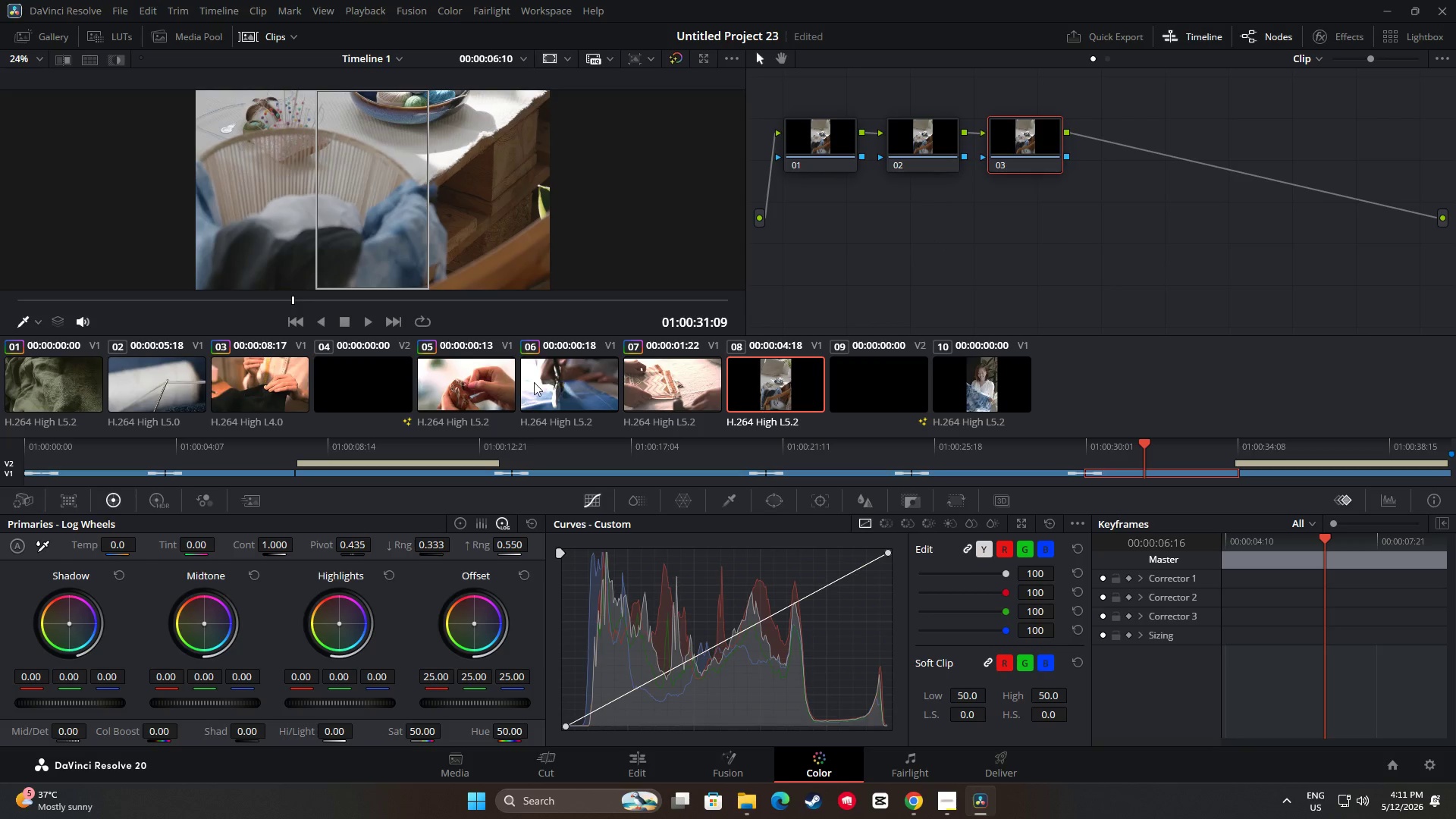 
left_click([504, 384])
 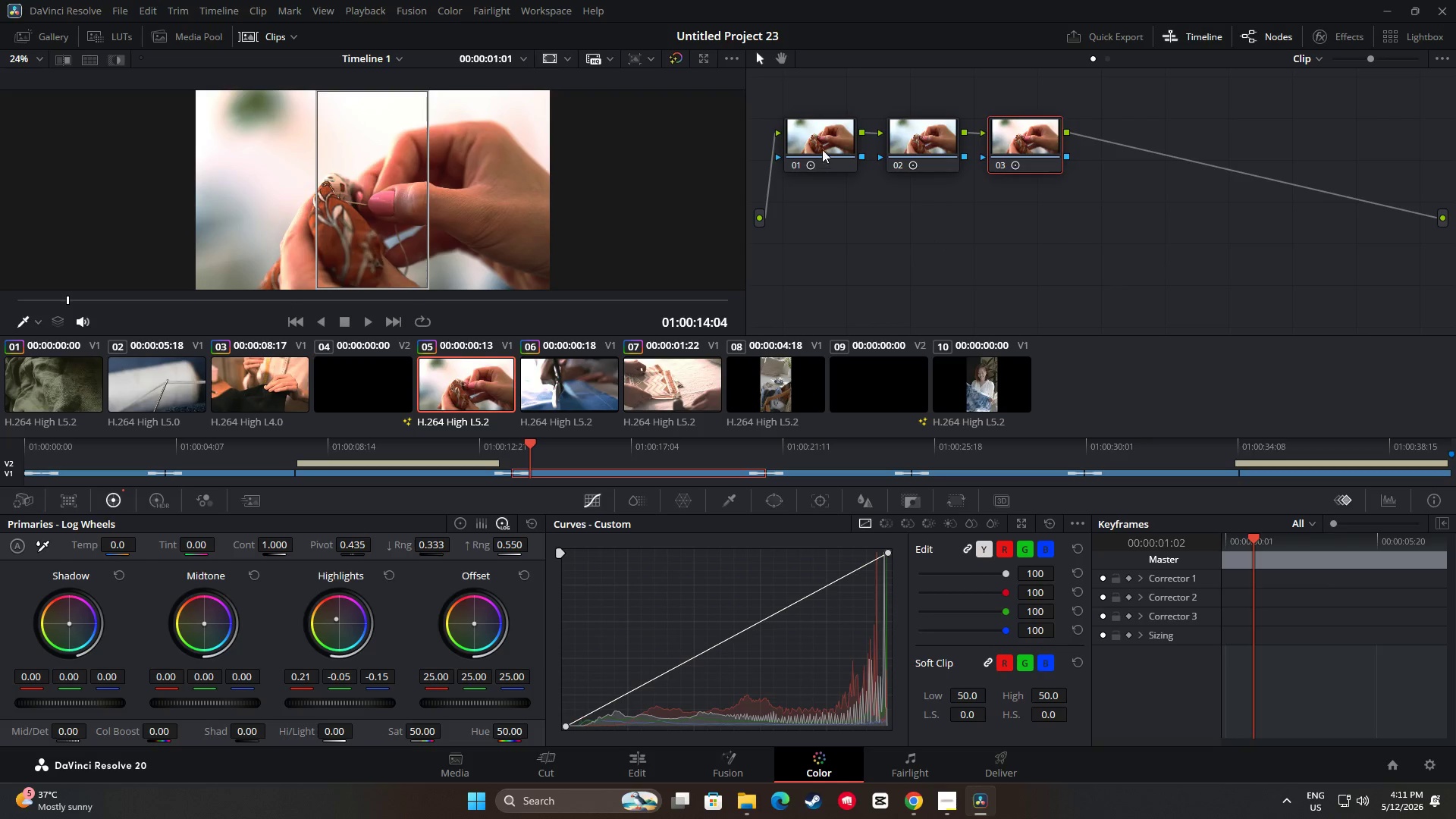 
left_click([822, 149])
 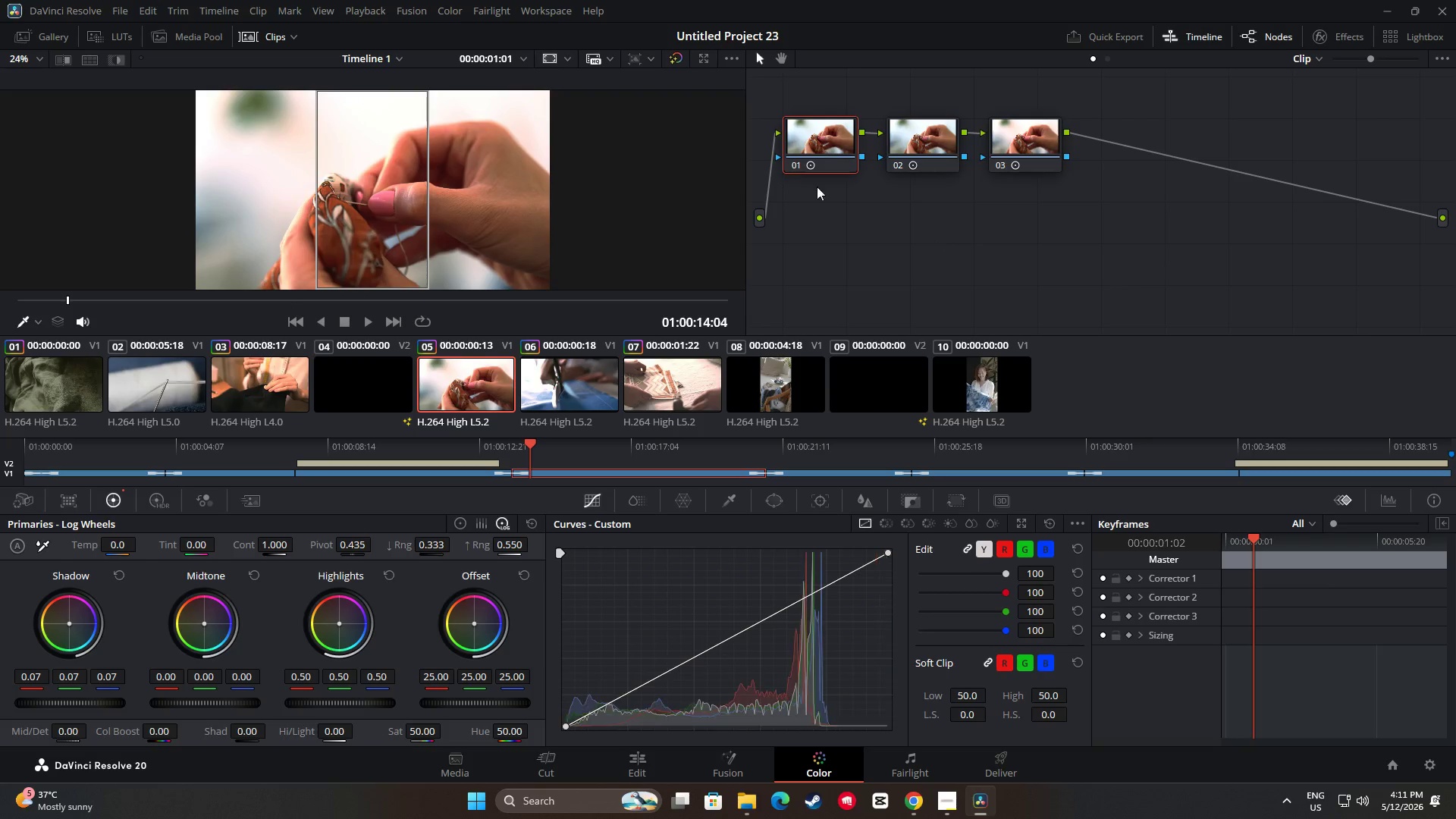 
key(Control+C)
 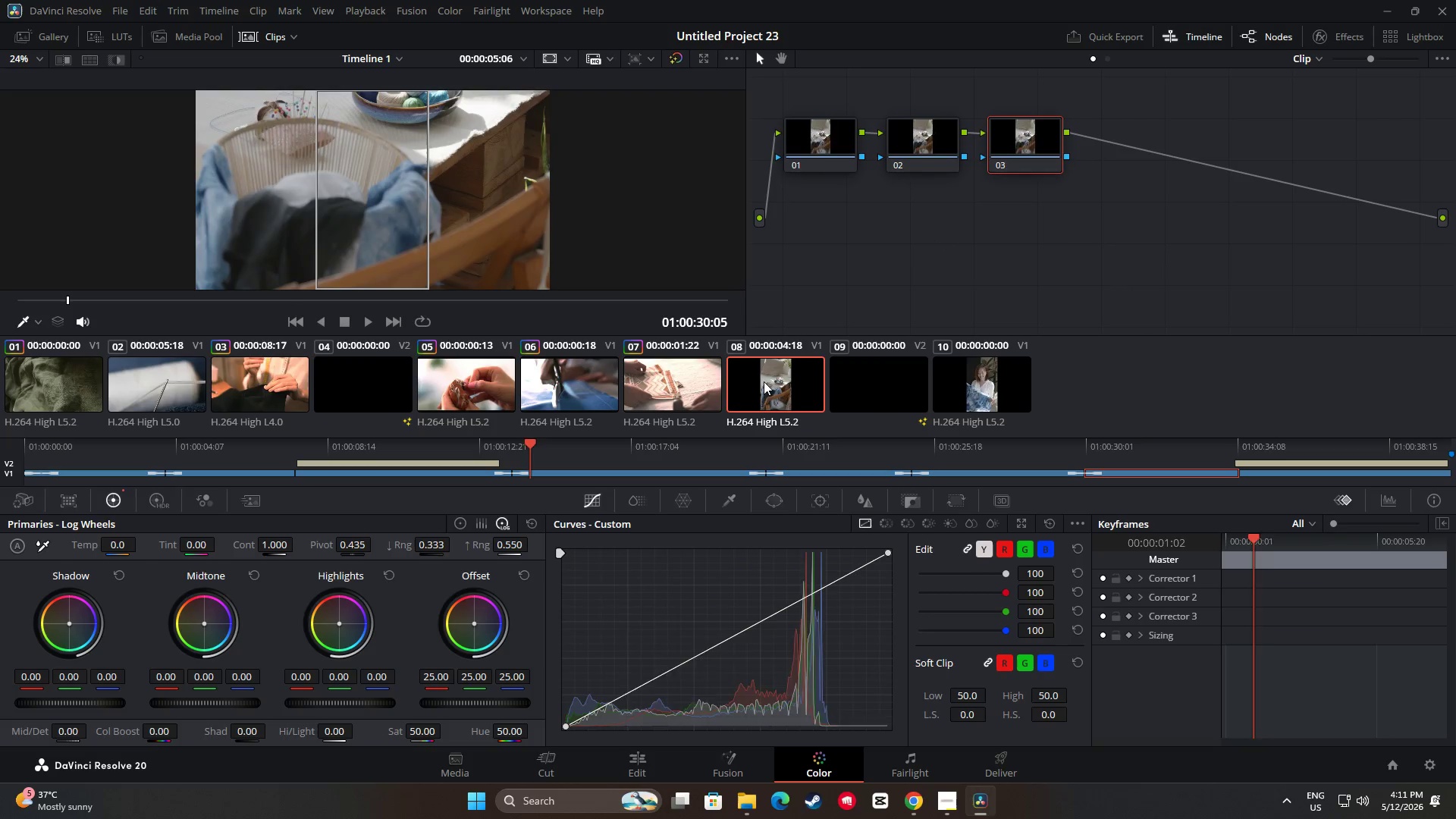 
double_click([820, 133])
 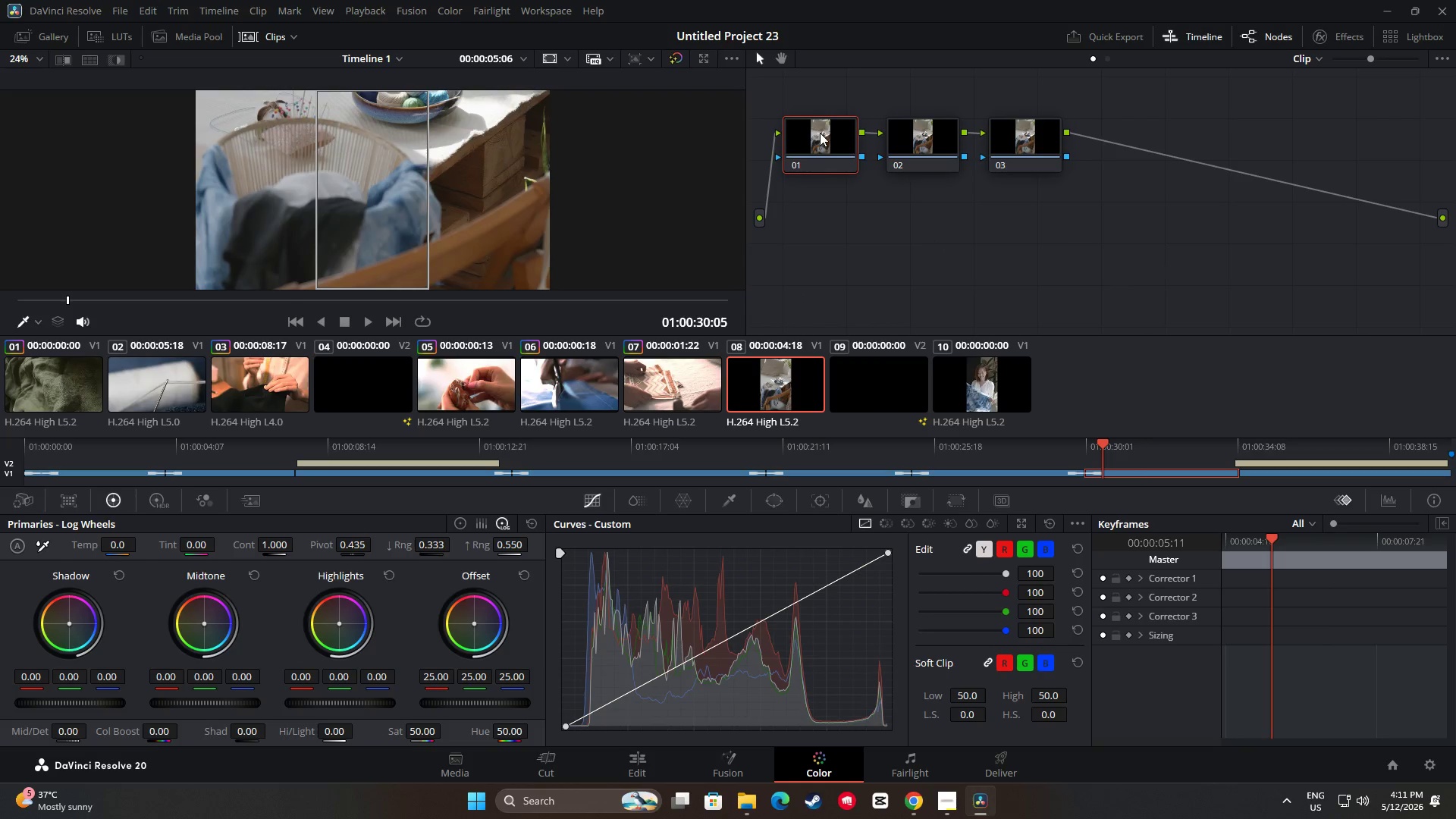 
key(Control+V)
 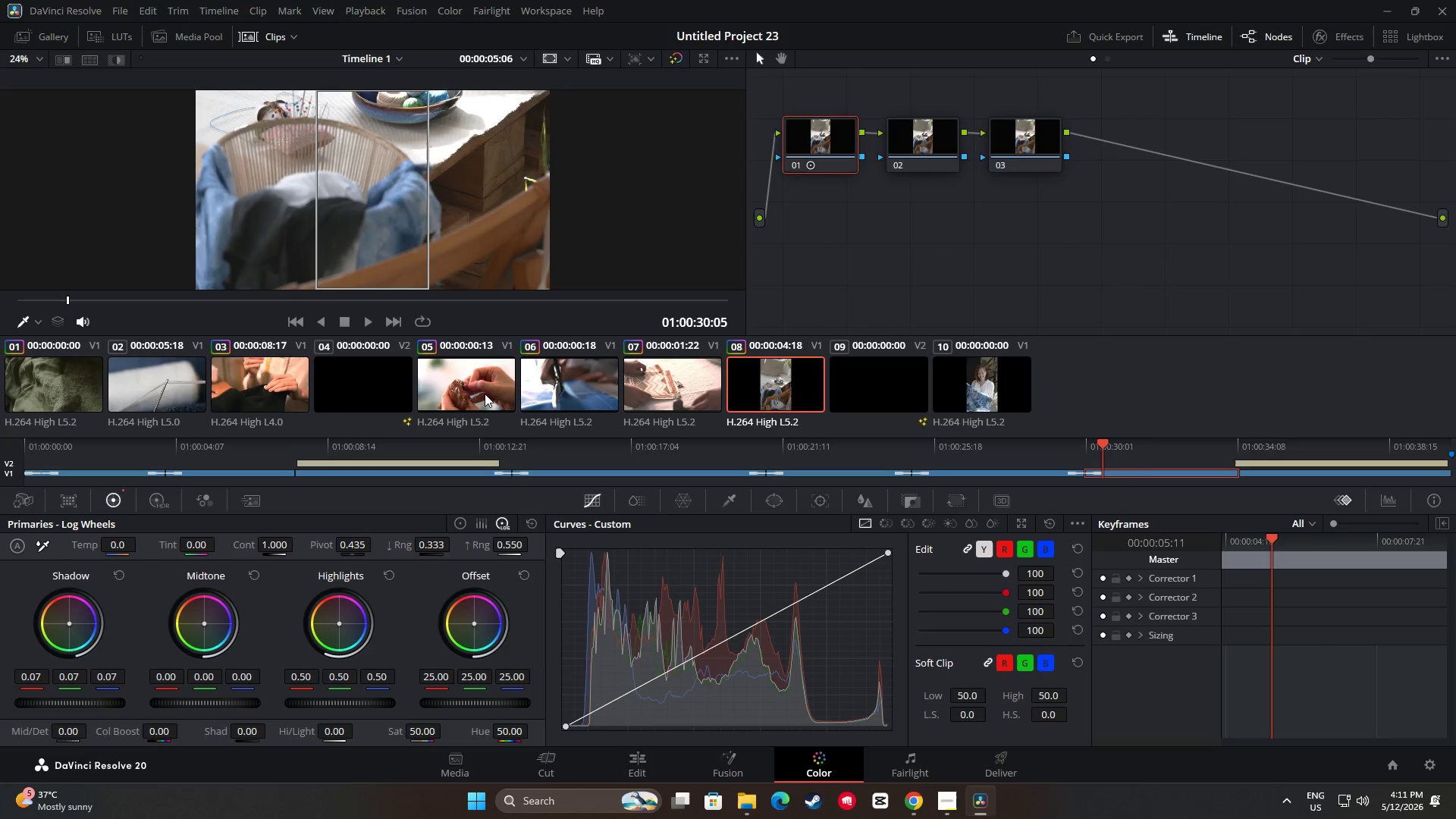 
left_click([485, 393])
 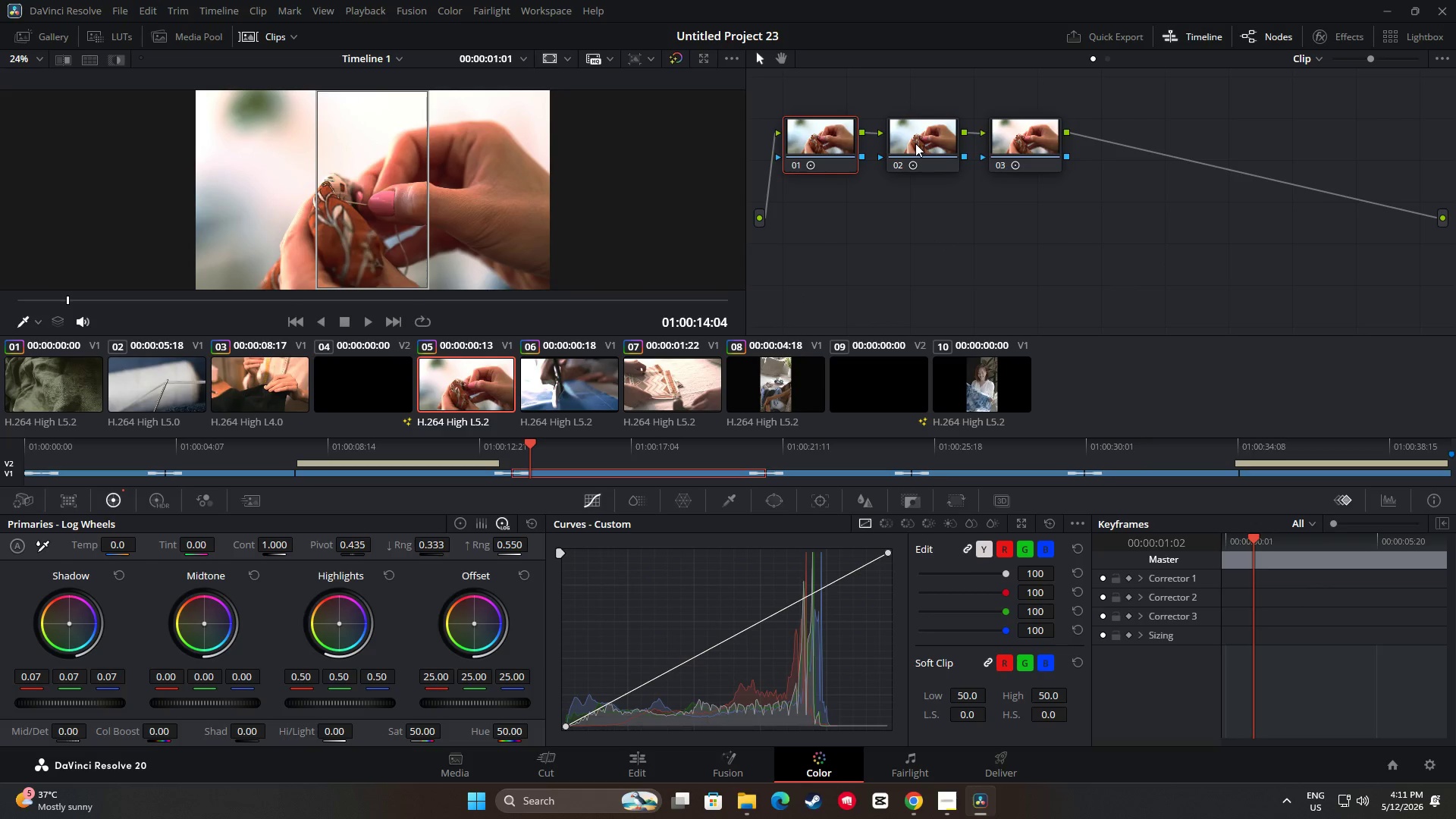 
left_click([915, 143])
 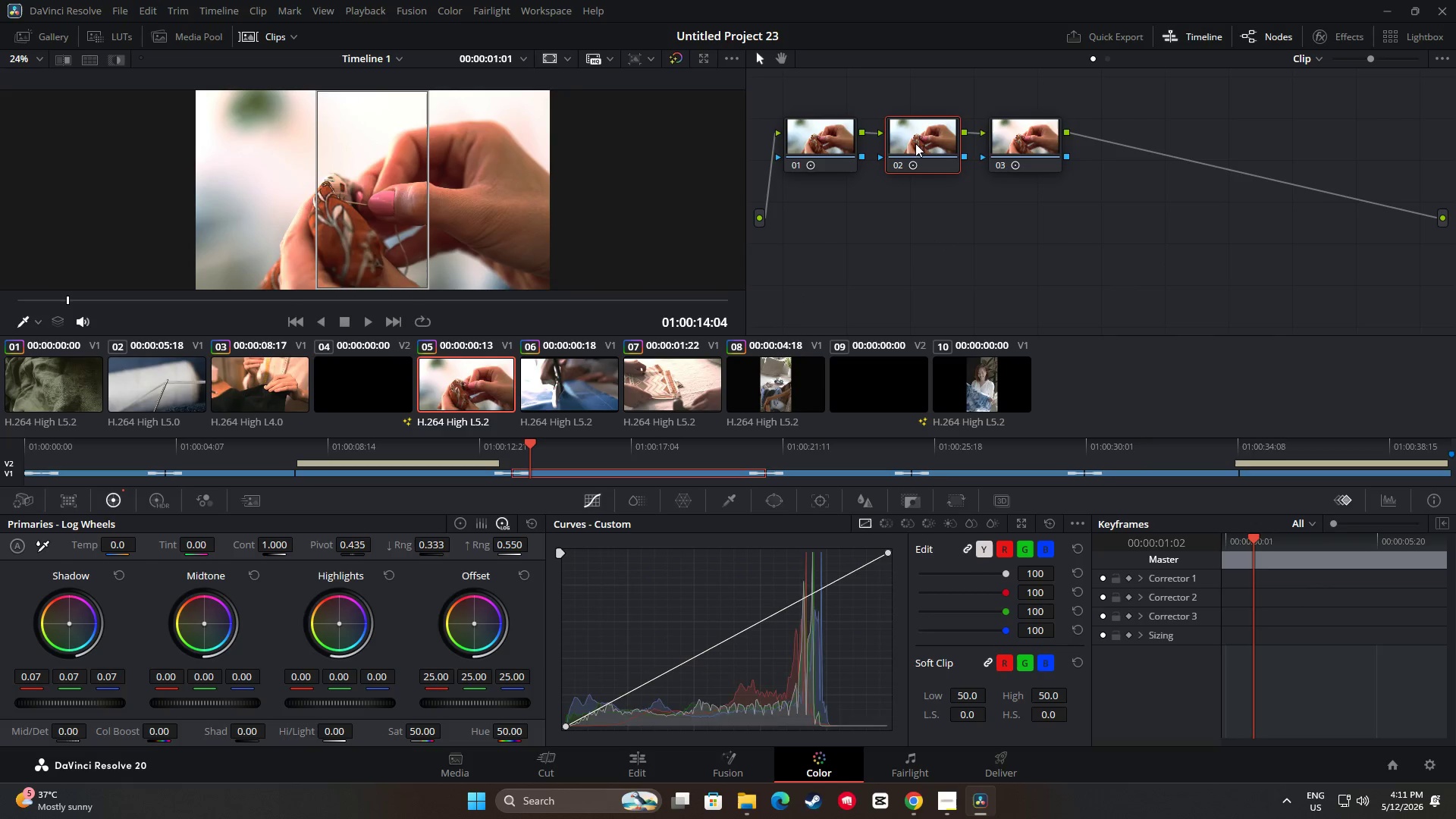 
key(Control+C)
 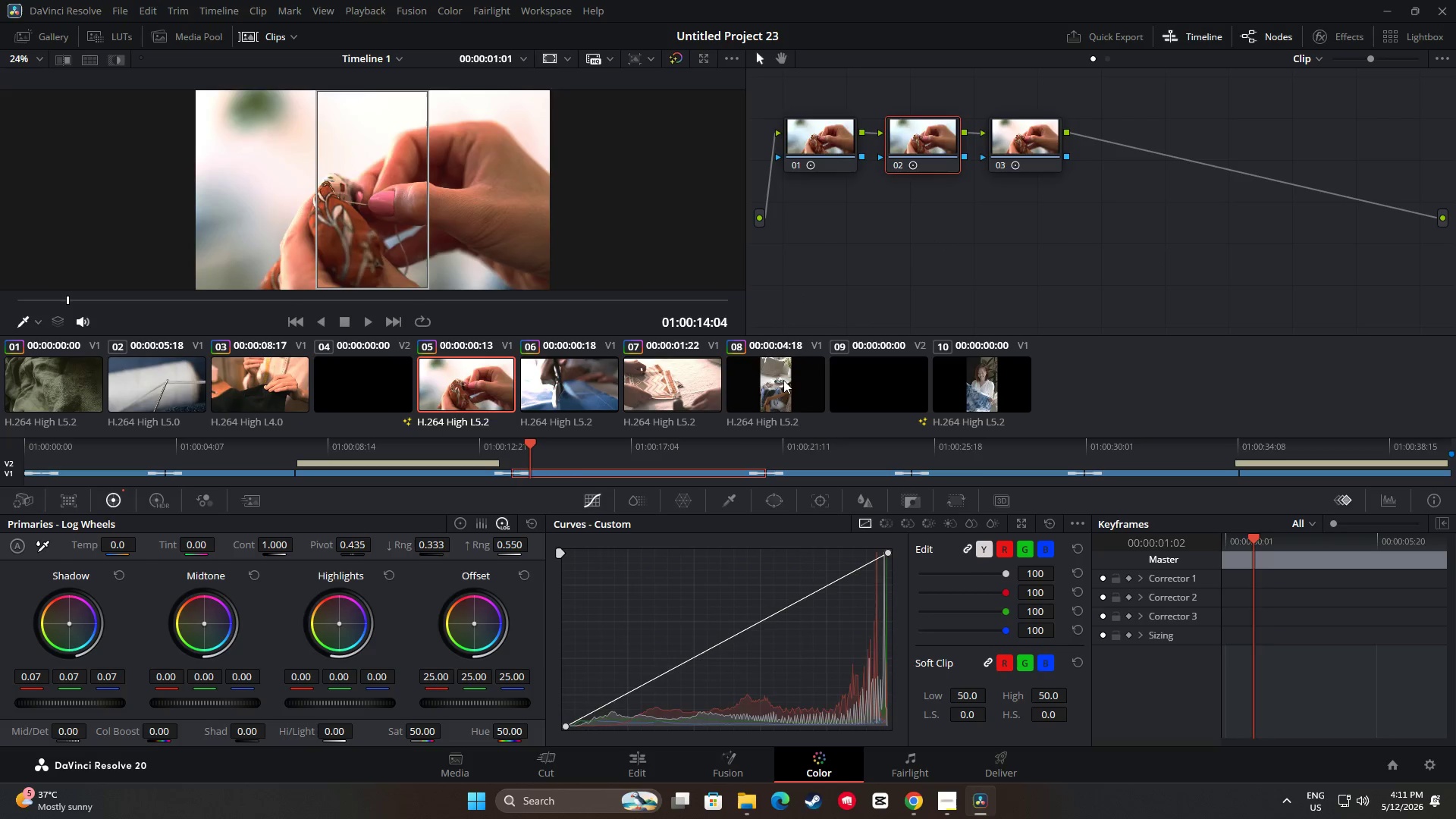 
left_click([783, 380])
 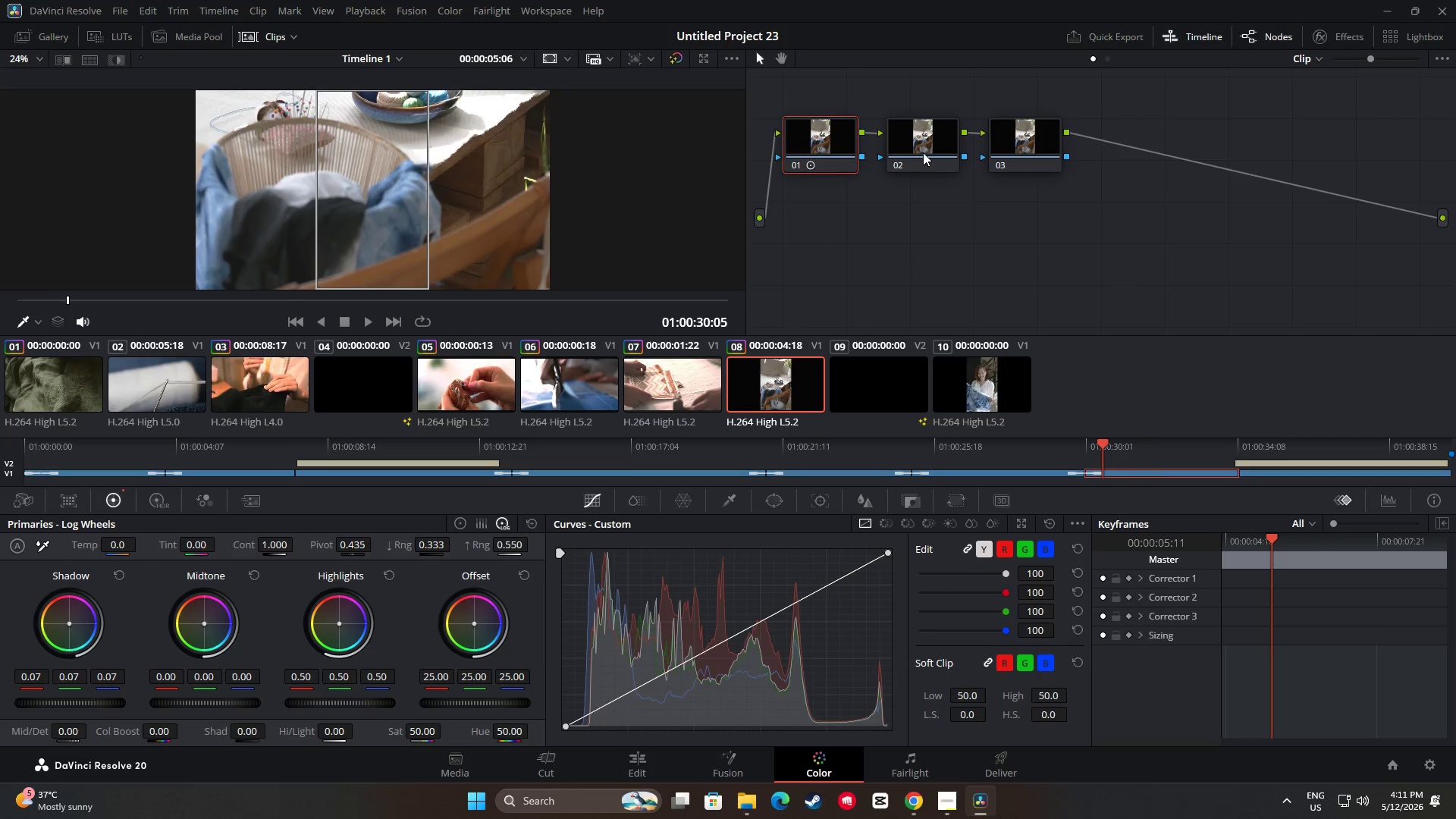 
left_click([923, 152])
 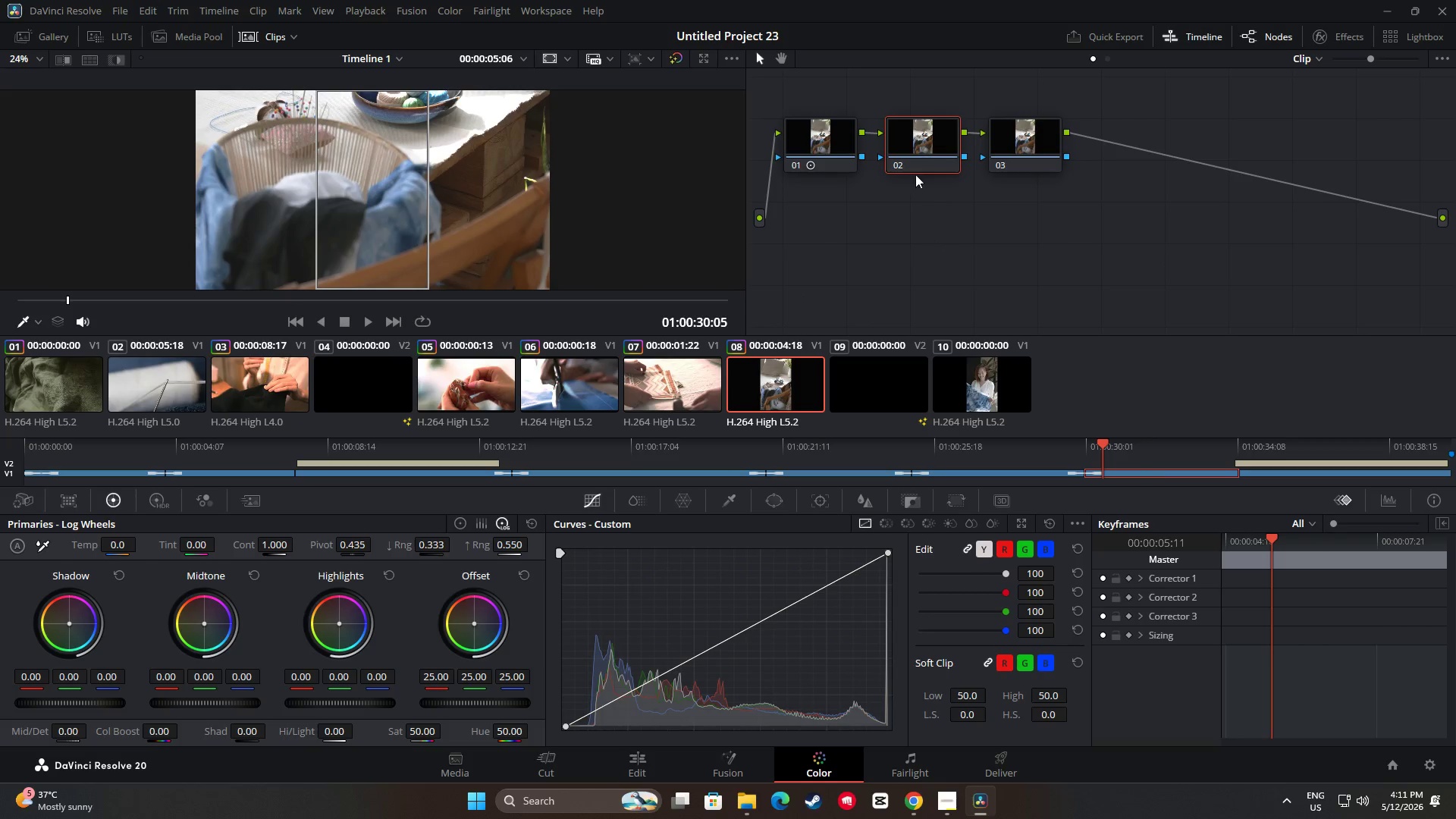 
key(Control+V)
 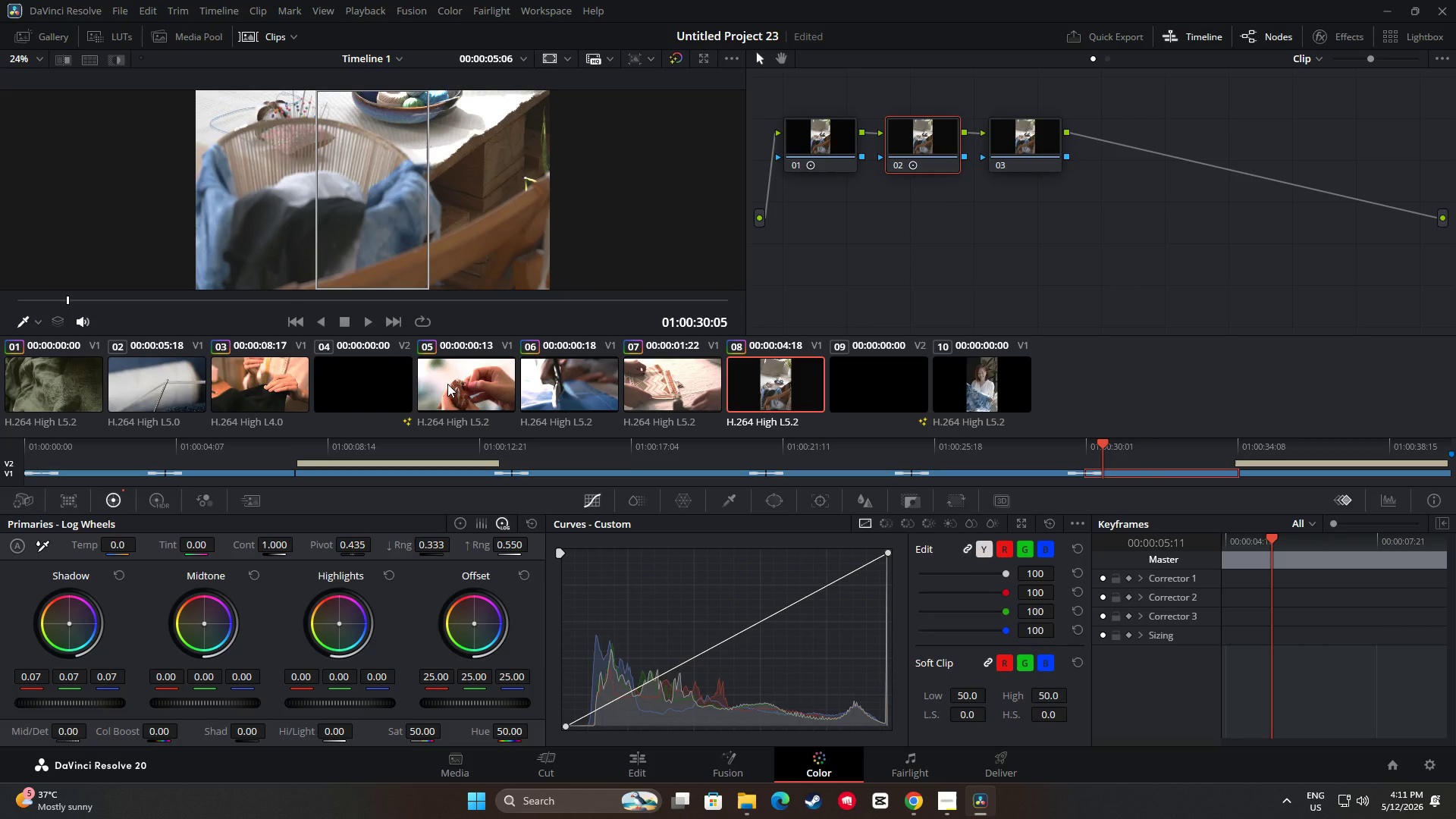 
right_click([447, 384])
 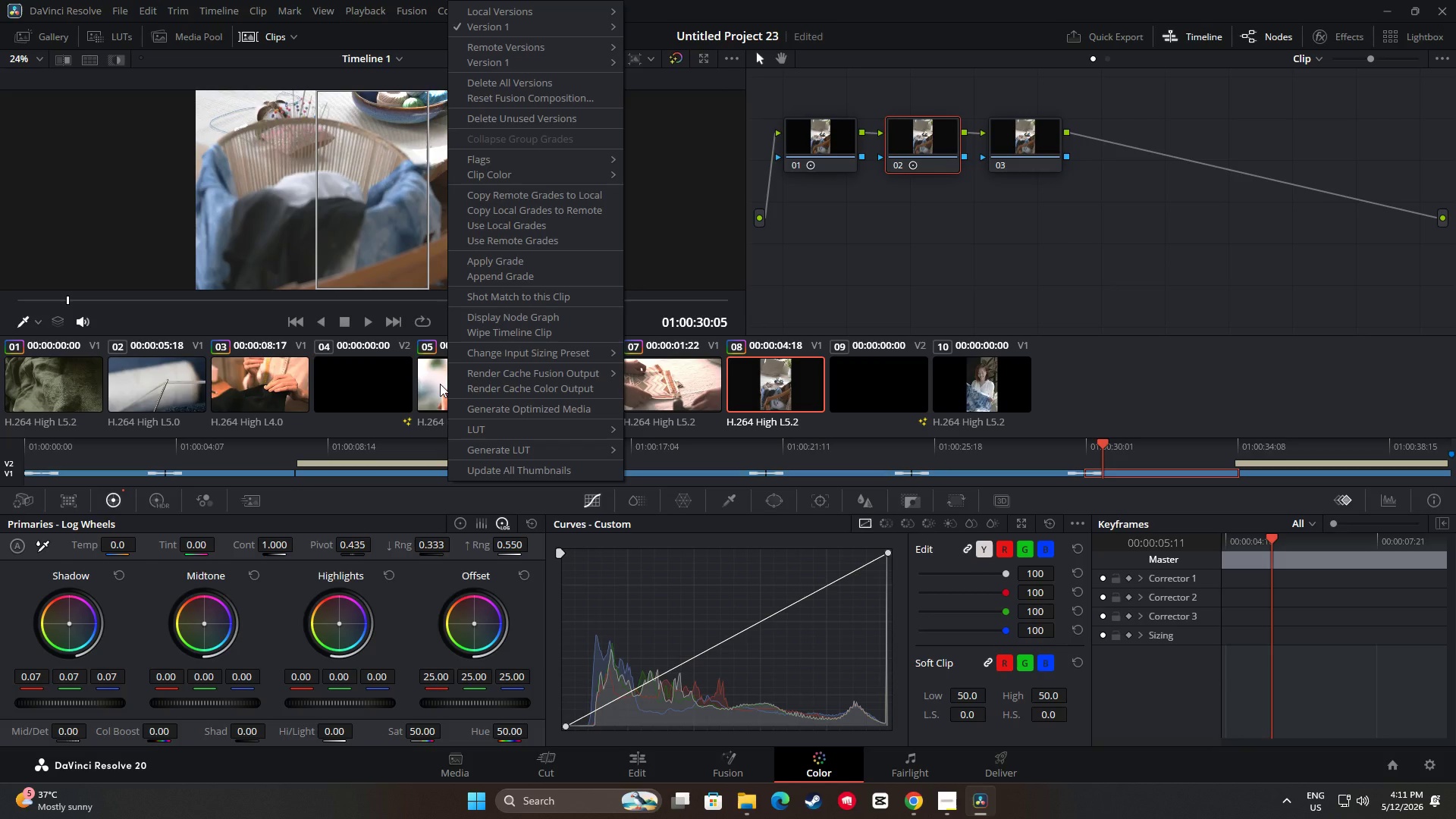 
left_click([440, 384])
 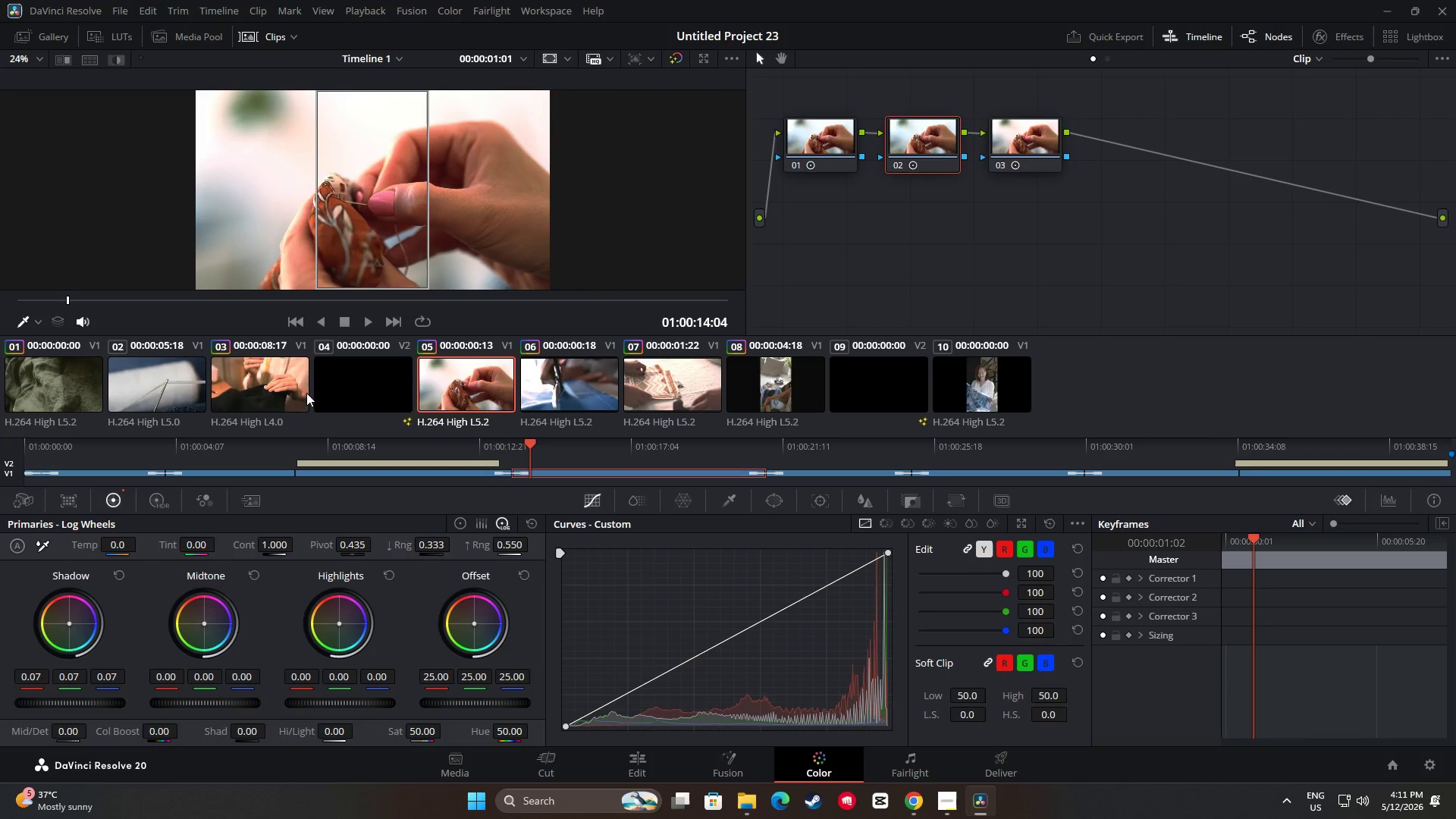 
left_click([268, 390])
 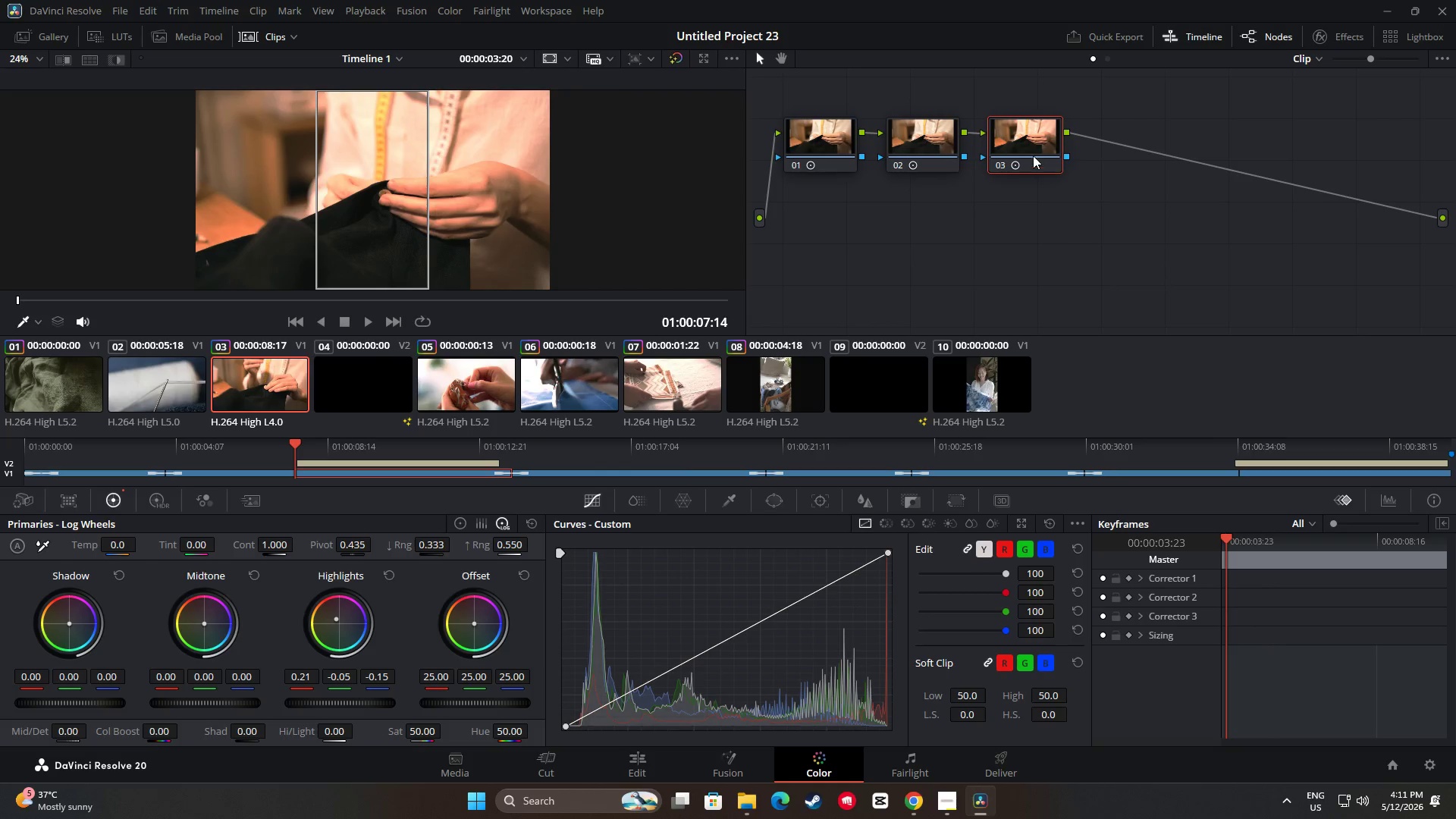 
key(Control+ControlLeft)
 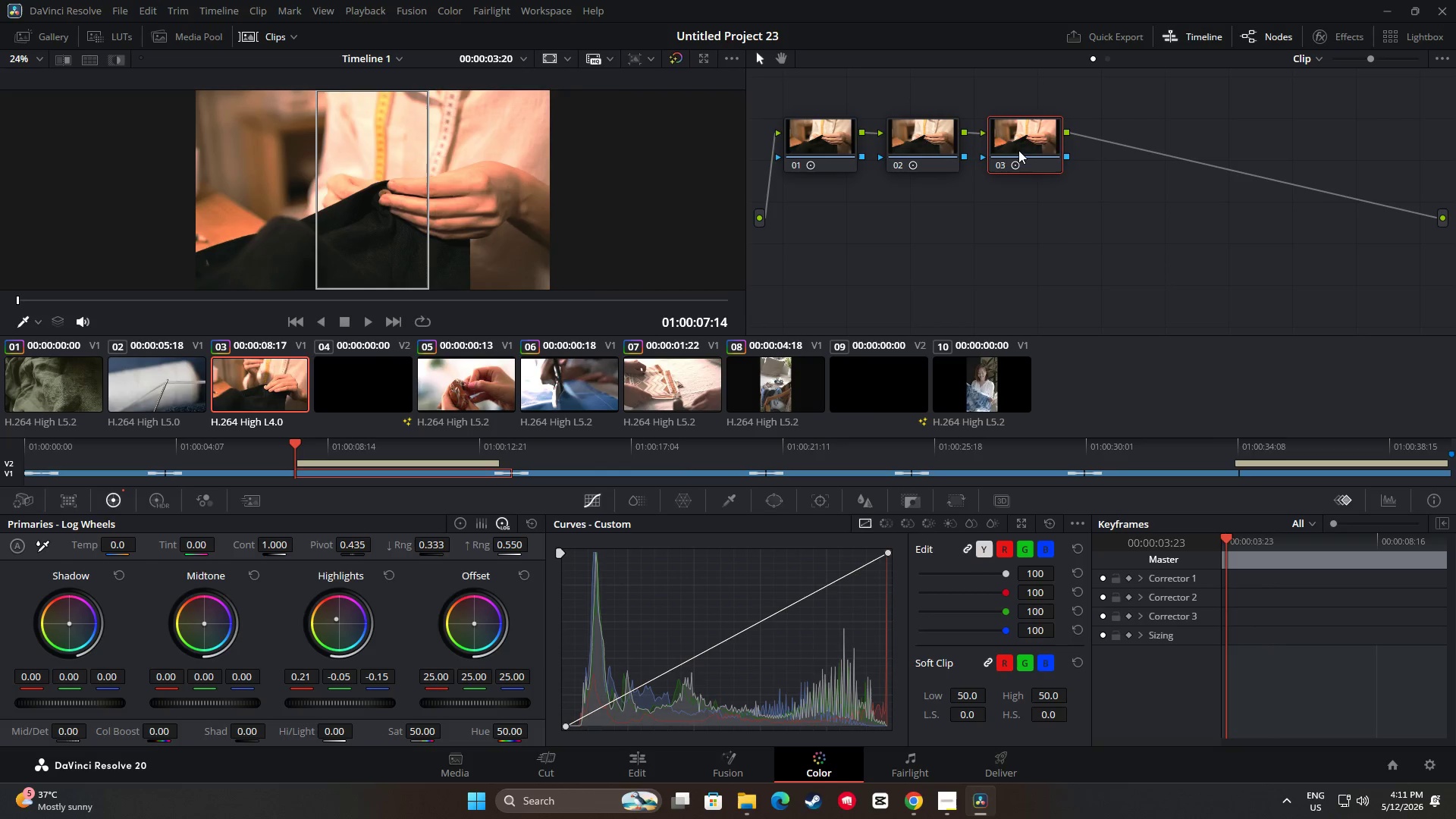 
key(Control+ControlLeft)
 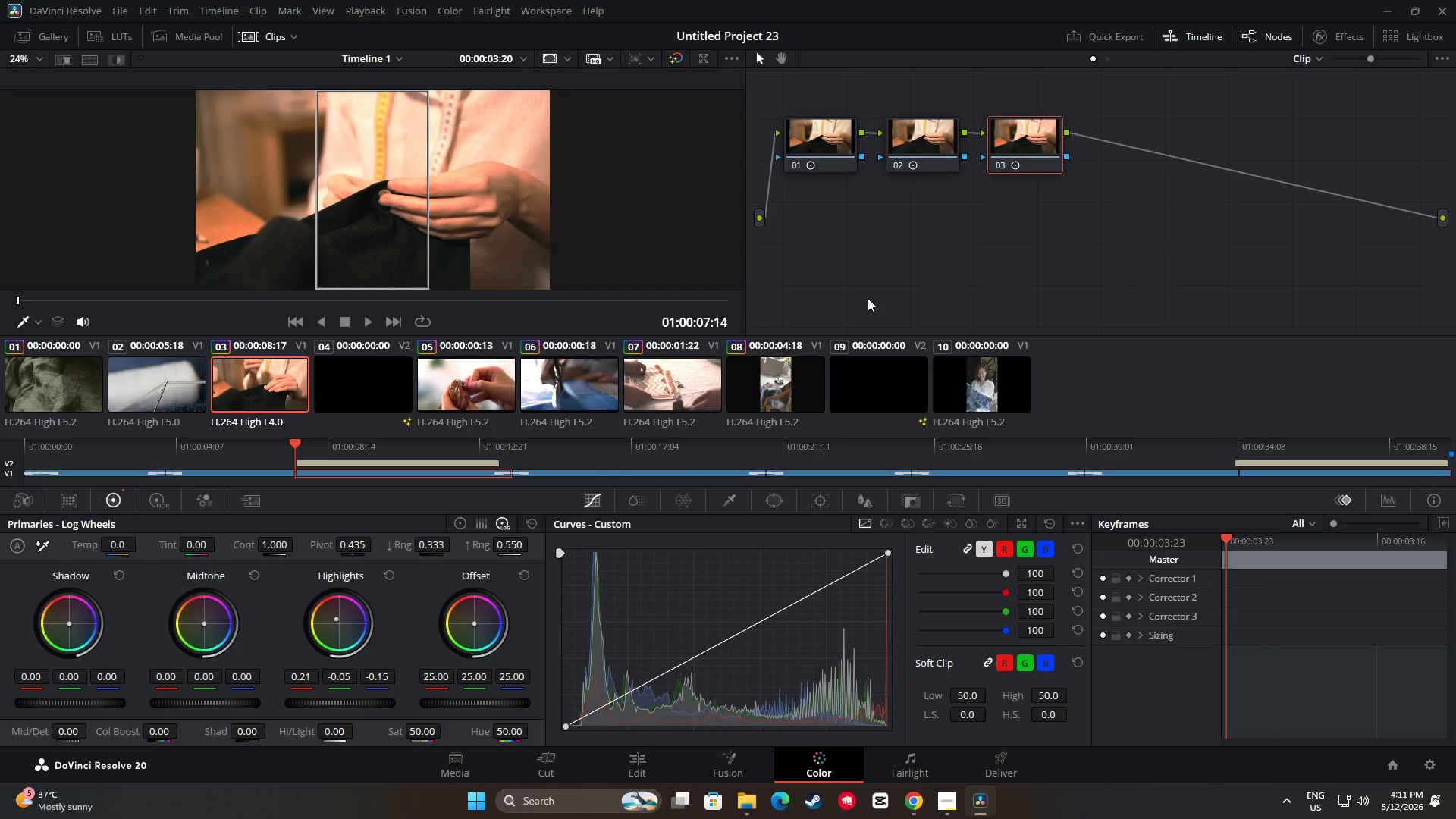 
key(Control+C)
 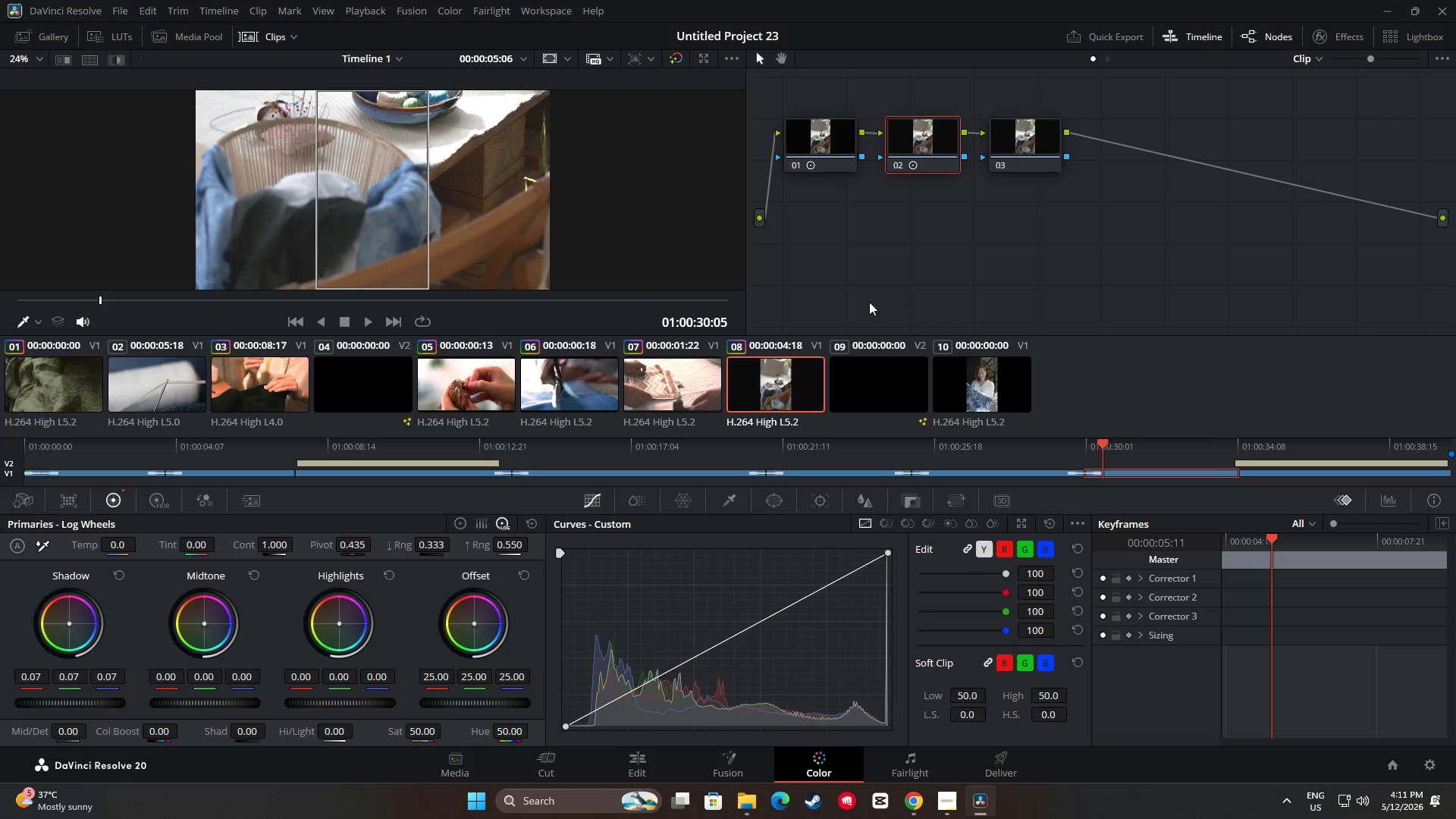 
double_click([1010, 161])
 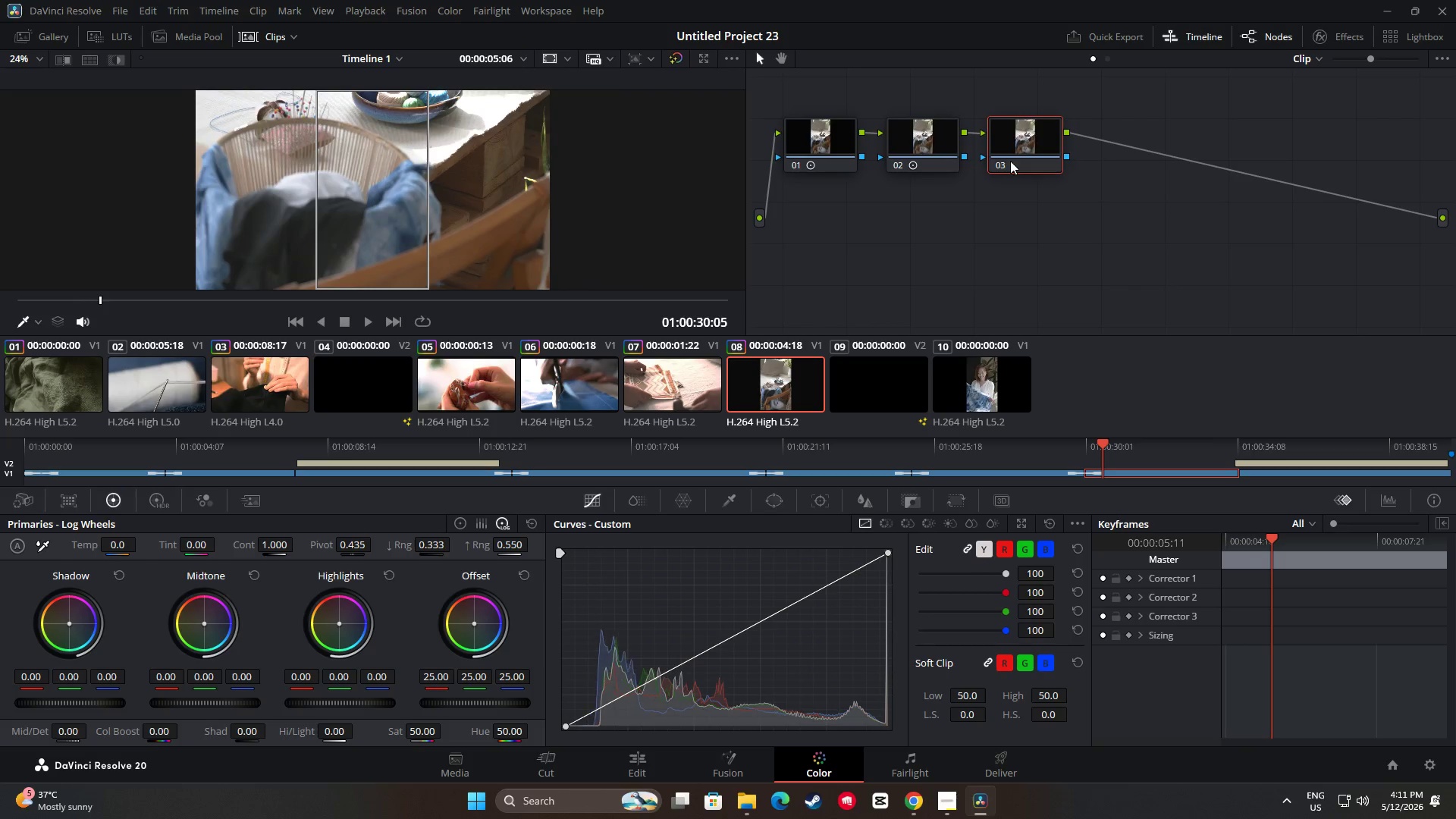 
key(Control+ControlLeft)
 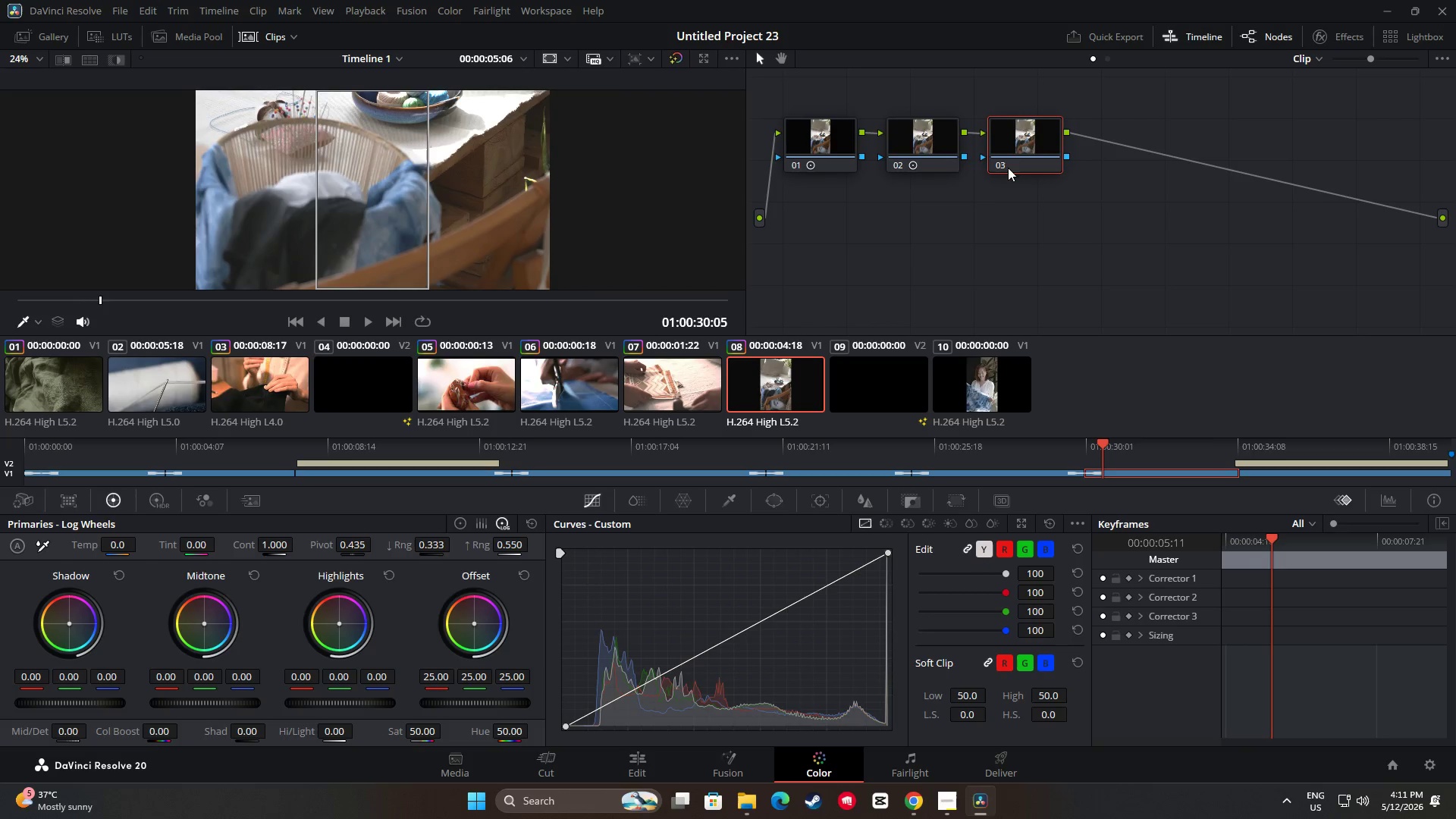 
key(Control+V)
 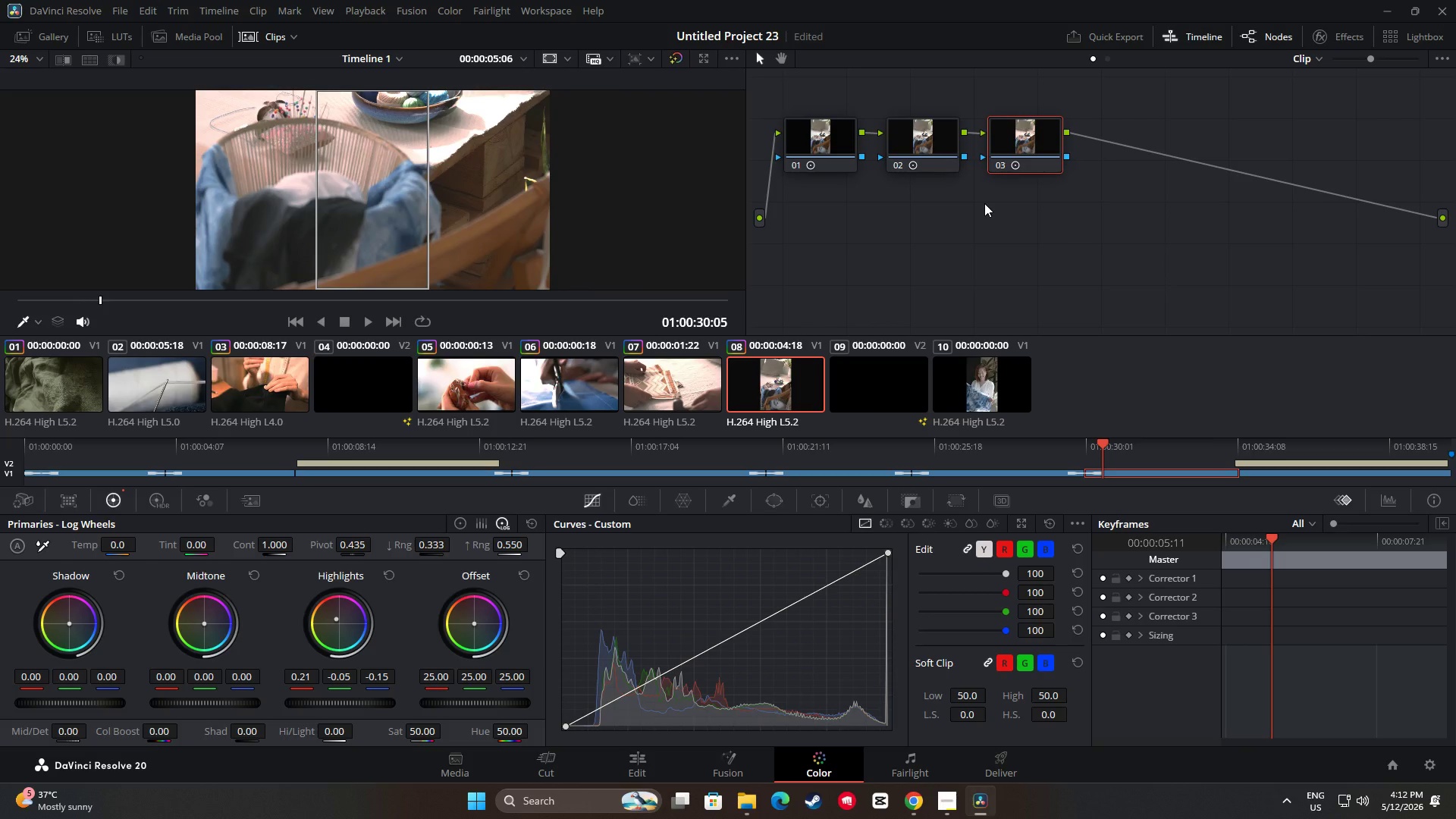 
wait(7.3)
 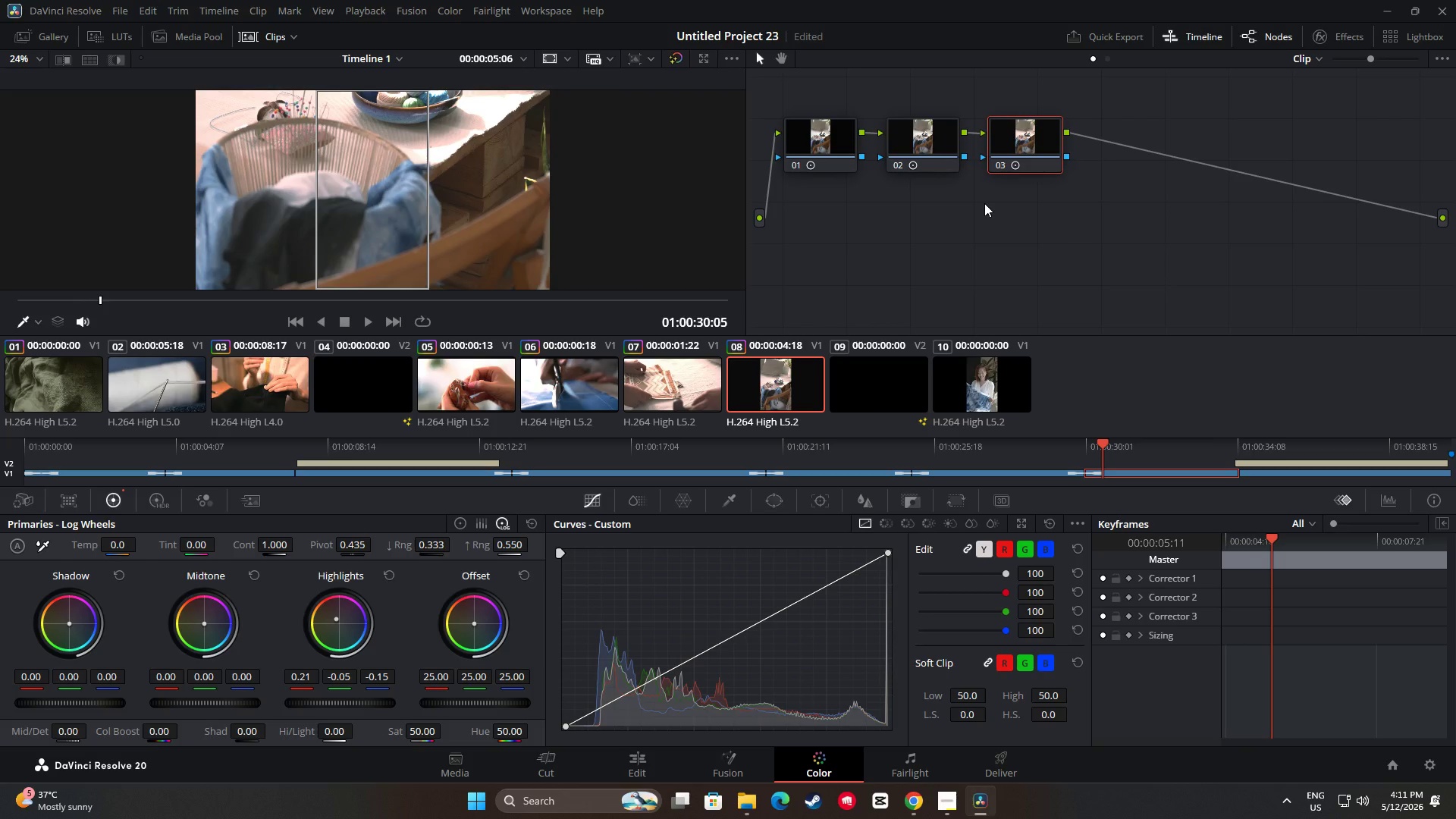 
key(Space)
 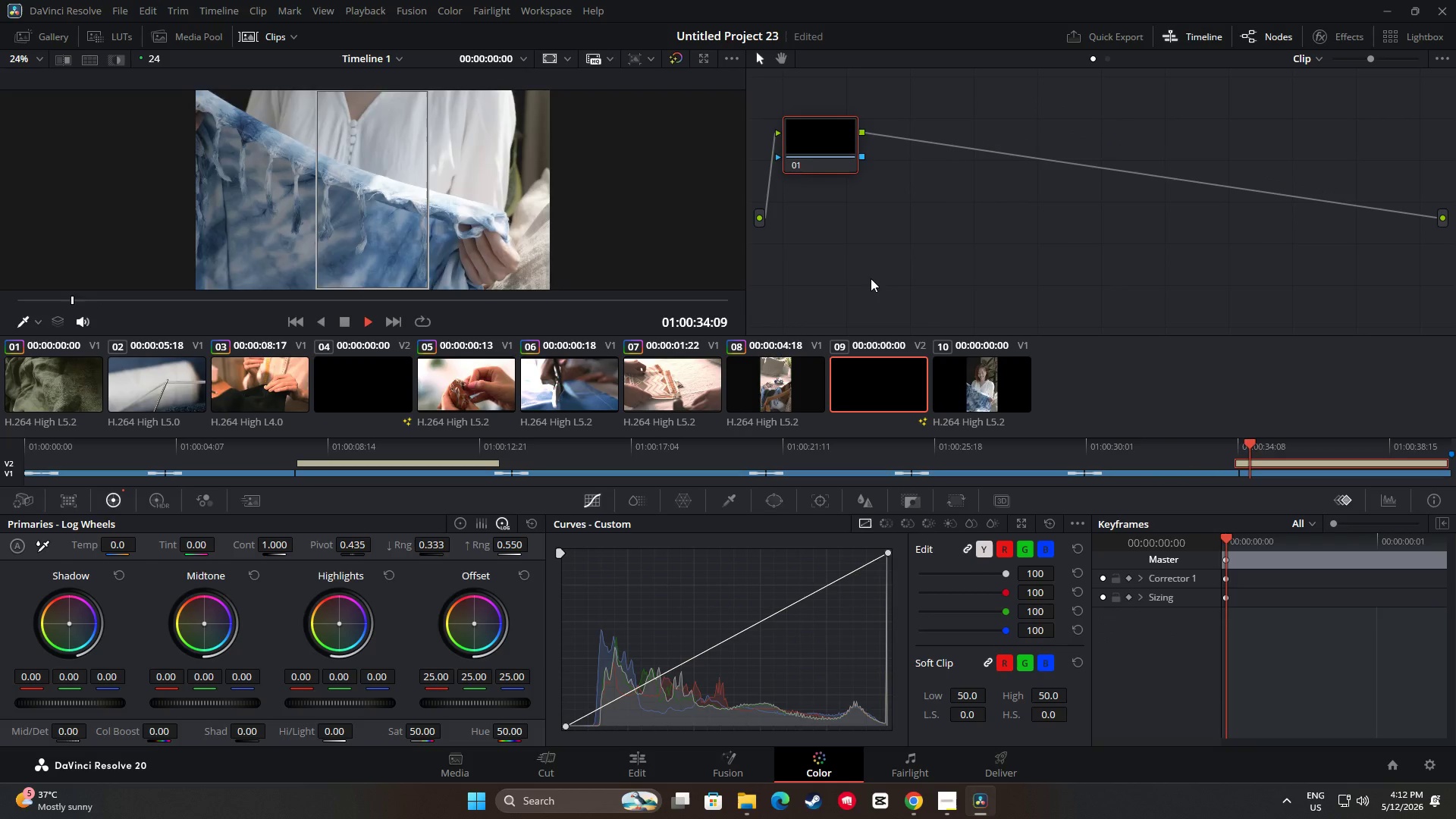 
wait(5.69)
 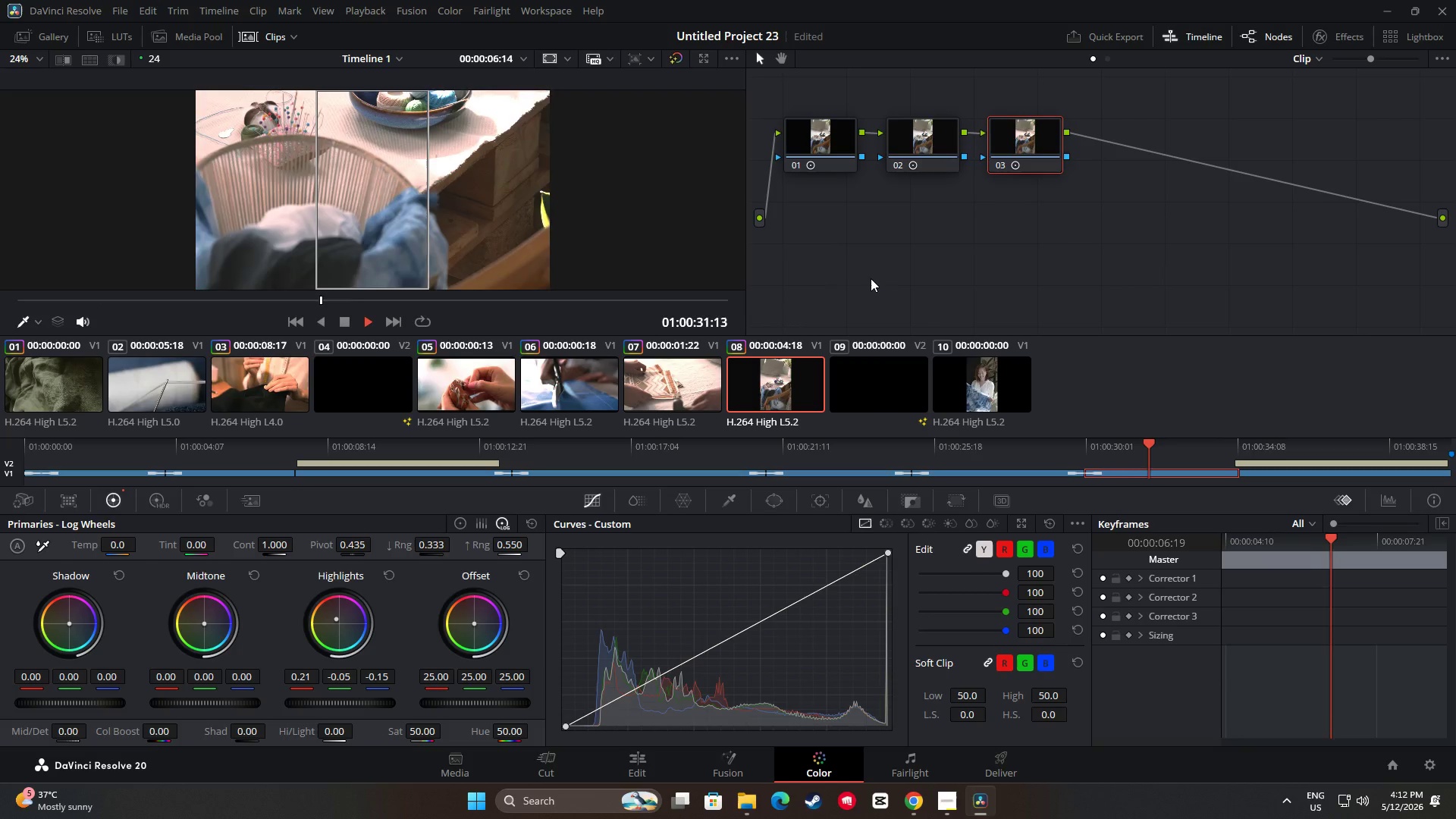 
key(Space)
 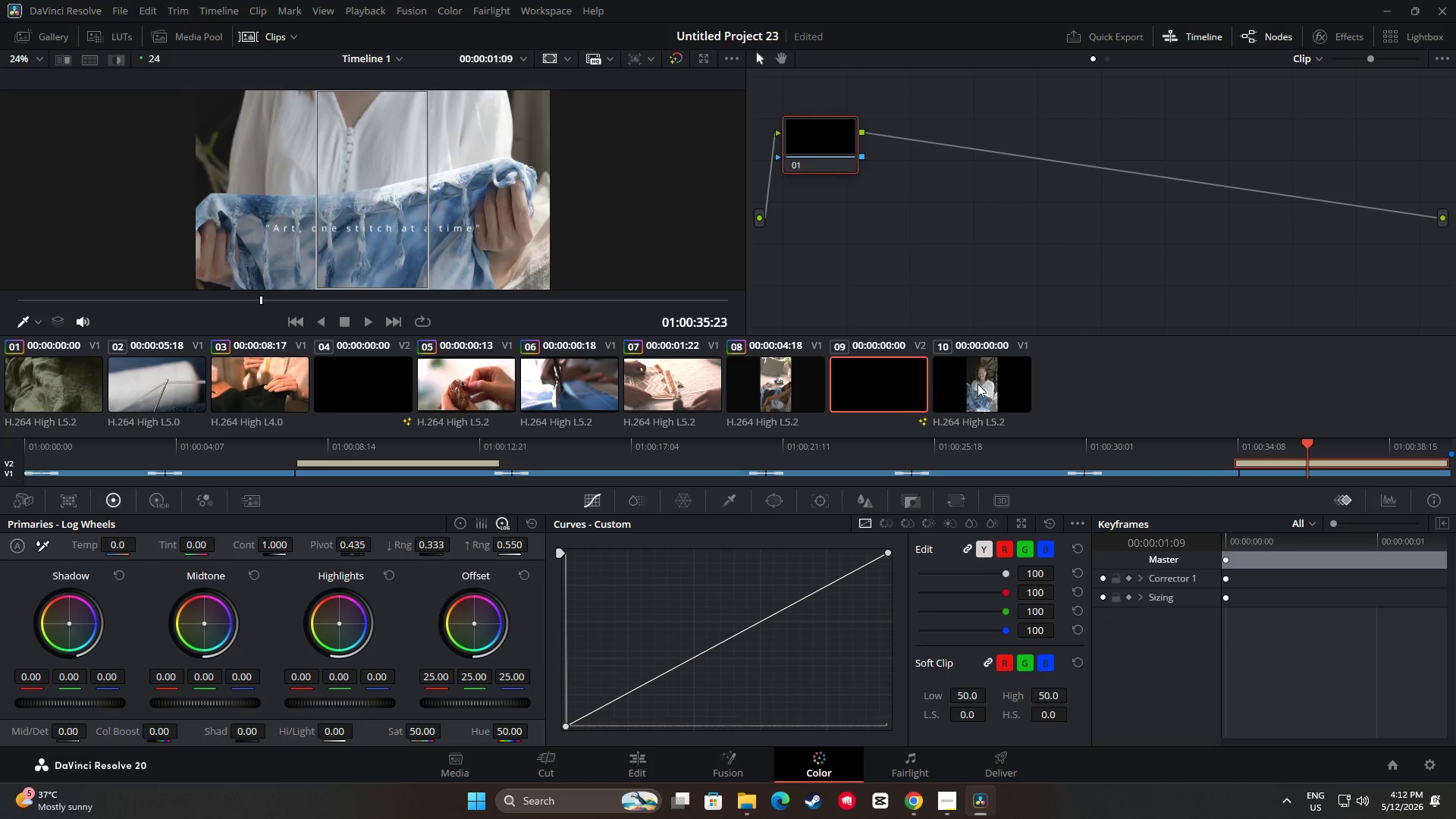 
left_click([980, 387])
 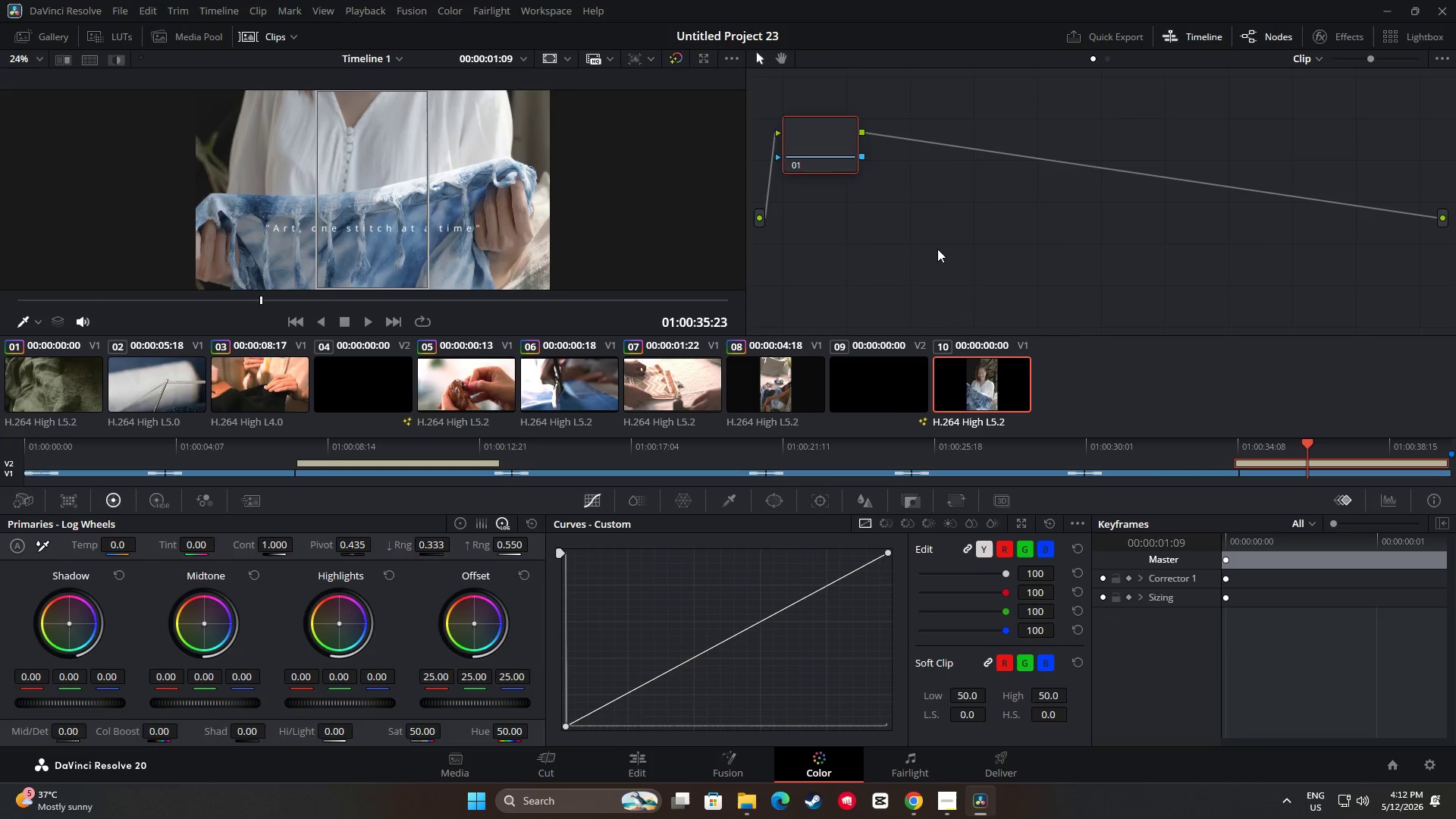 
left_click([929, 222])
 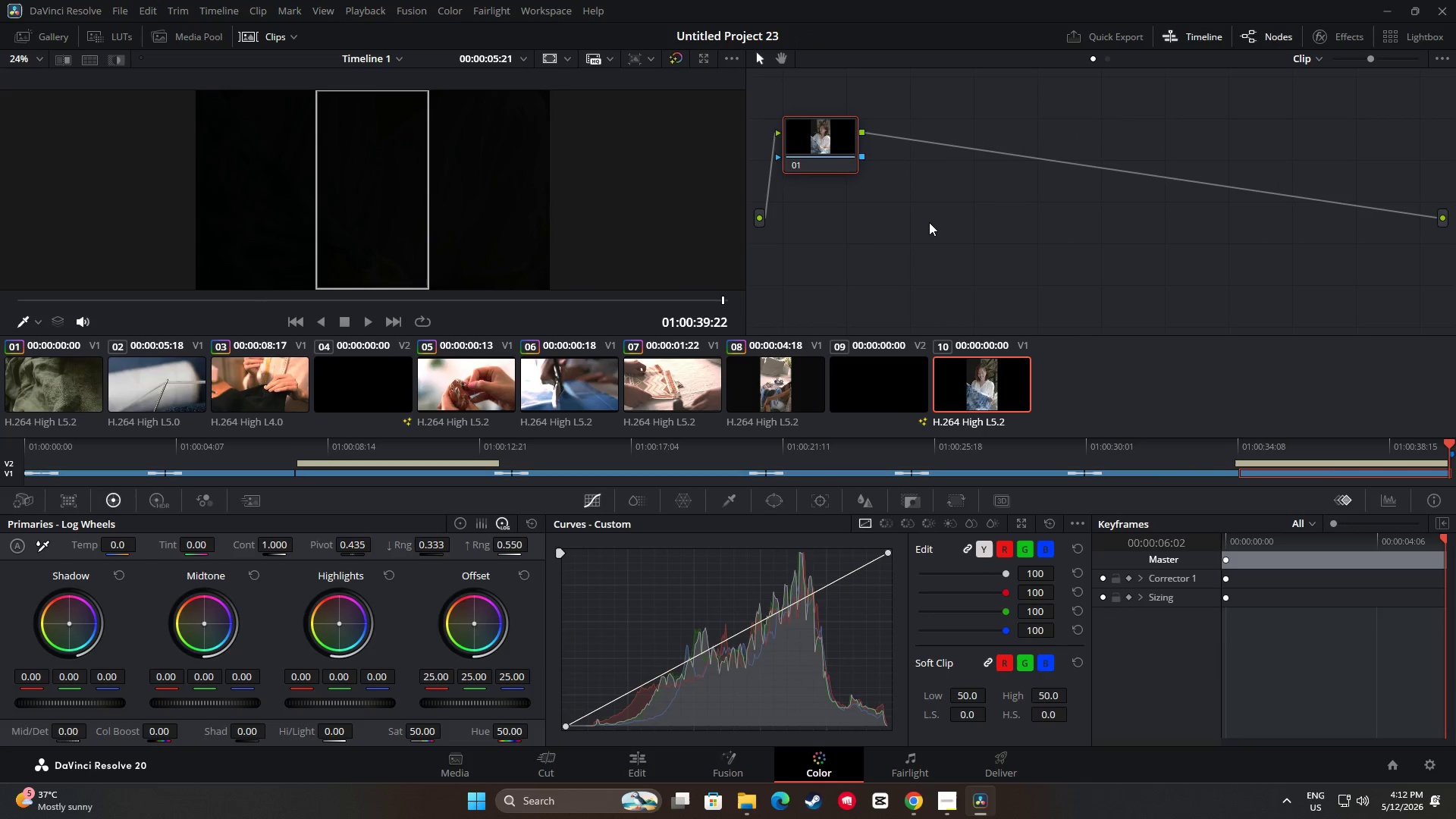 
key(Alt+S)
 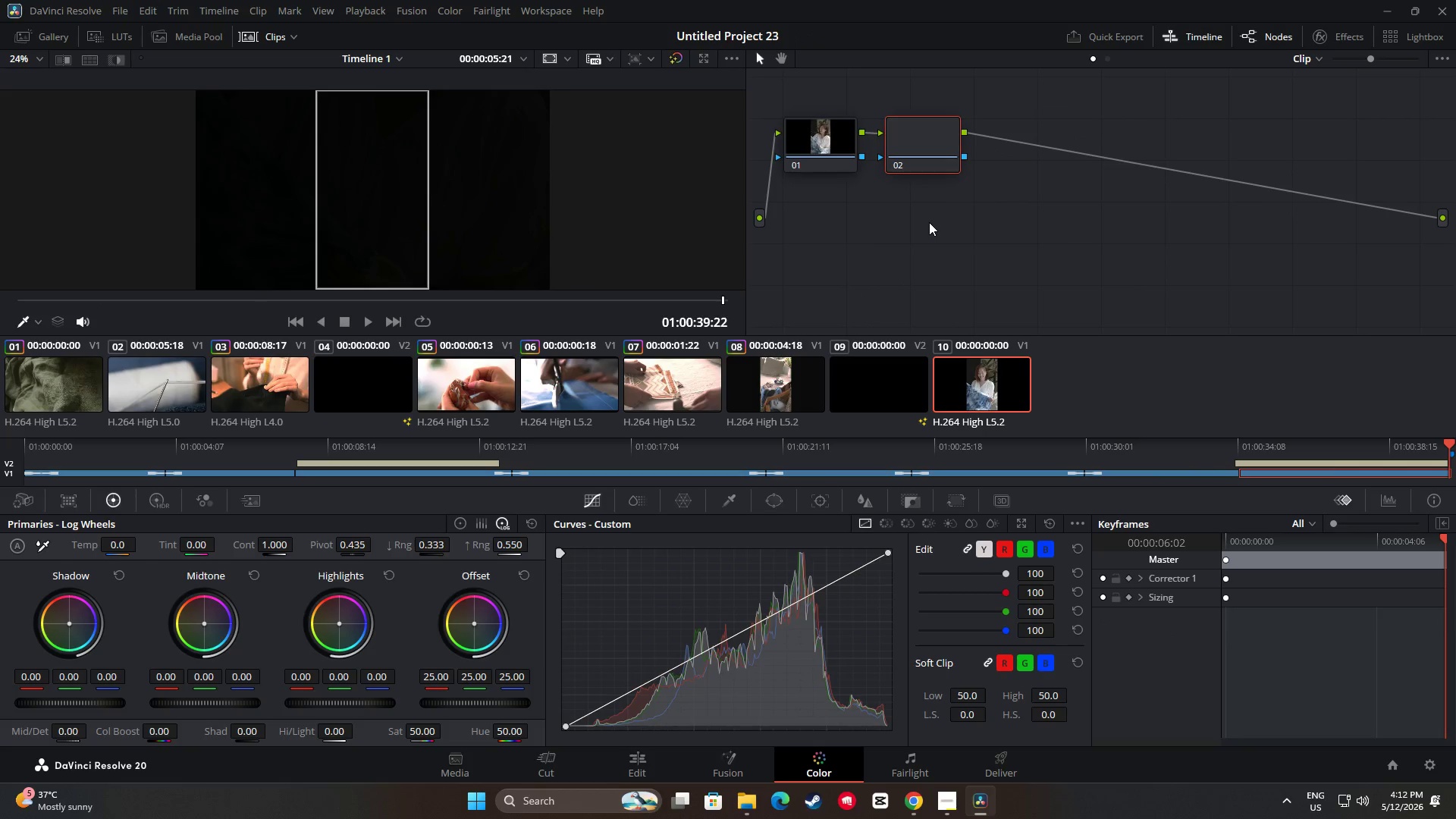 
key(Alt+S)
 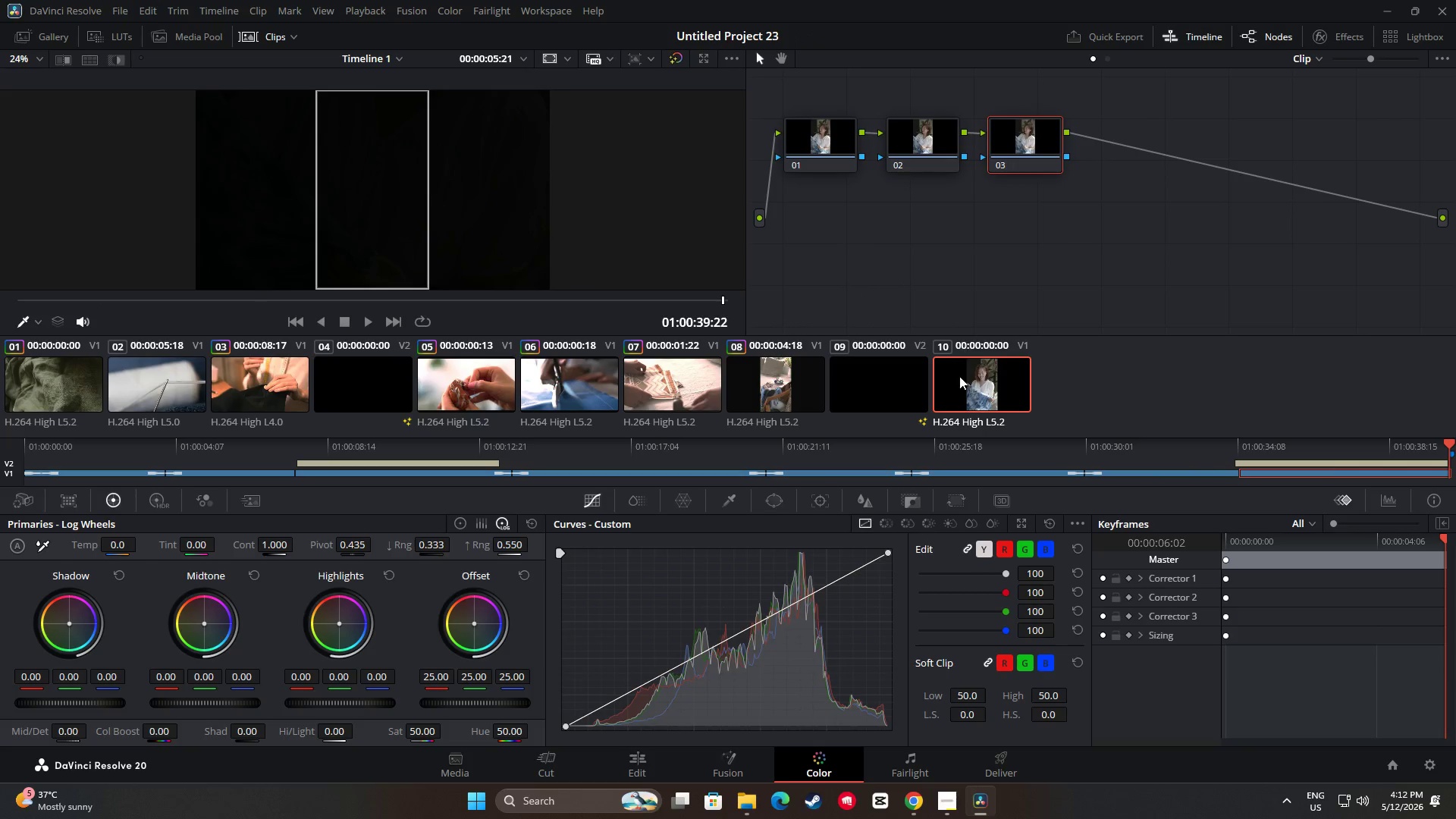 
left_click([964, 381])
 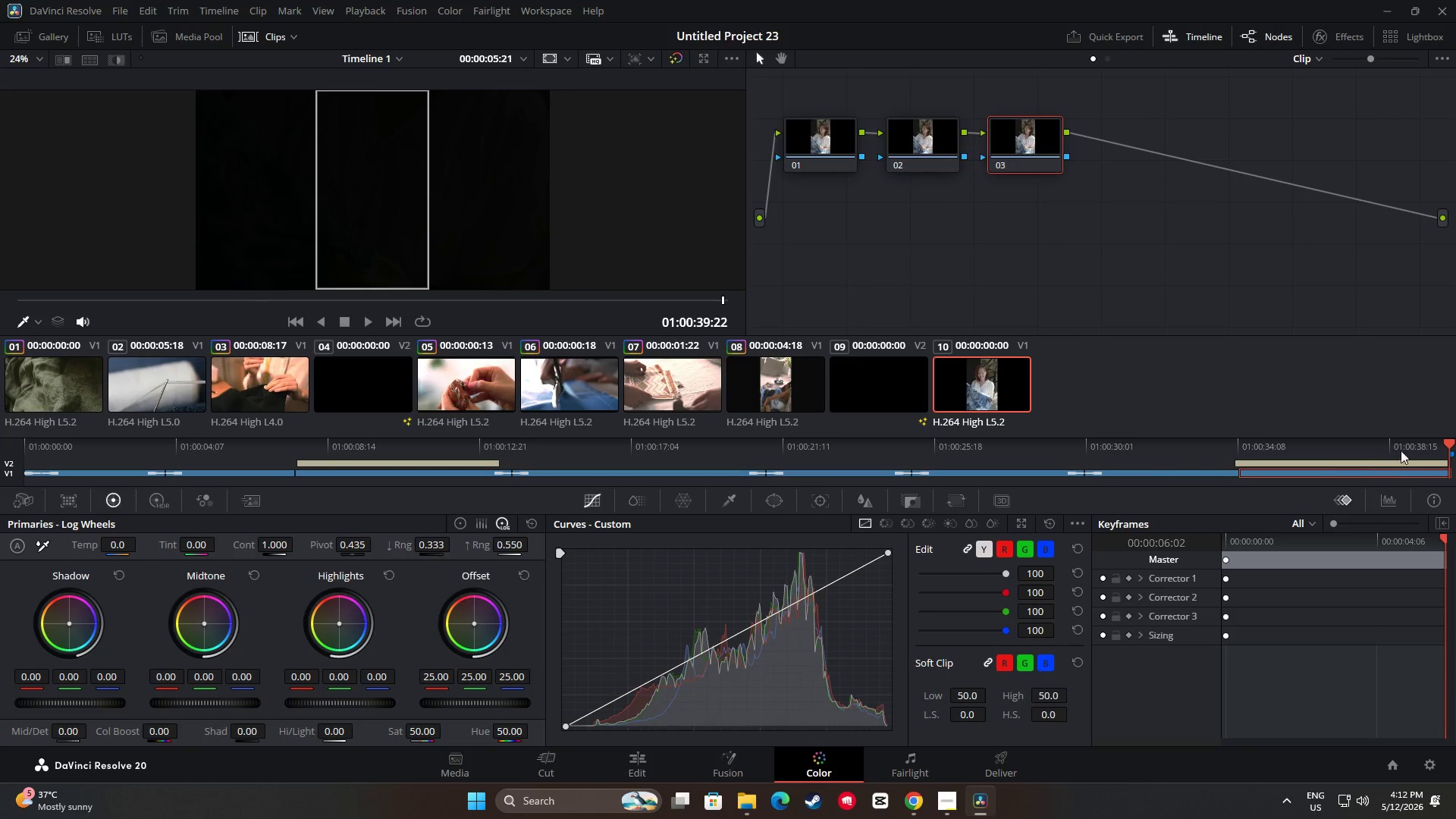 
left_click_drag(start_coordinate=[1447, 443], to_coordinate=[1368, 453])
 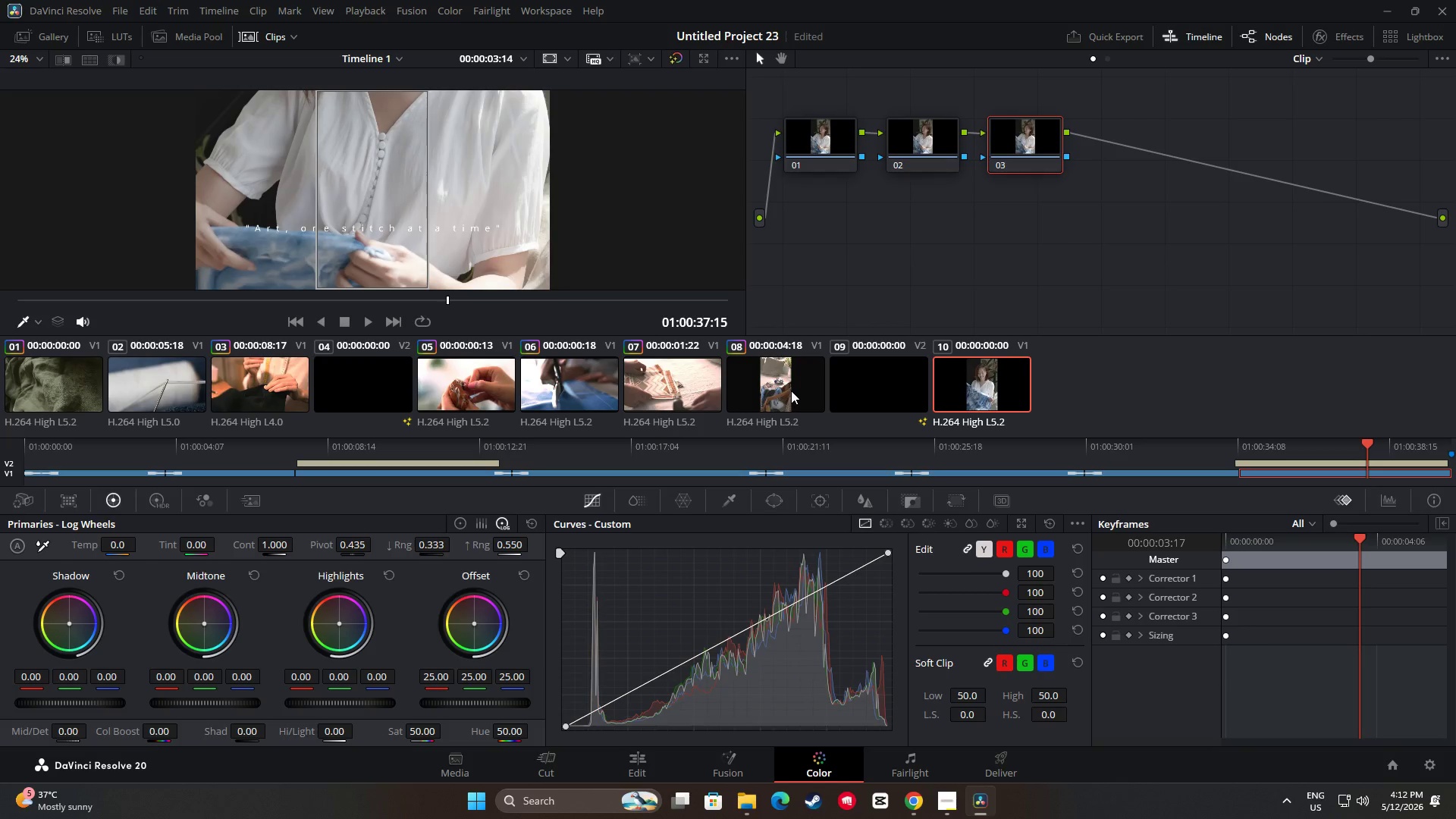 
left_click([791, 391])
 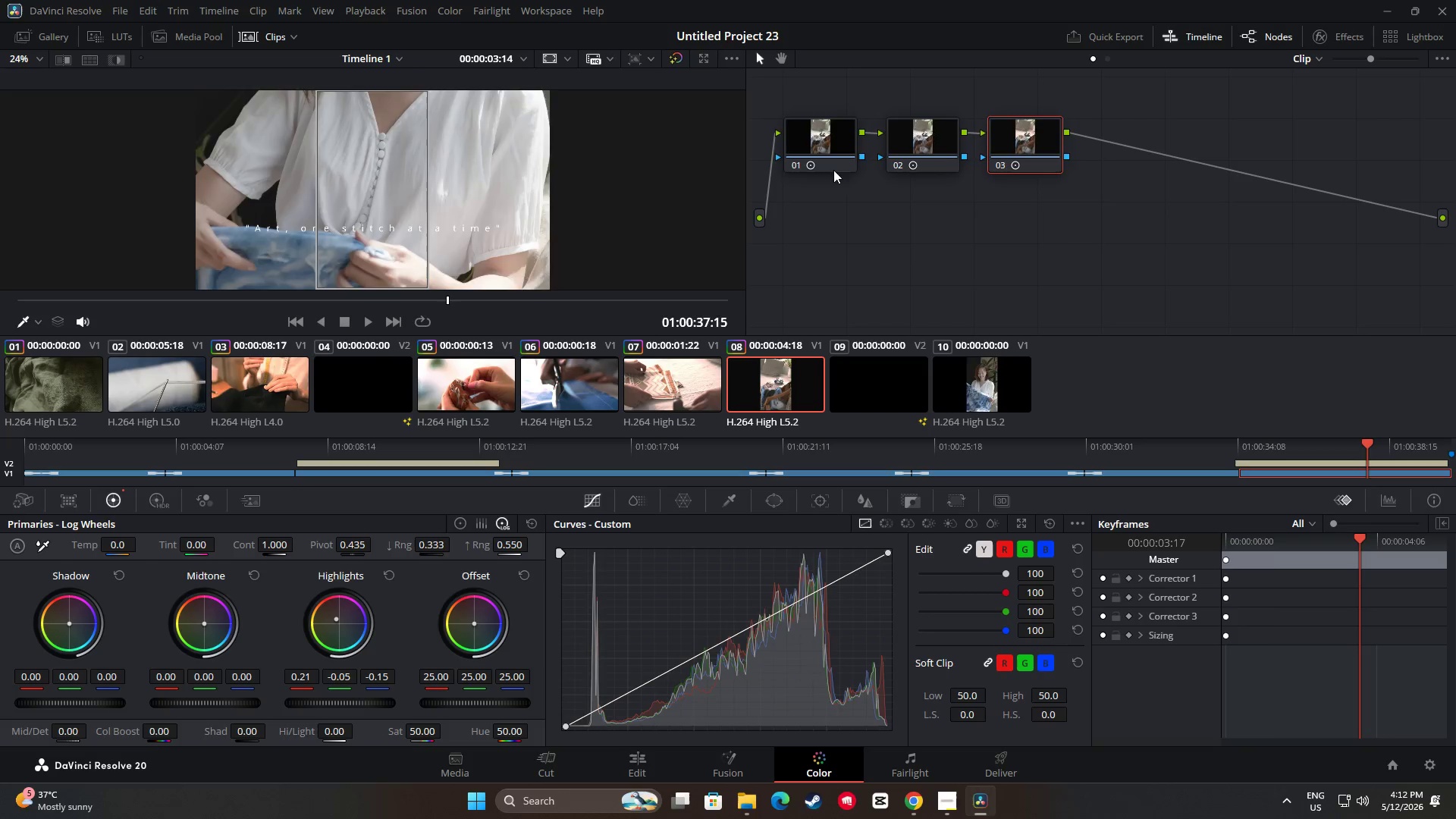 
left_click([833, 162])
 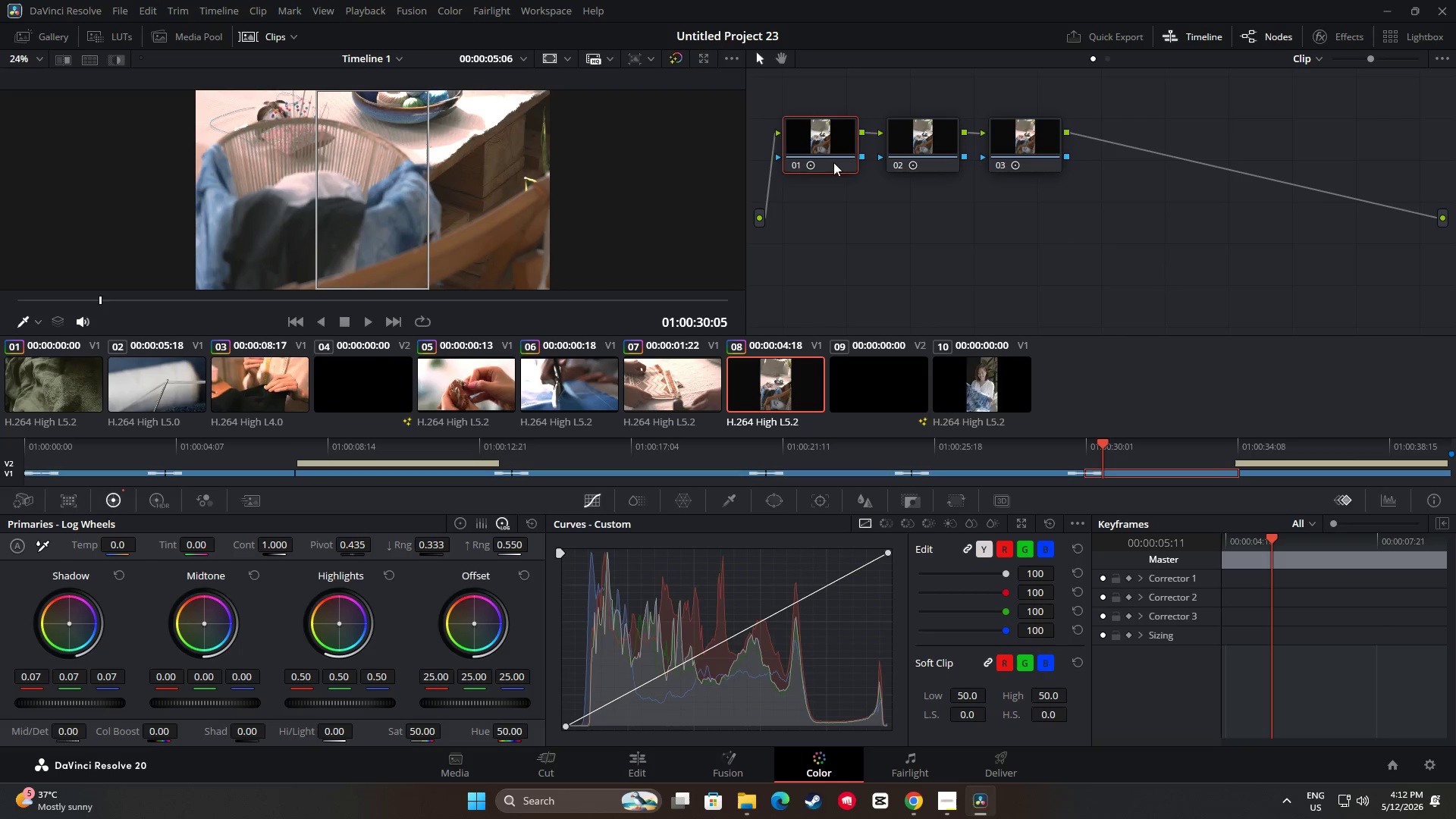 
key(Control+C)
 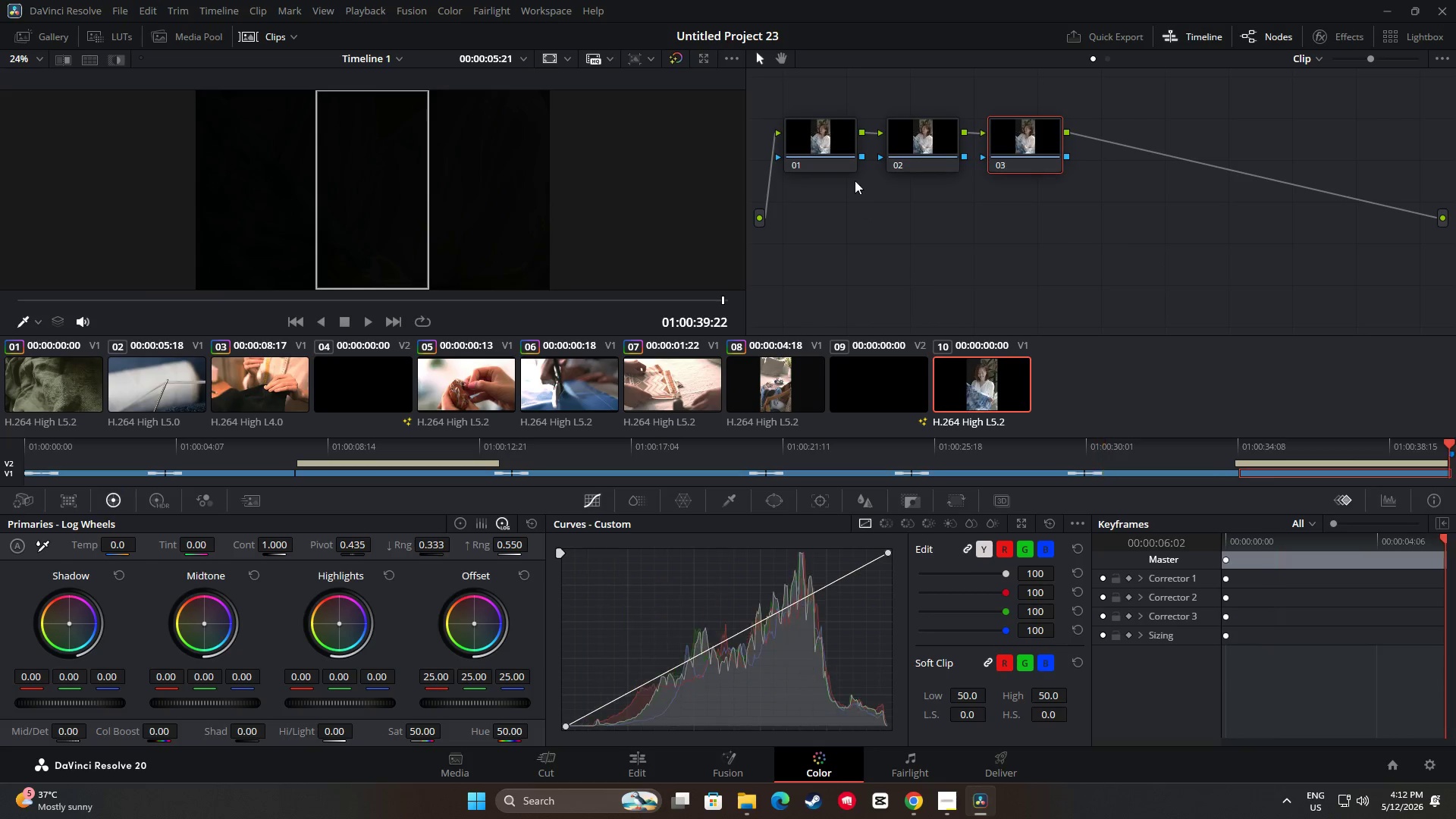 
double_click([846, 162])
 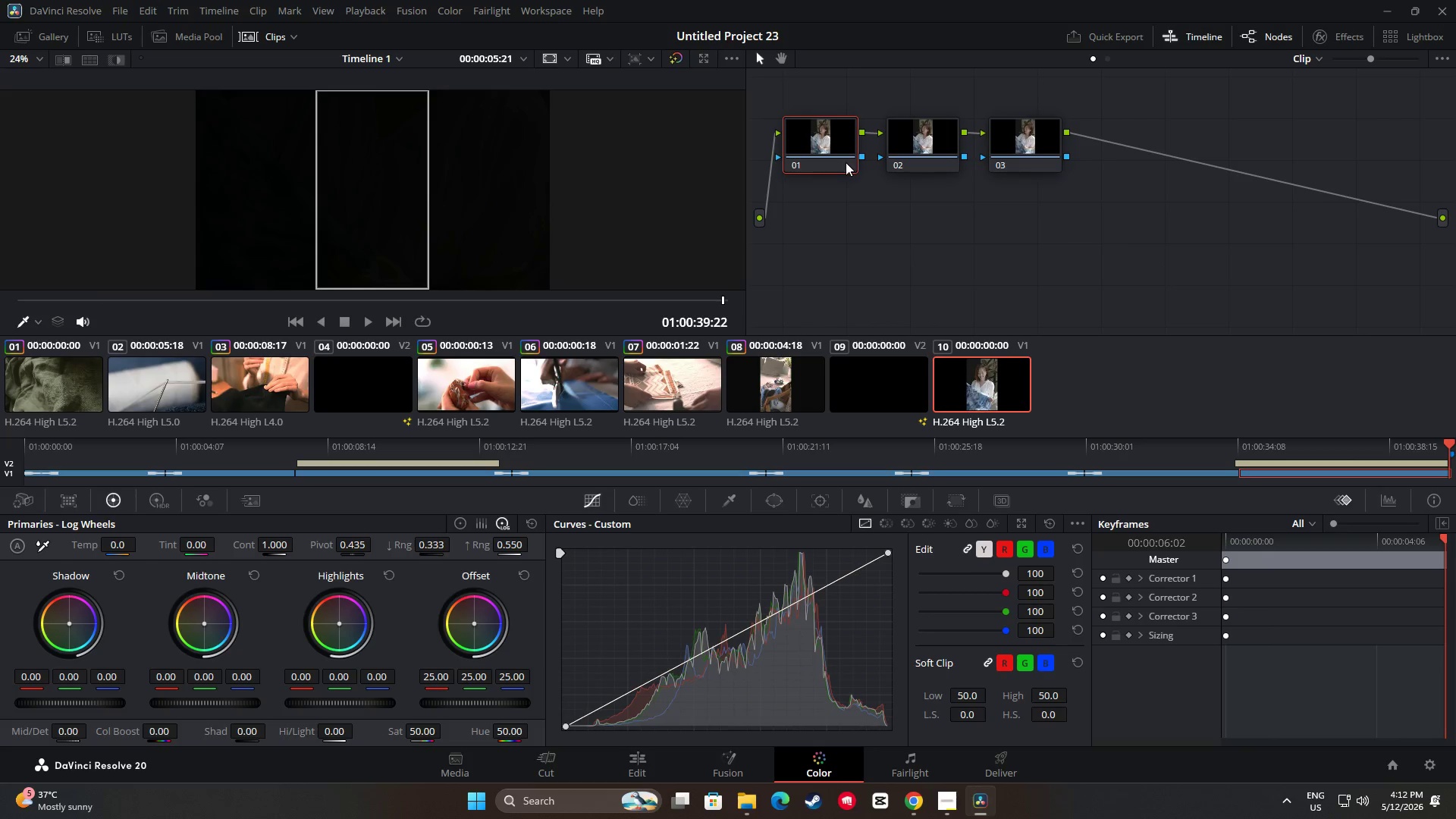 
key(Control+V)
 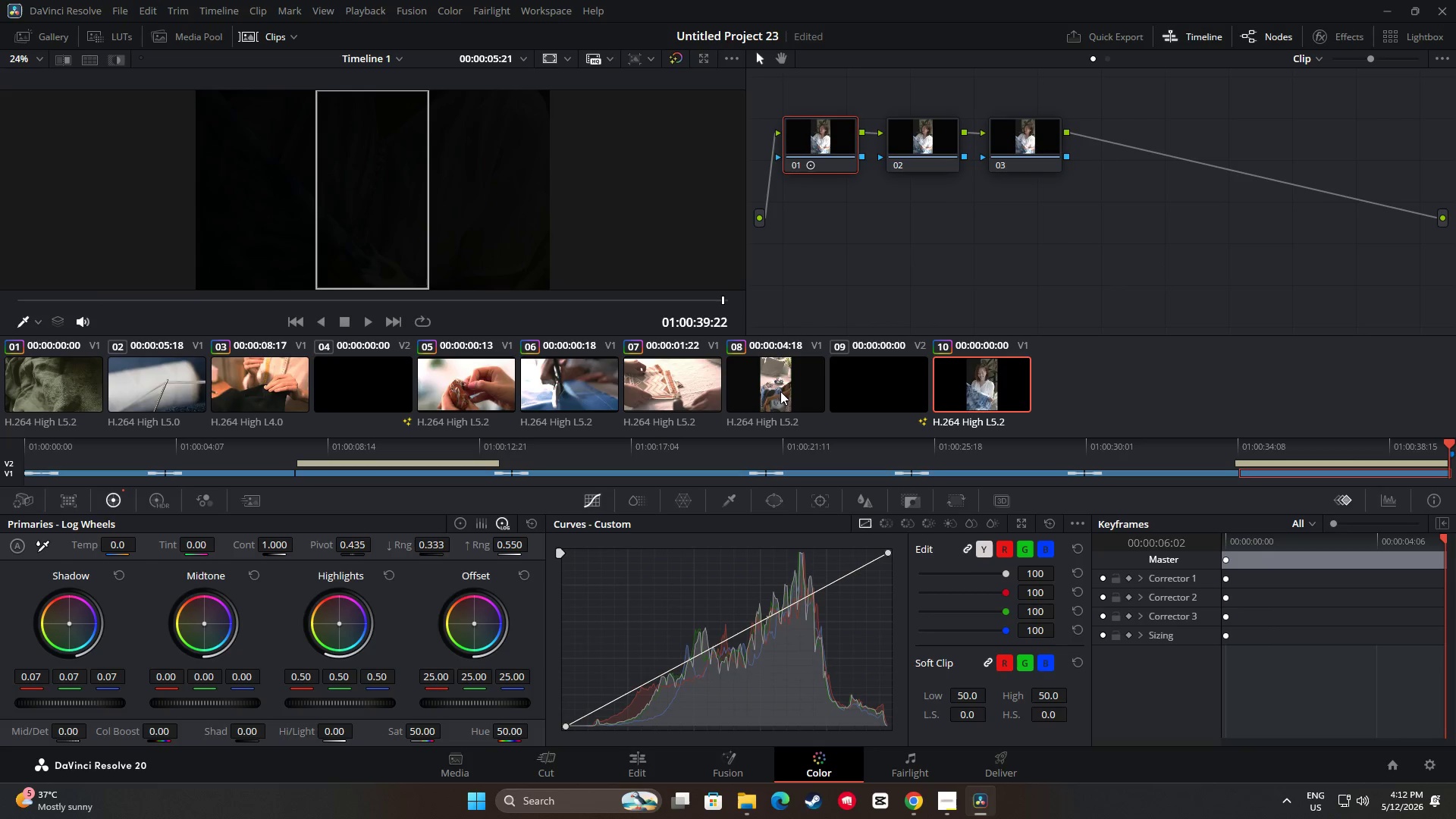 
left_click([780, 391])
 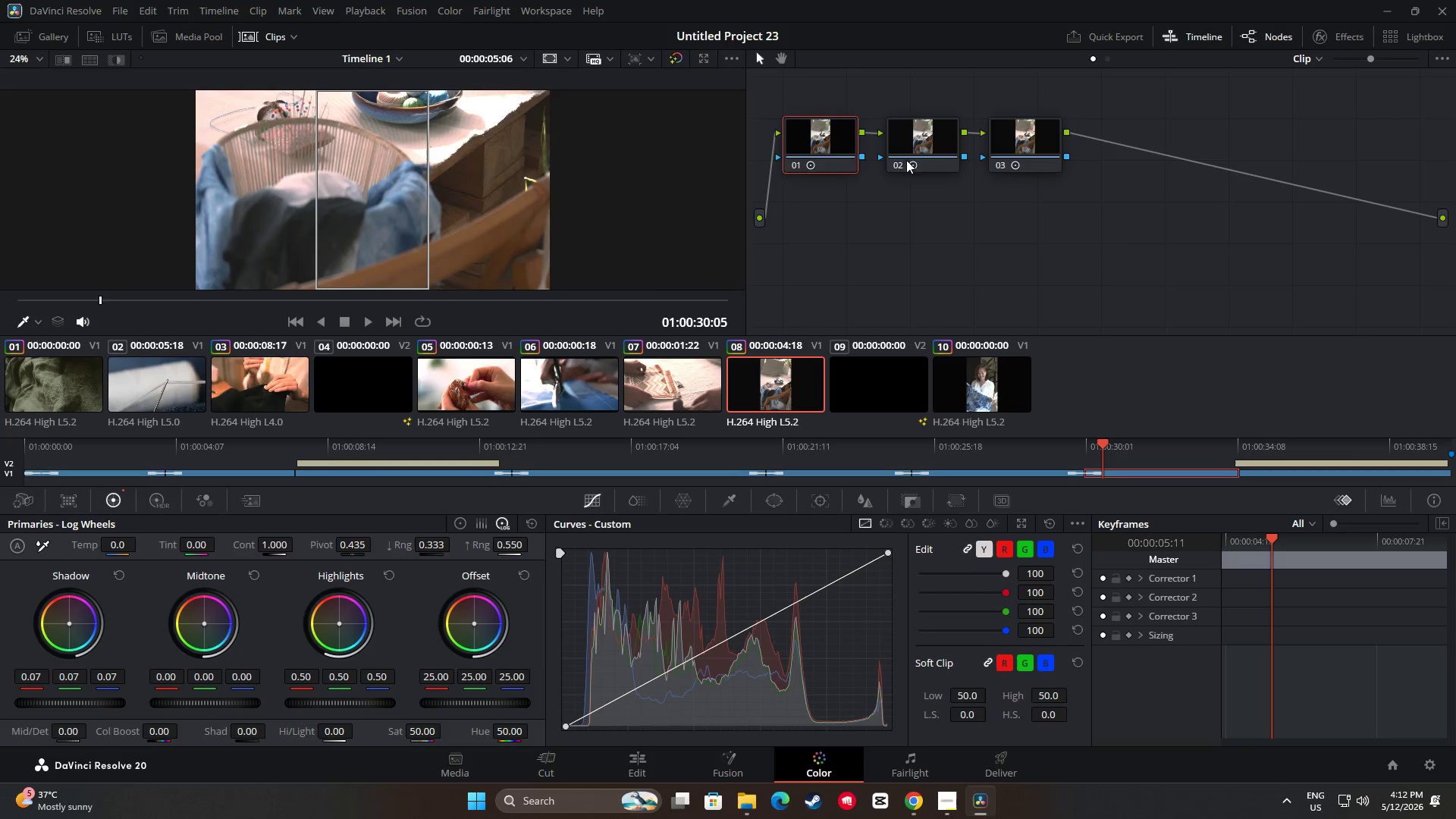 
left_click([909, 157])
 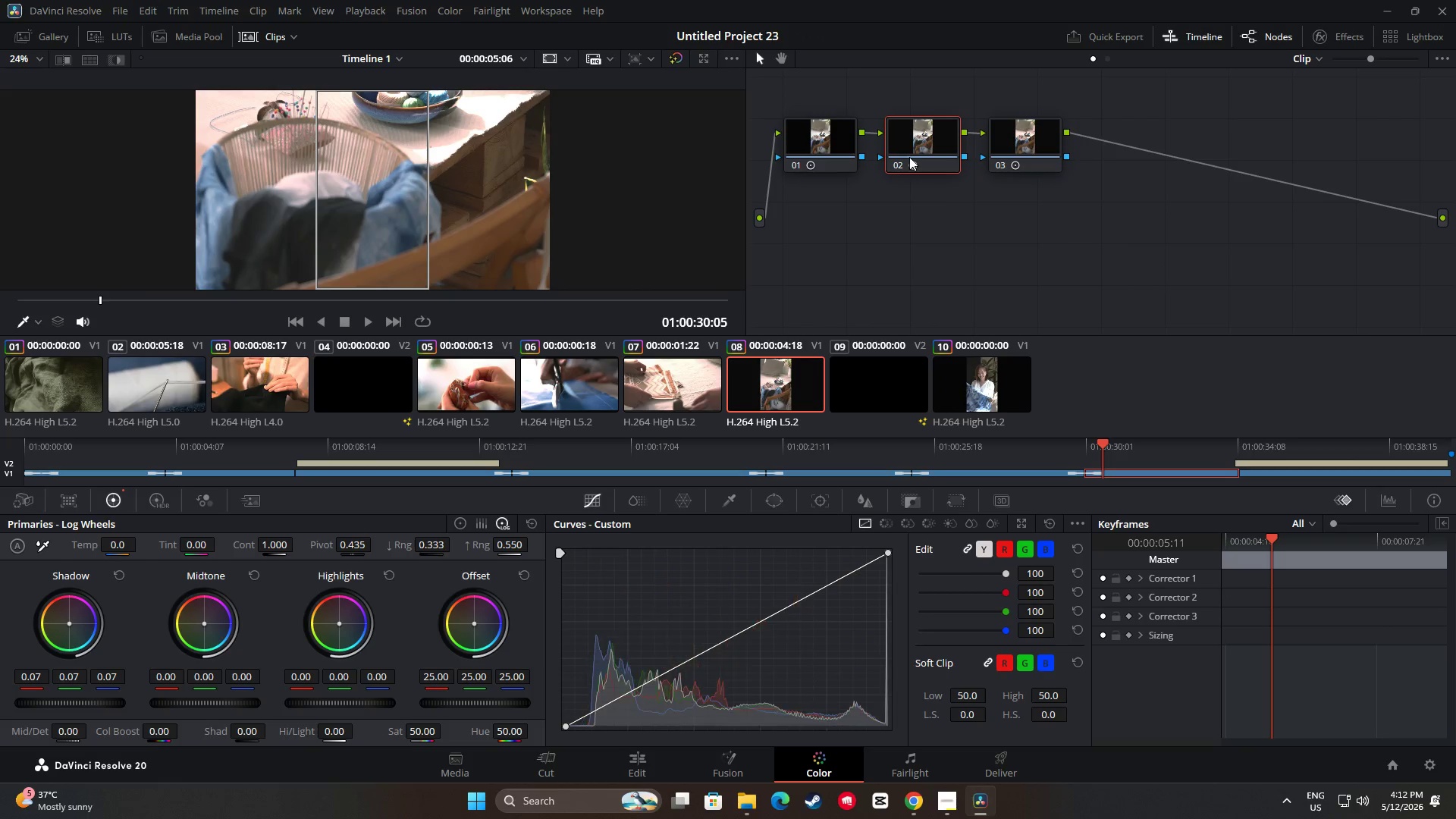 
key(Control+C)
 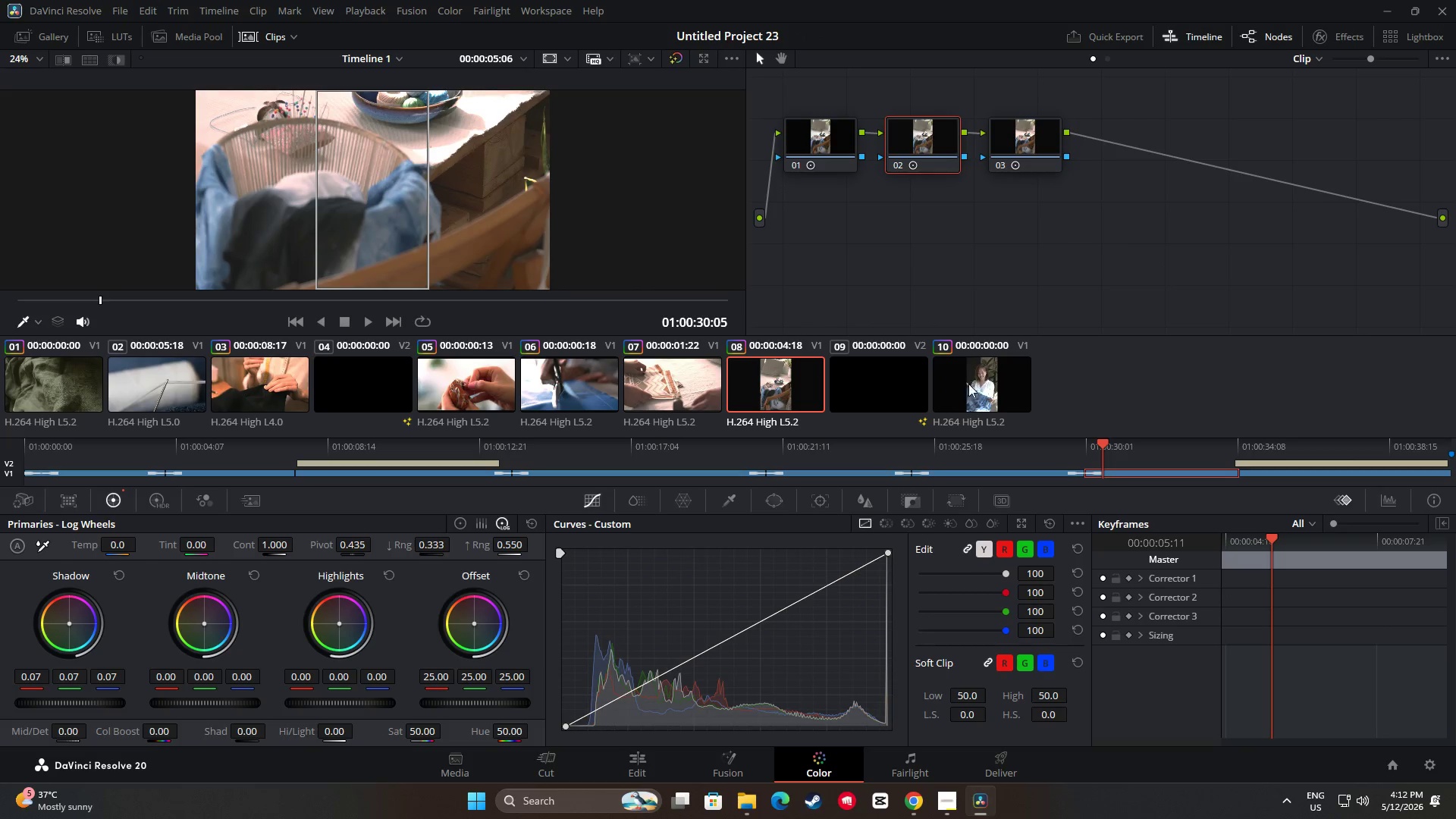 
left_click([969, 385])
 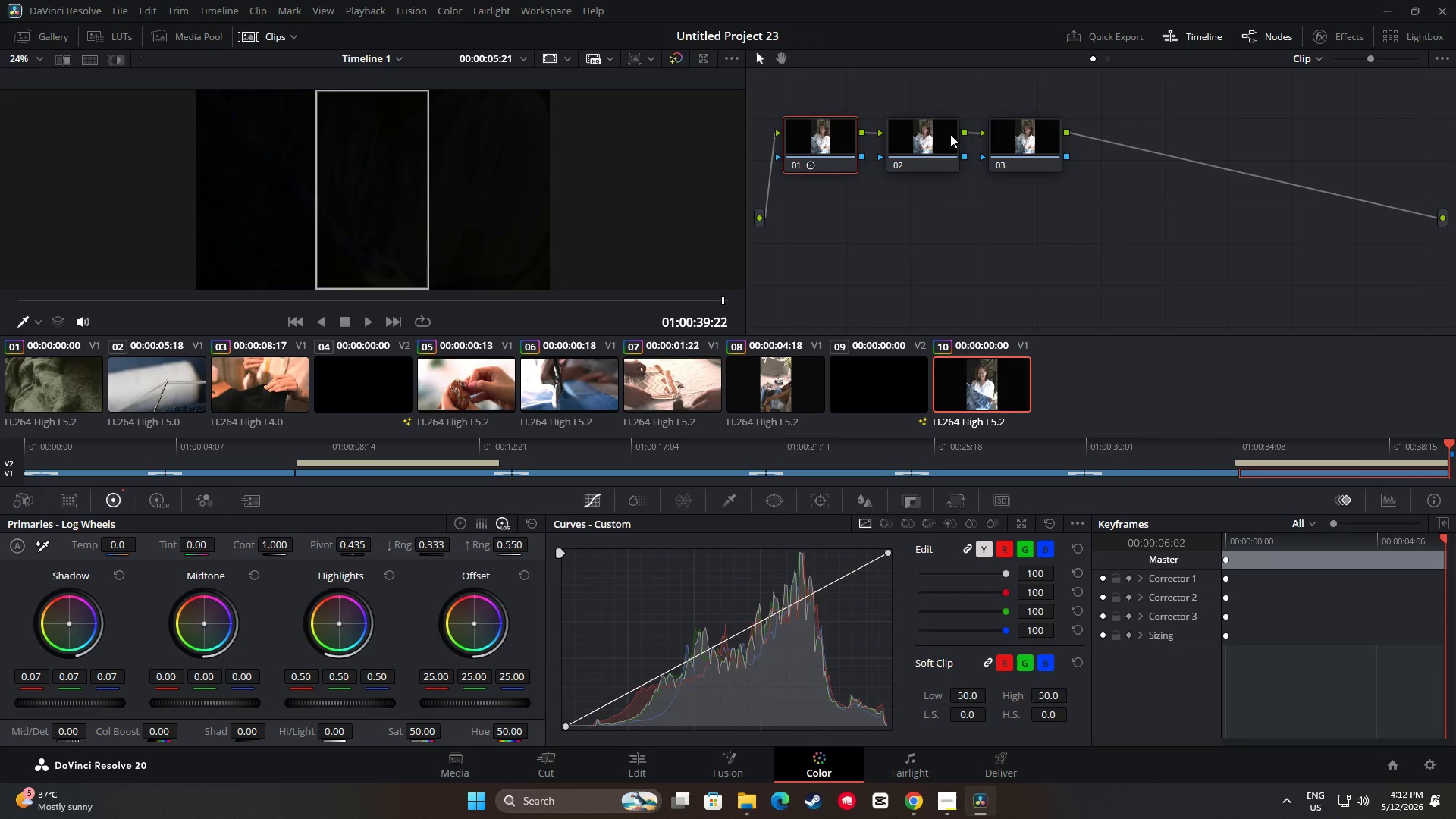 
left_click([941, 139])
 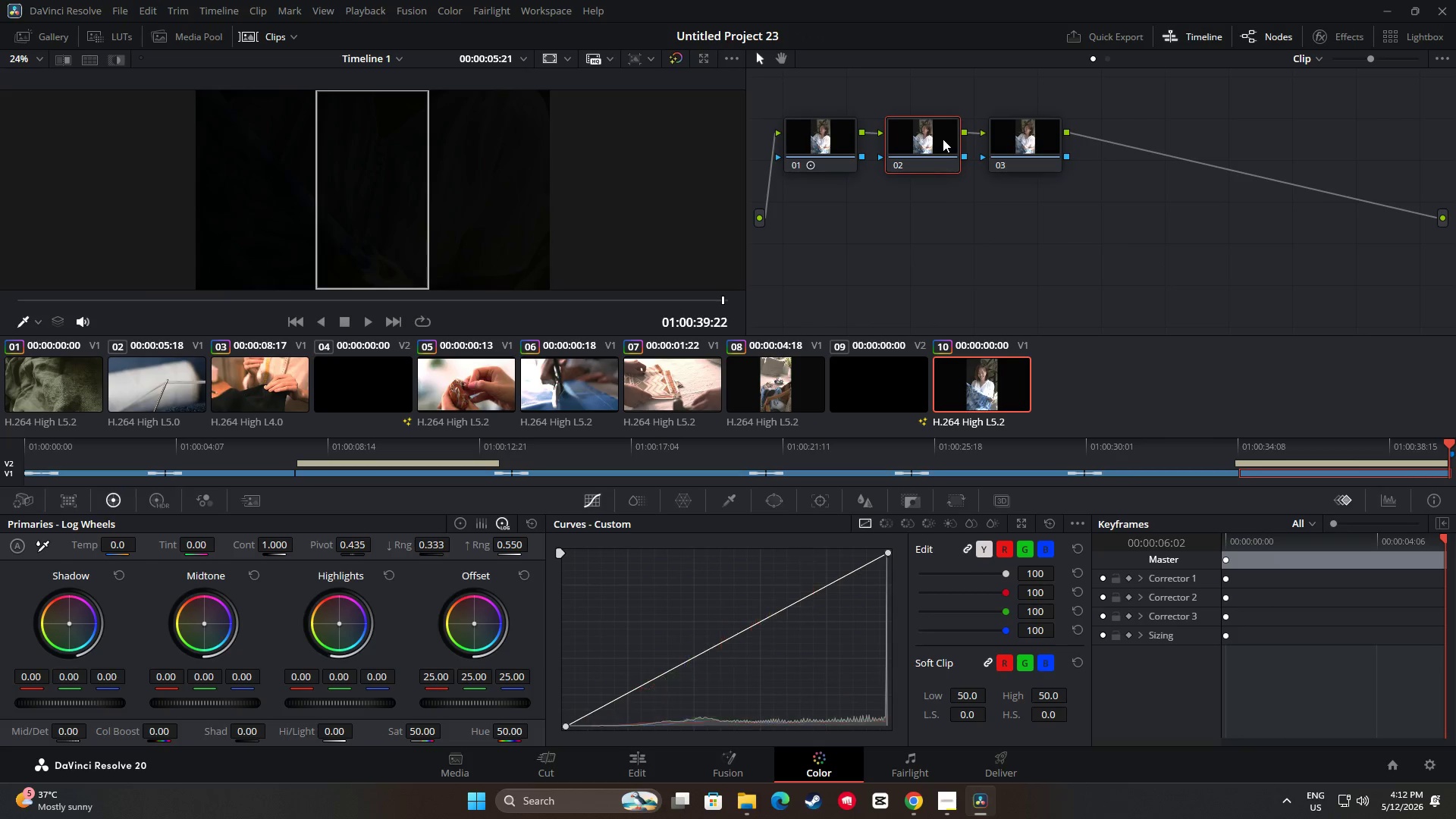 
key(Control+V)
 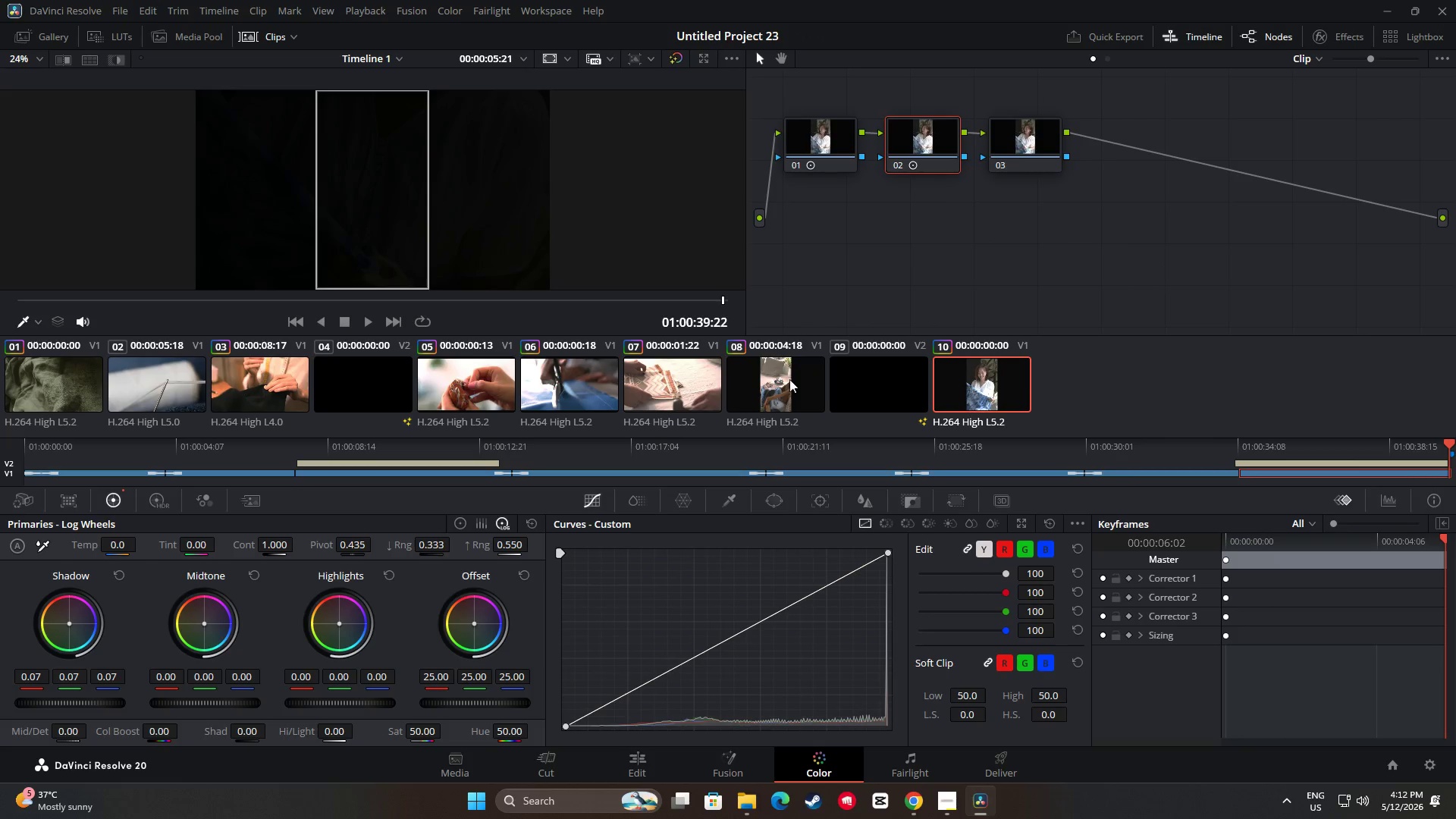 
left_click([786, 384])
 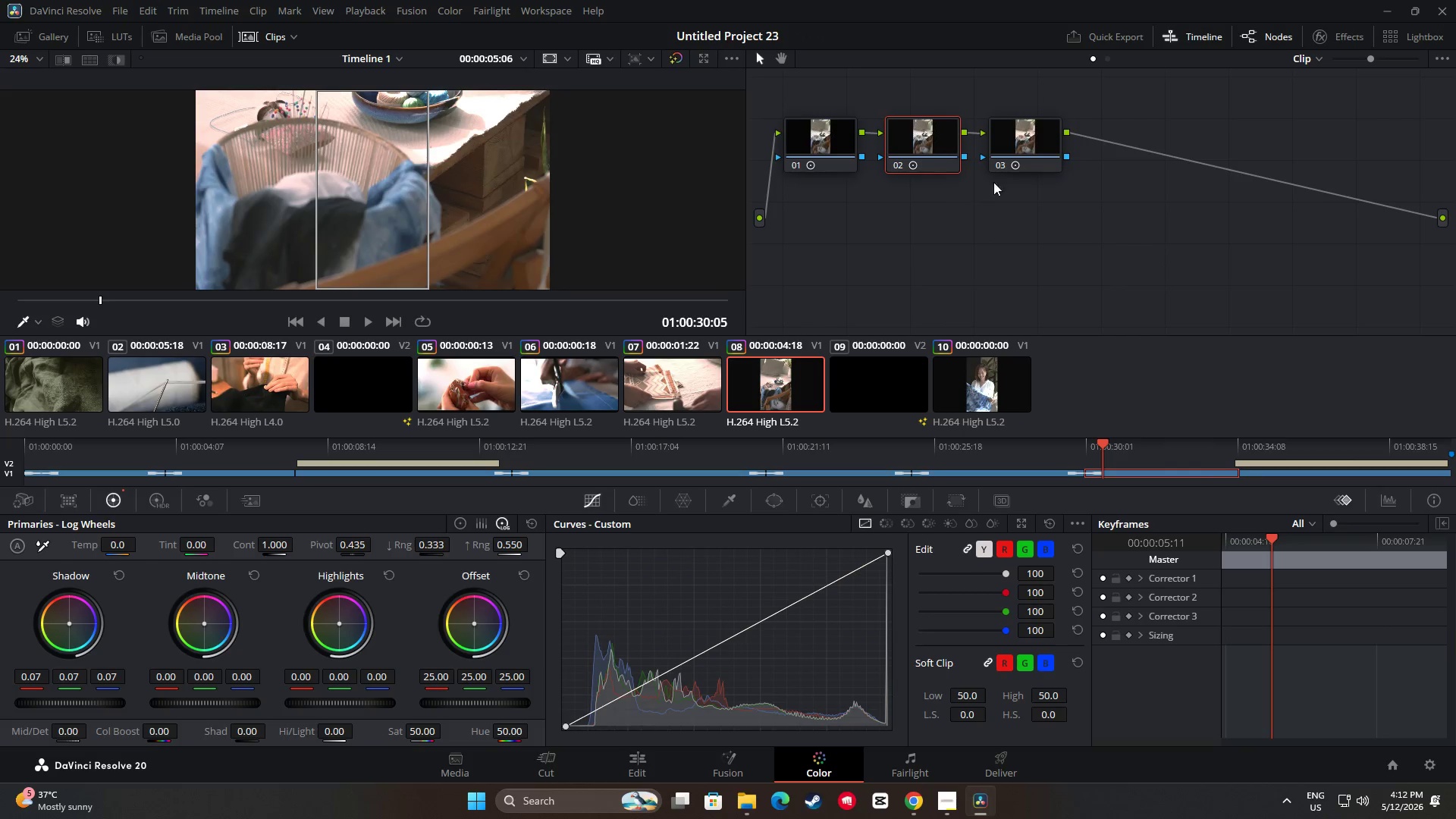 
left_click([1022, 152])
 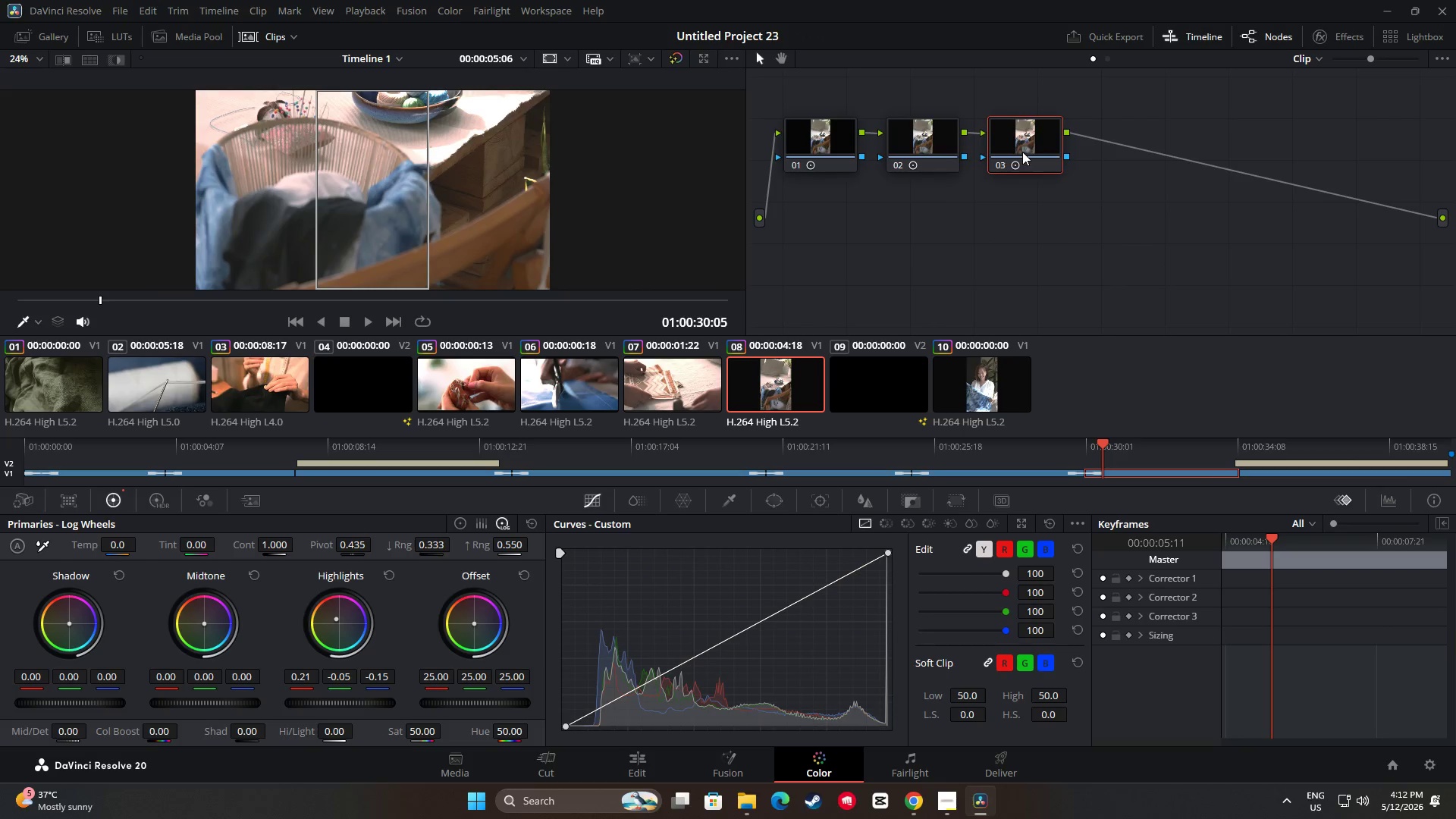 
key(Control+ControlLeft)
 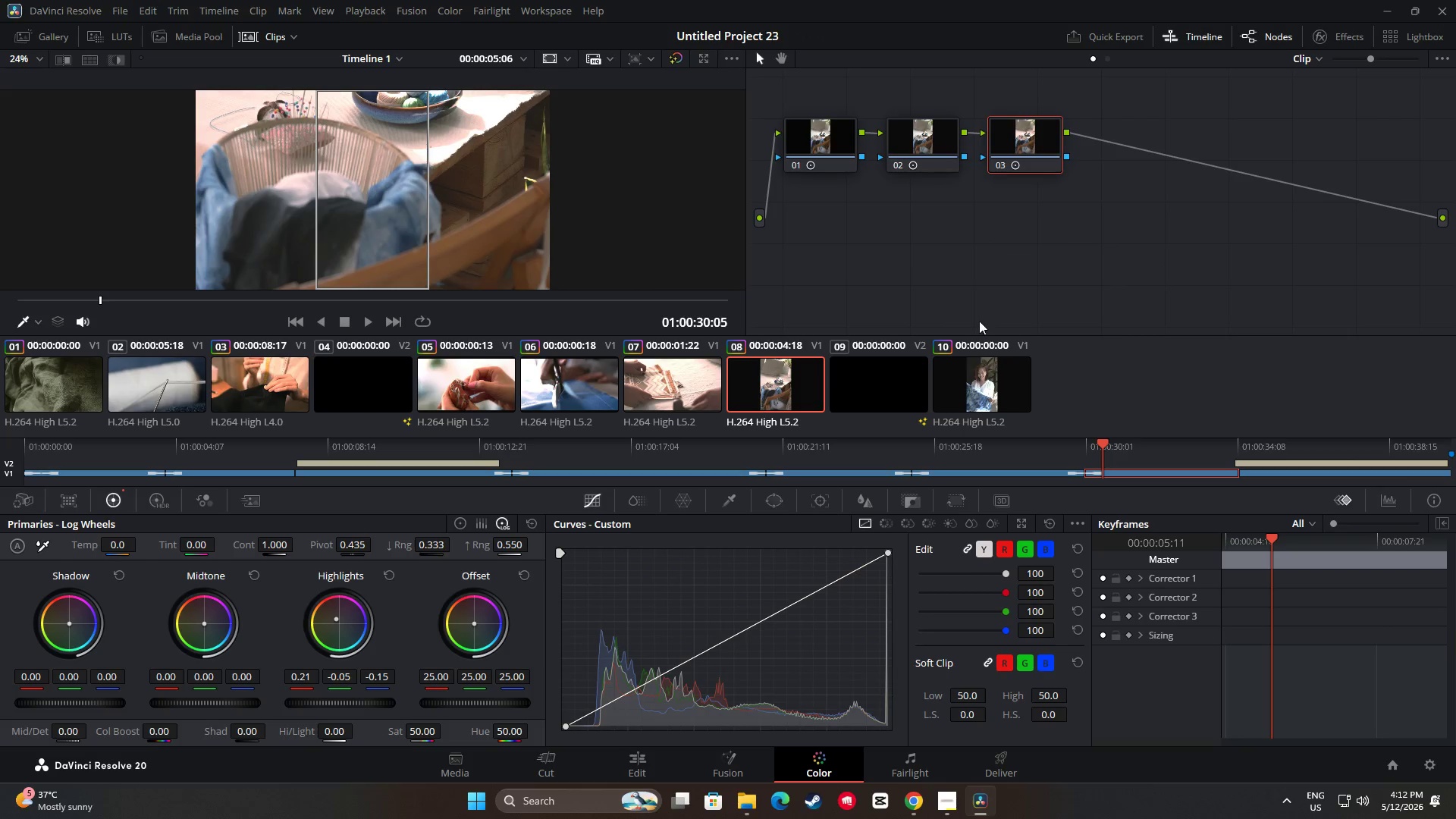 
key(Control+C)
 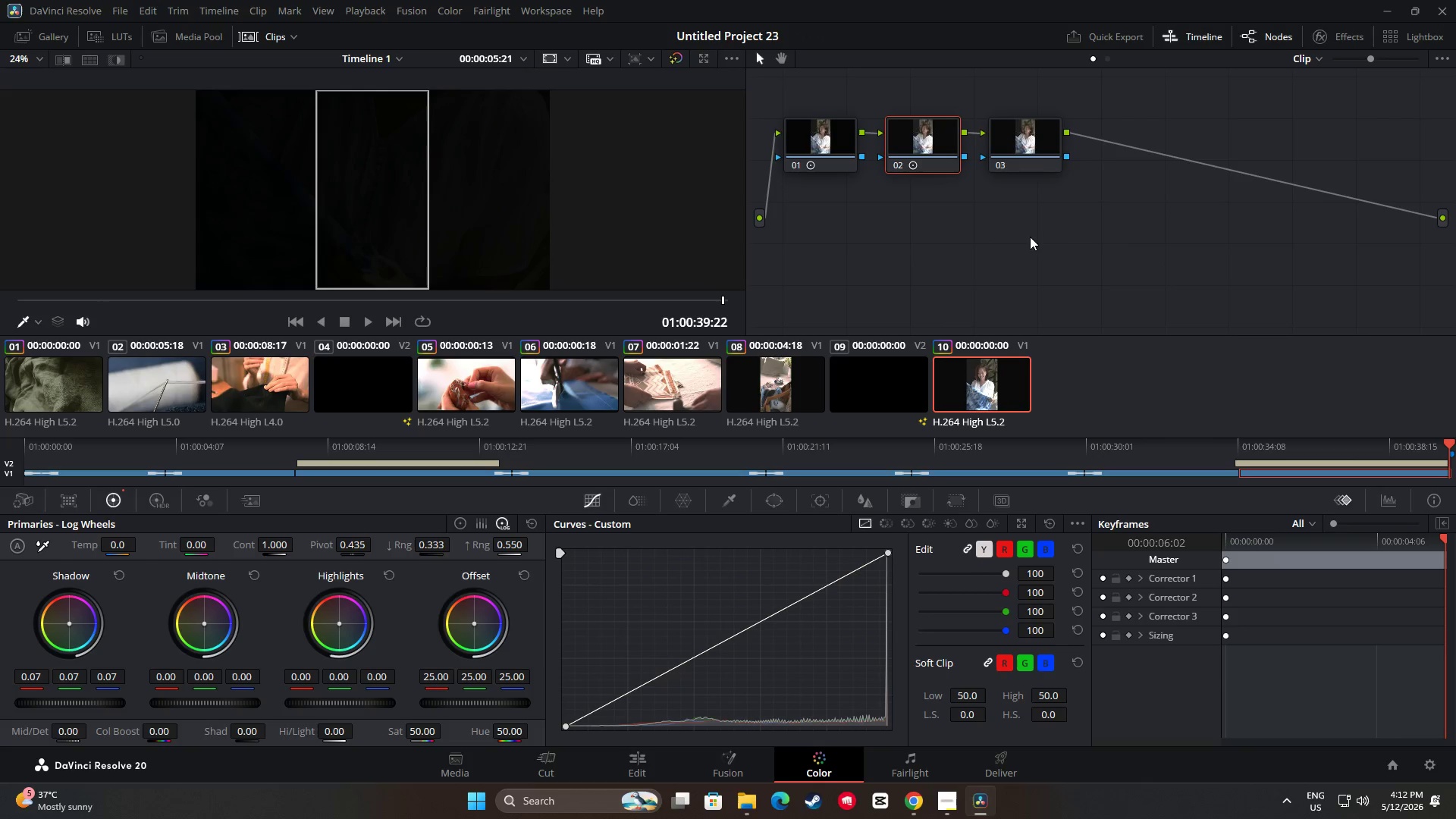 
double_click([1039, 159])
 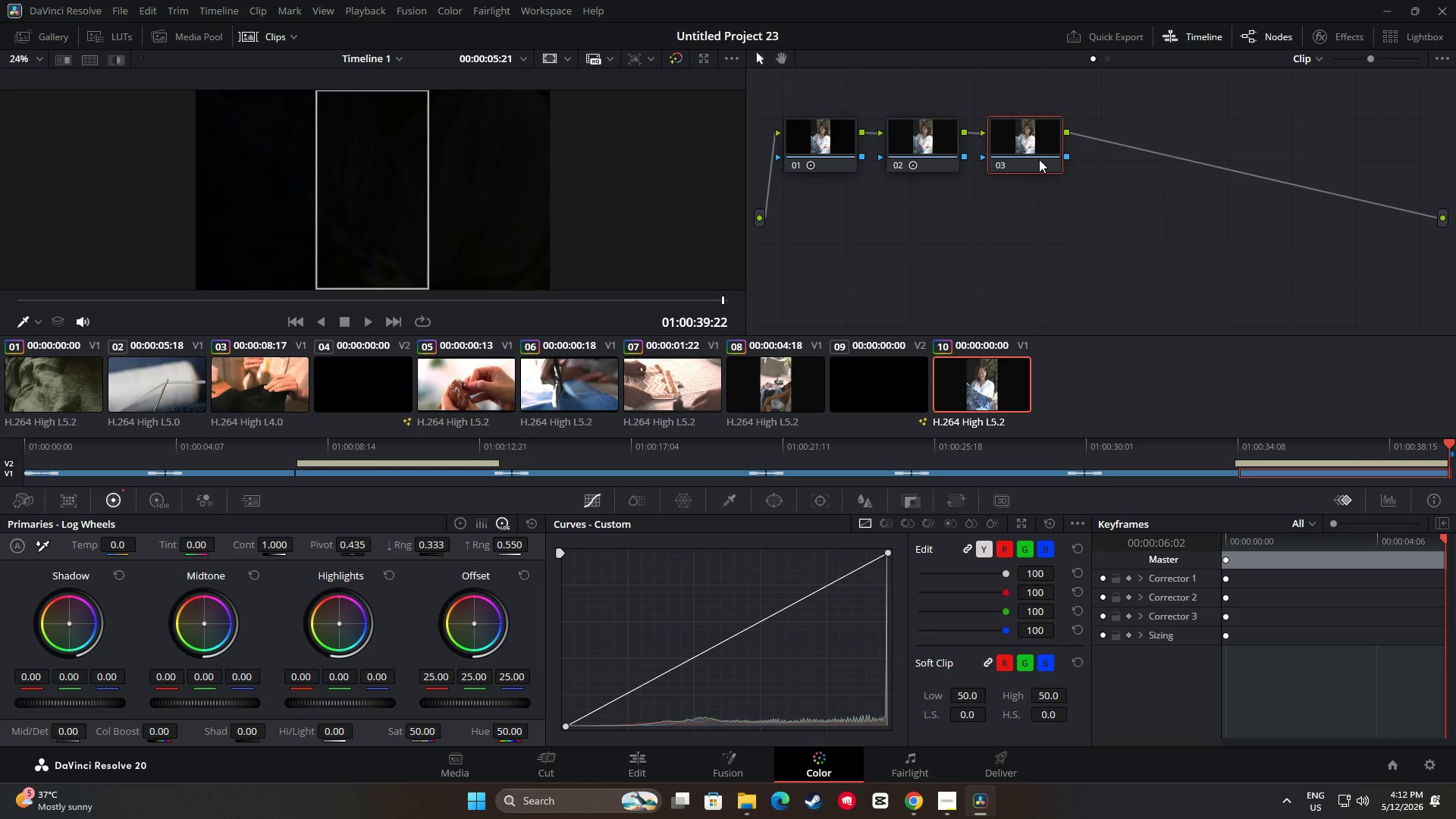 
key(Control+V)
 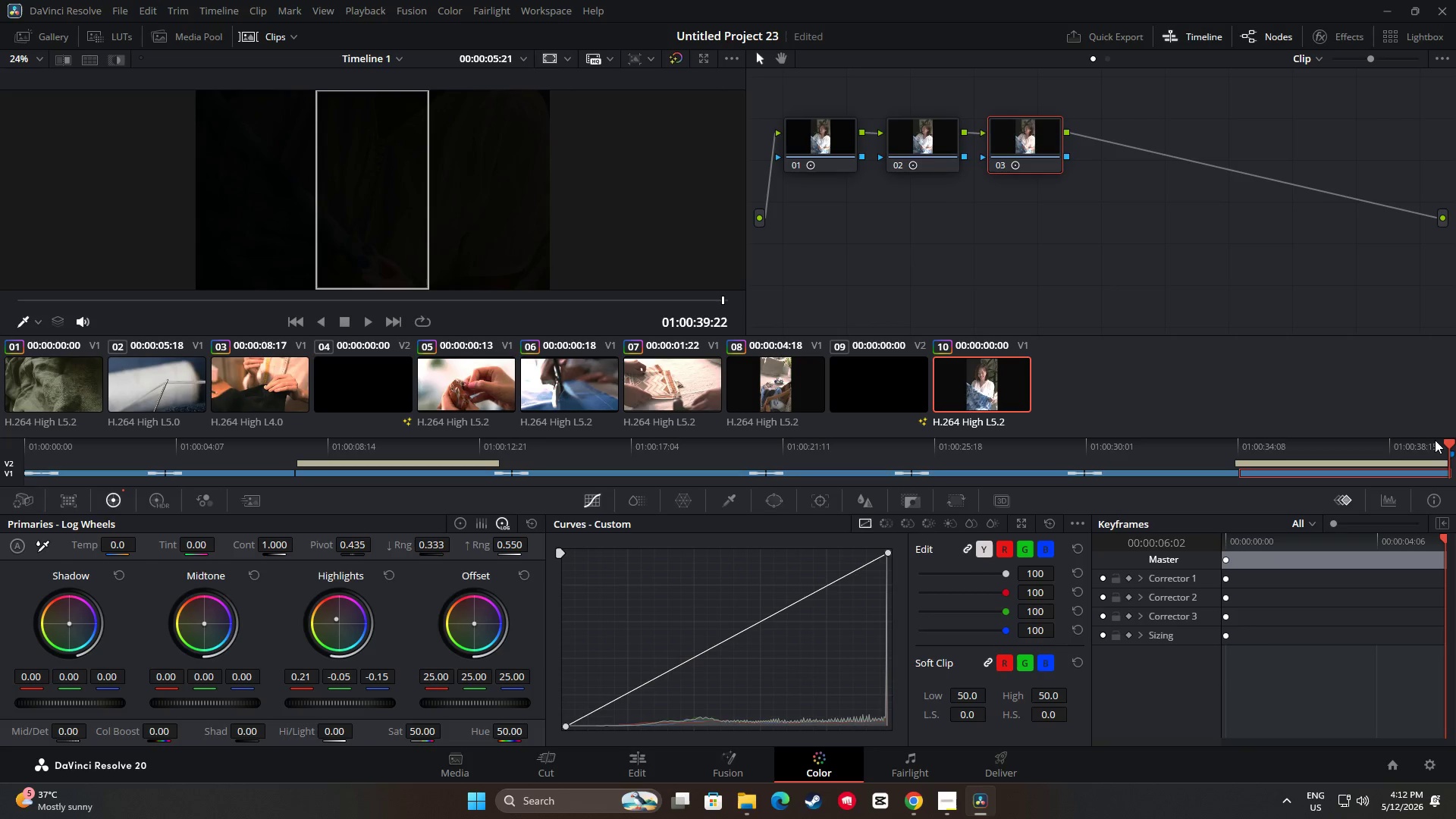 
left_click_drag(start_coordinate=[1449, 447], to_coordinate=[1271, 456])
 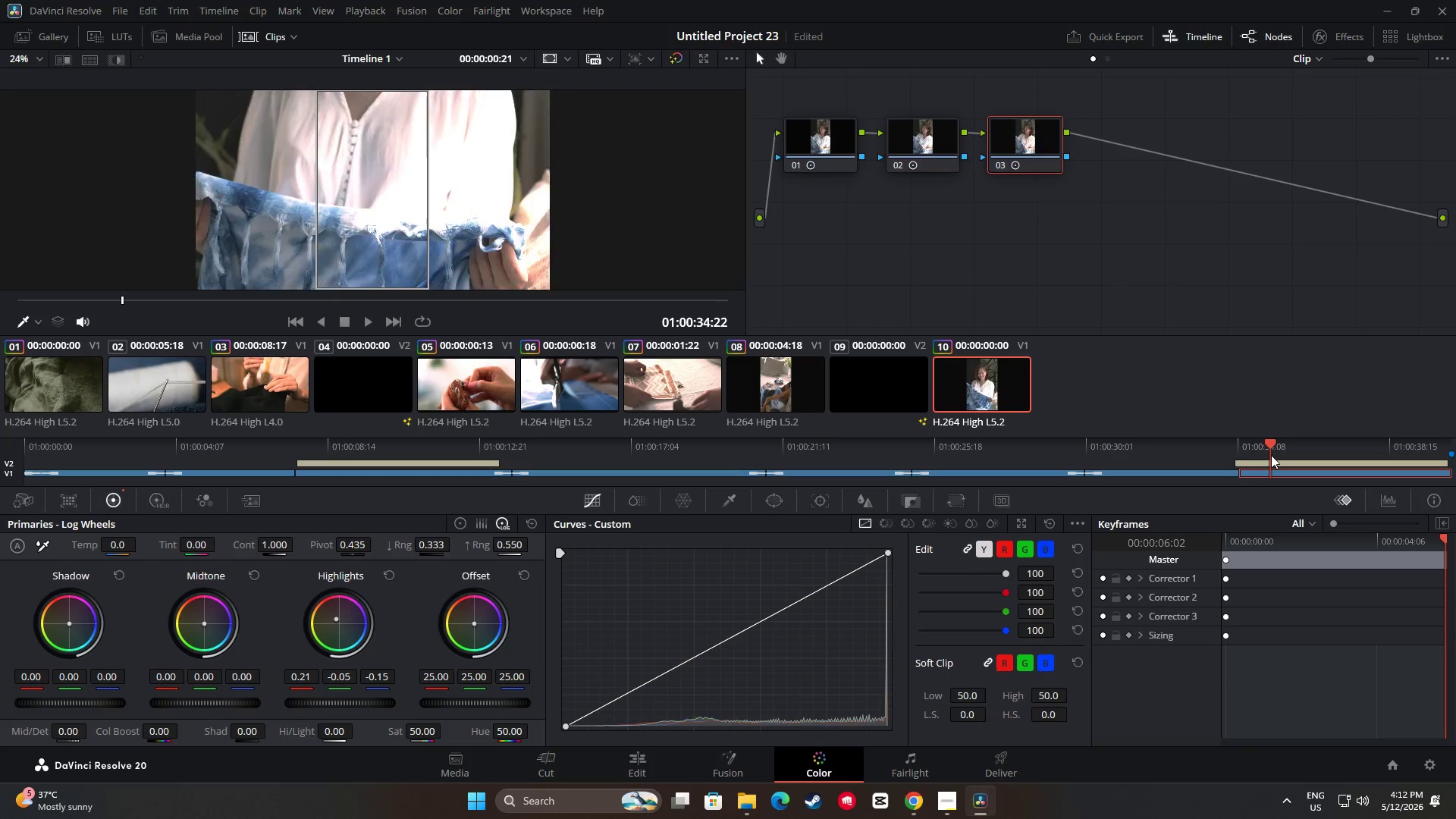 
key(Space)
 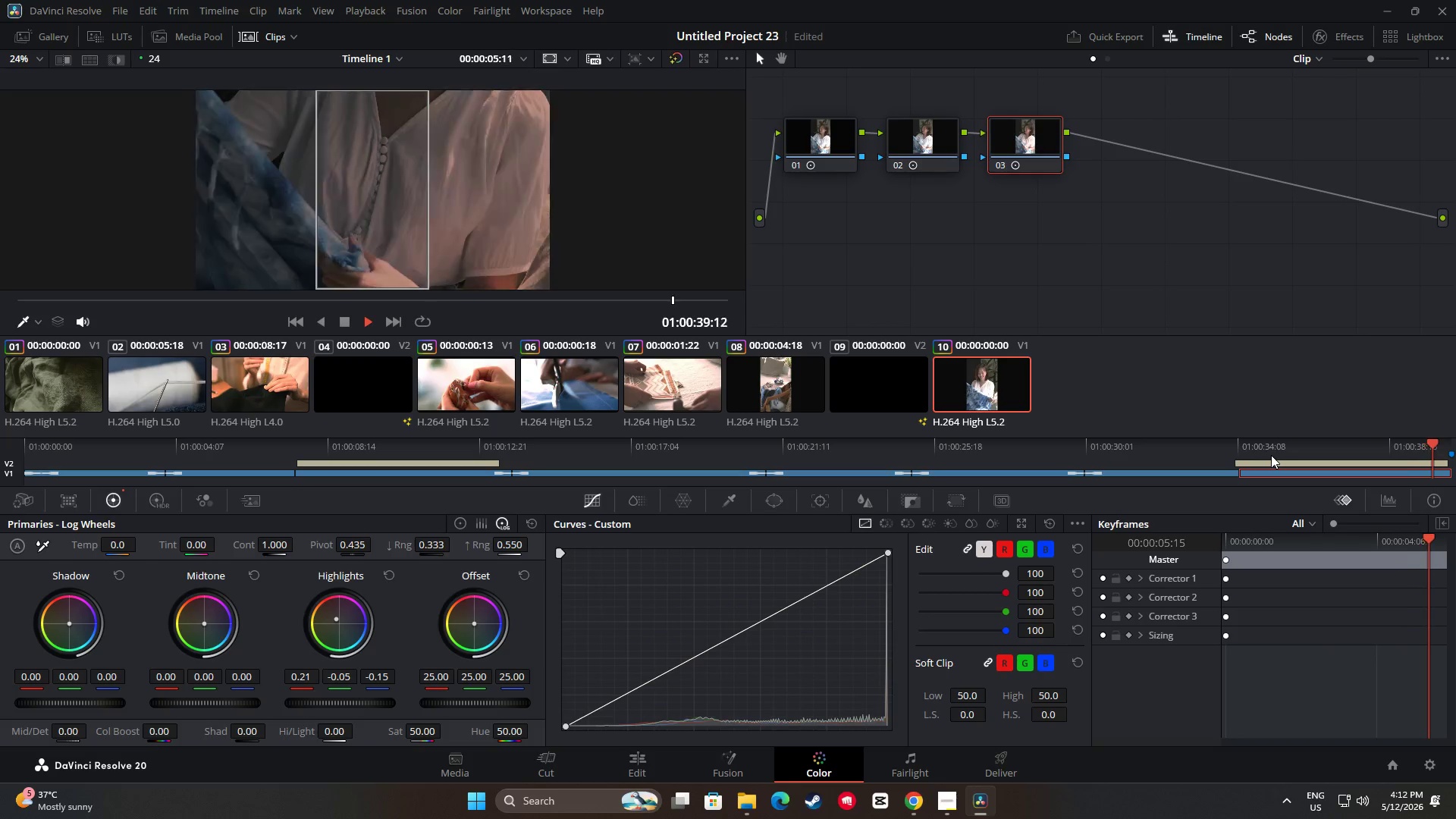 
wait(6.19)
 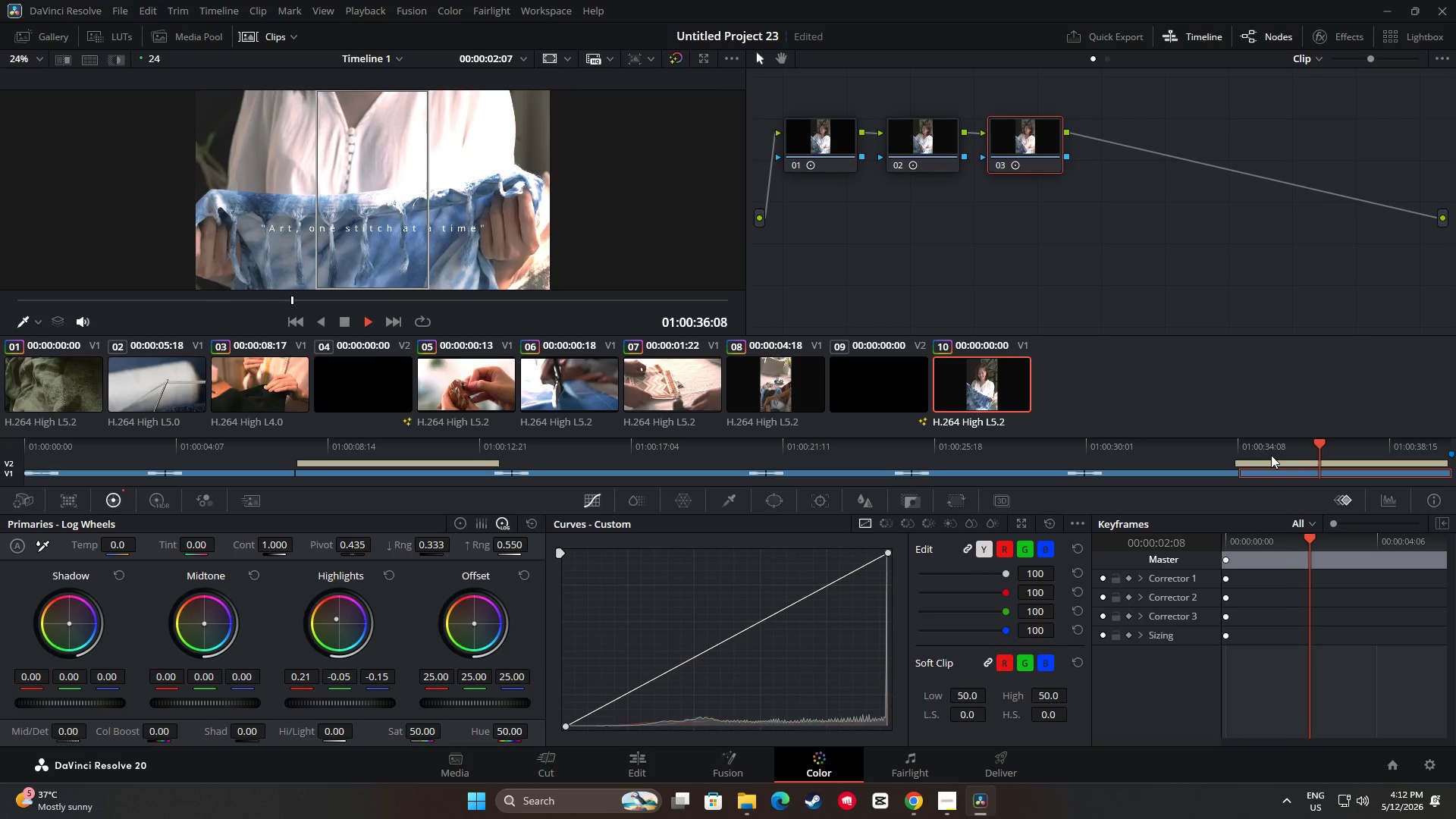 
left_click([661, 772])
 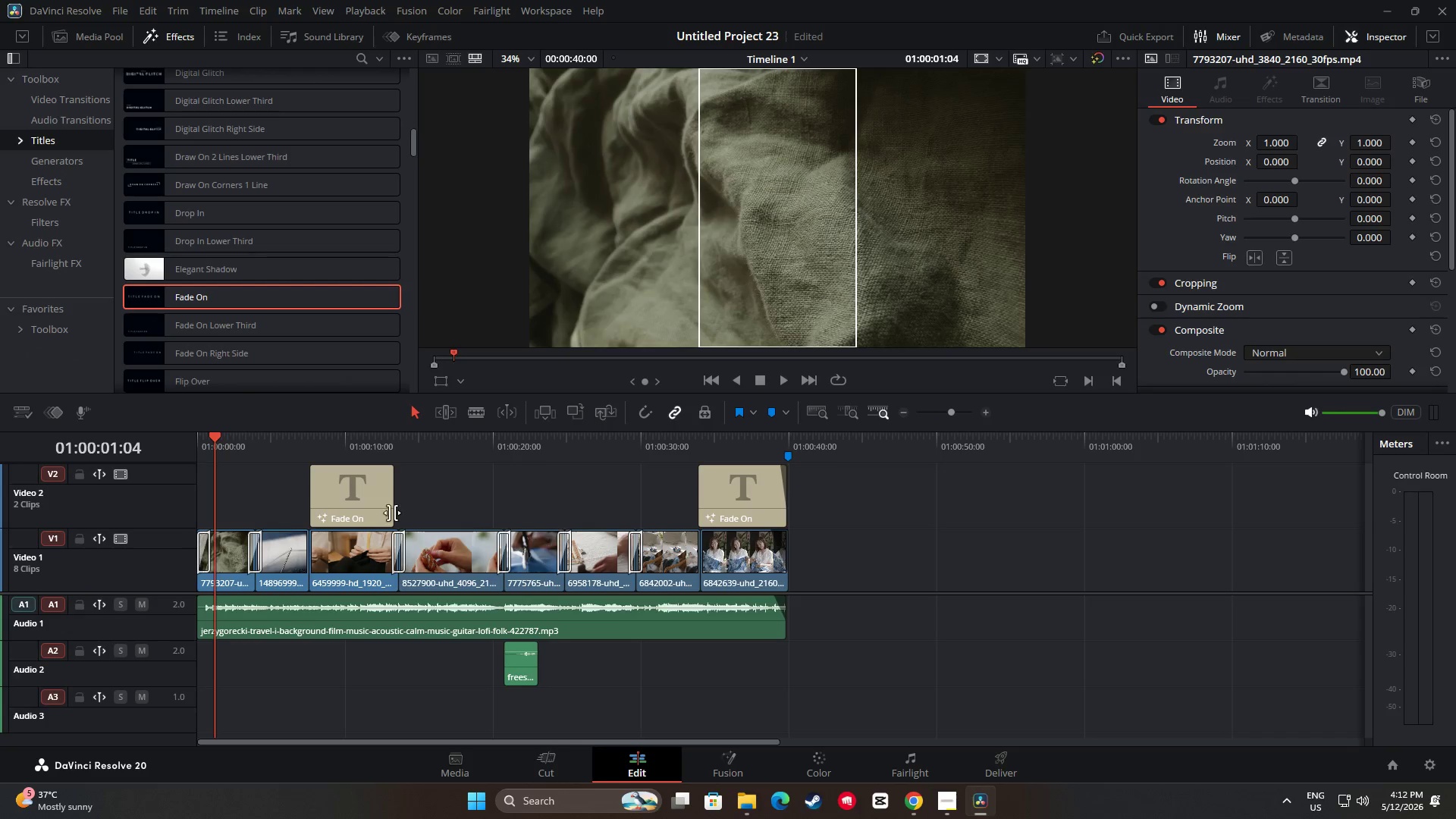 
left_click_drag(start_coordinate=[224, 448], to_coordinate=[170, 442])
 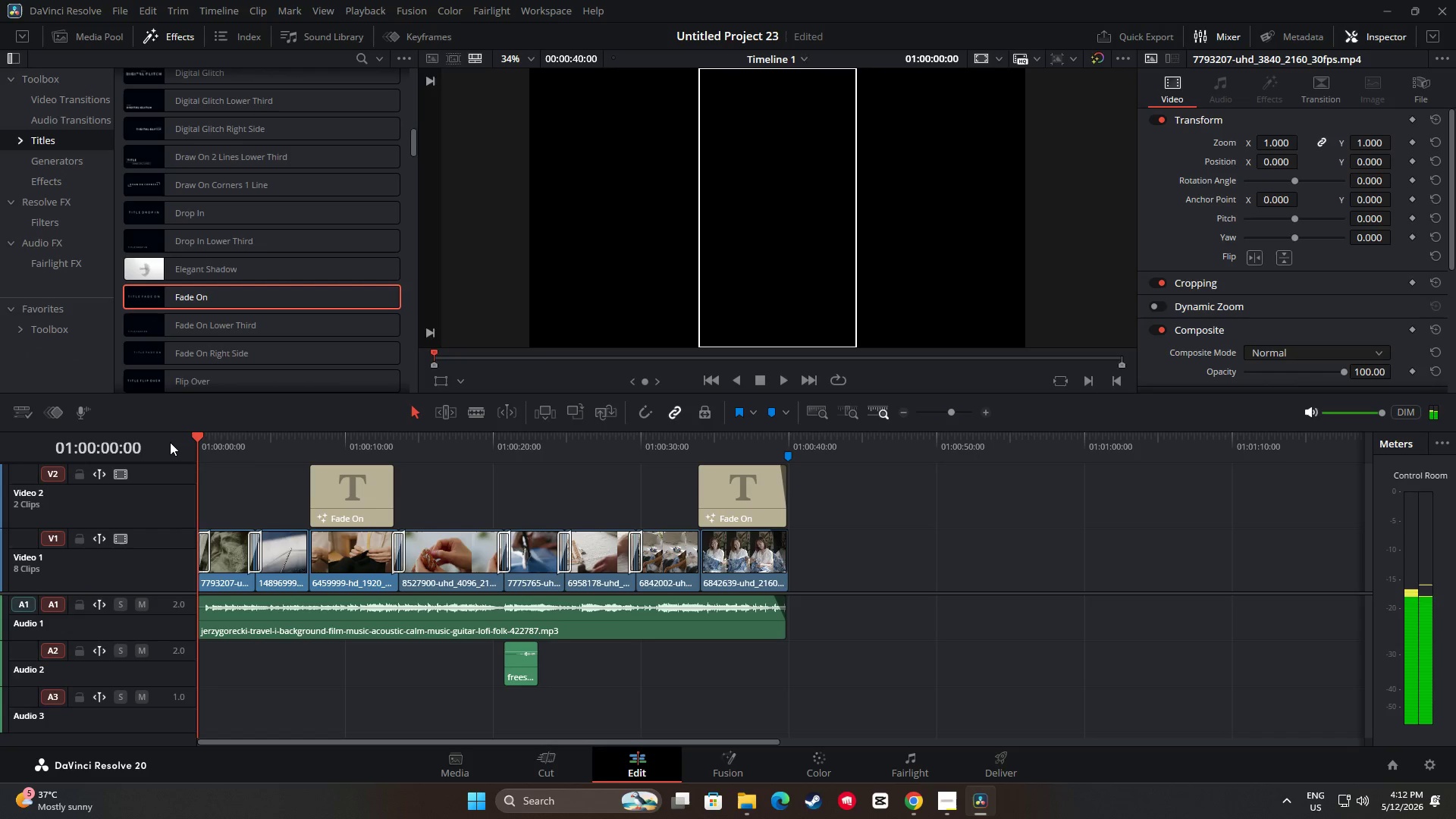 
key(Space)
 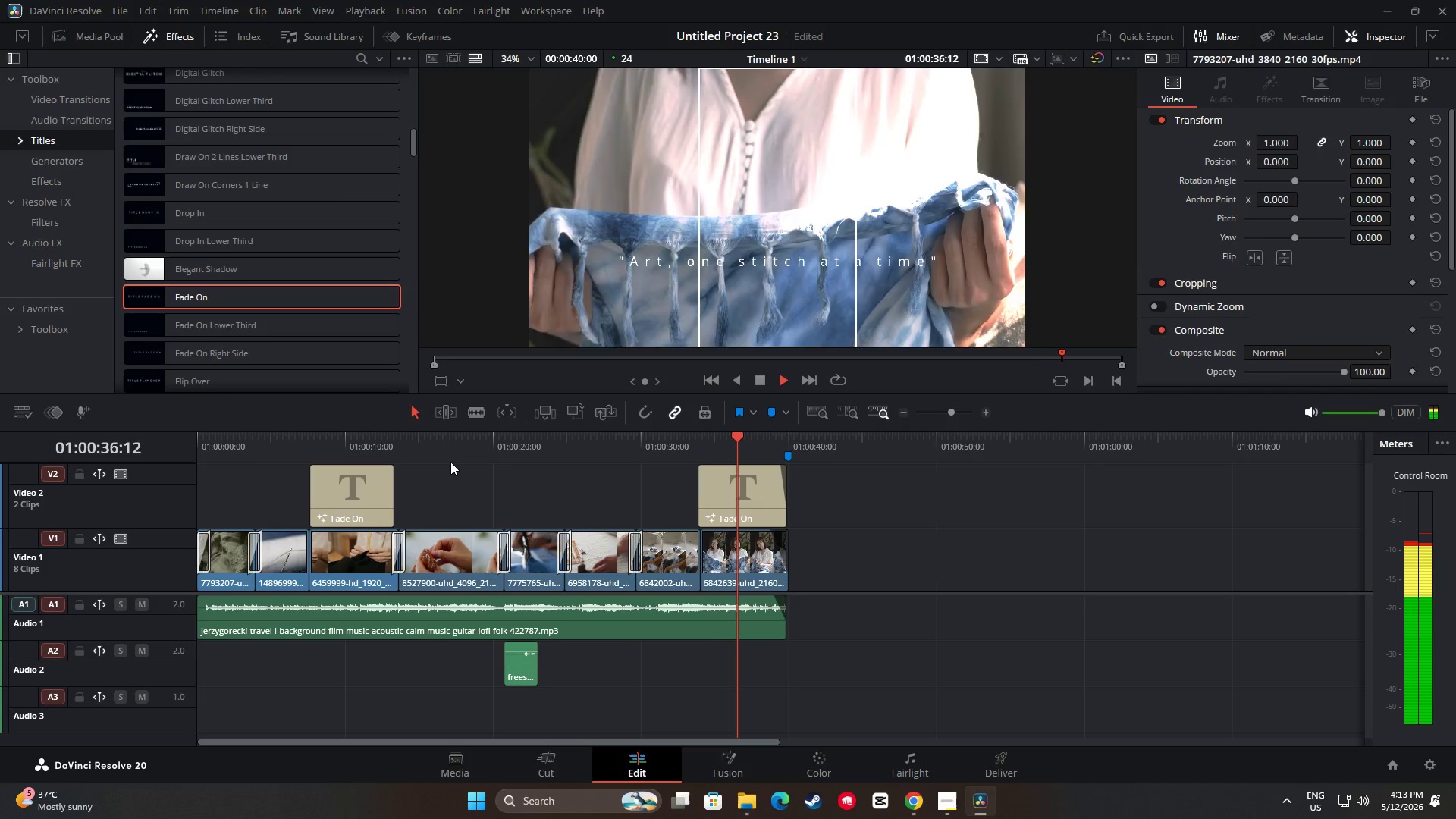 
wait(41.56)
 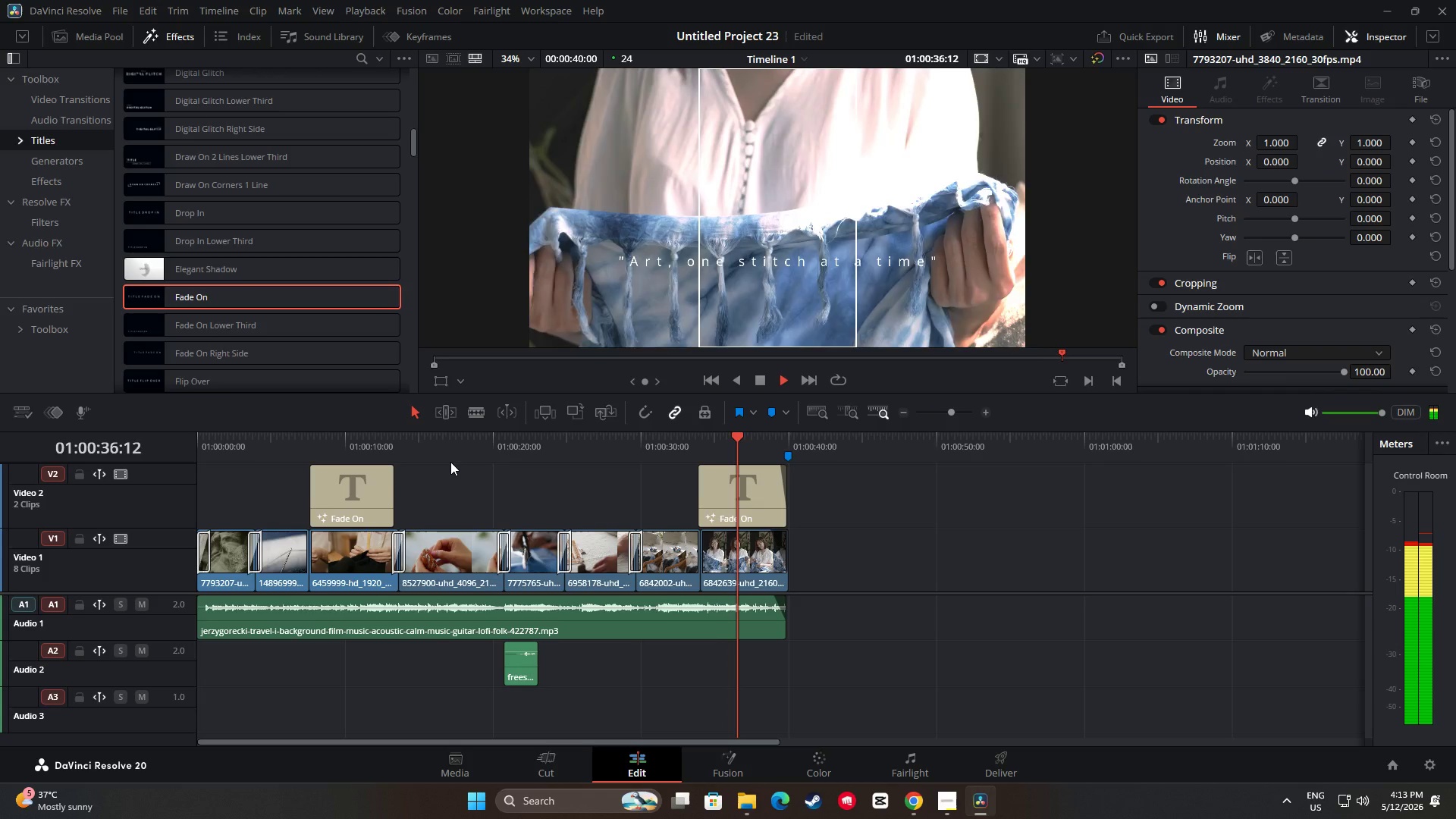 
left_click_drag(start_coordinate=[788, 437], to_coordinate=[709, 431])
 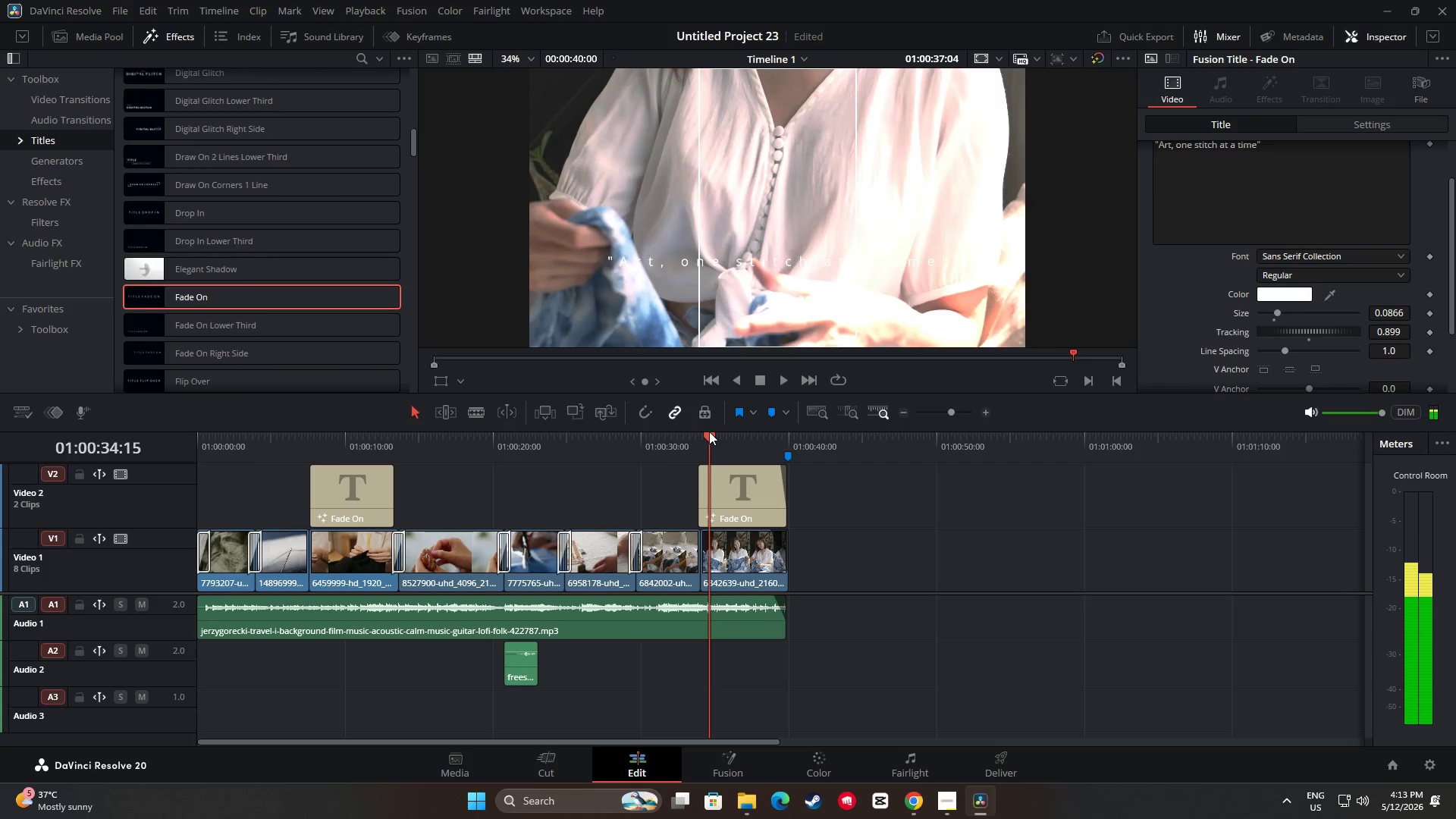 
key(Space)
 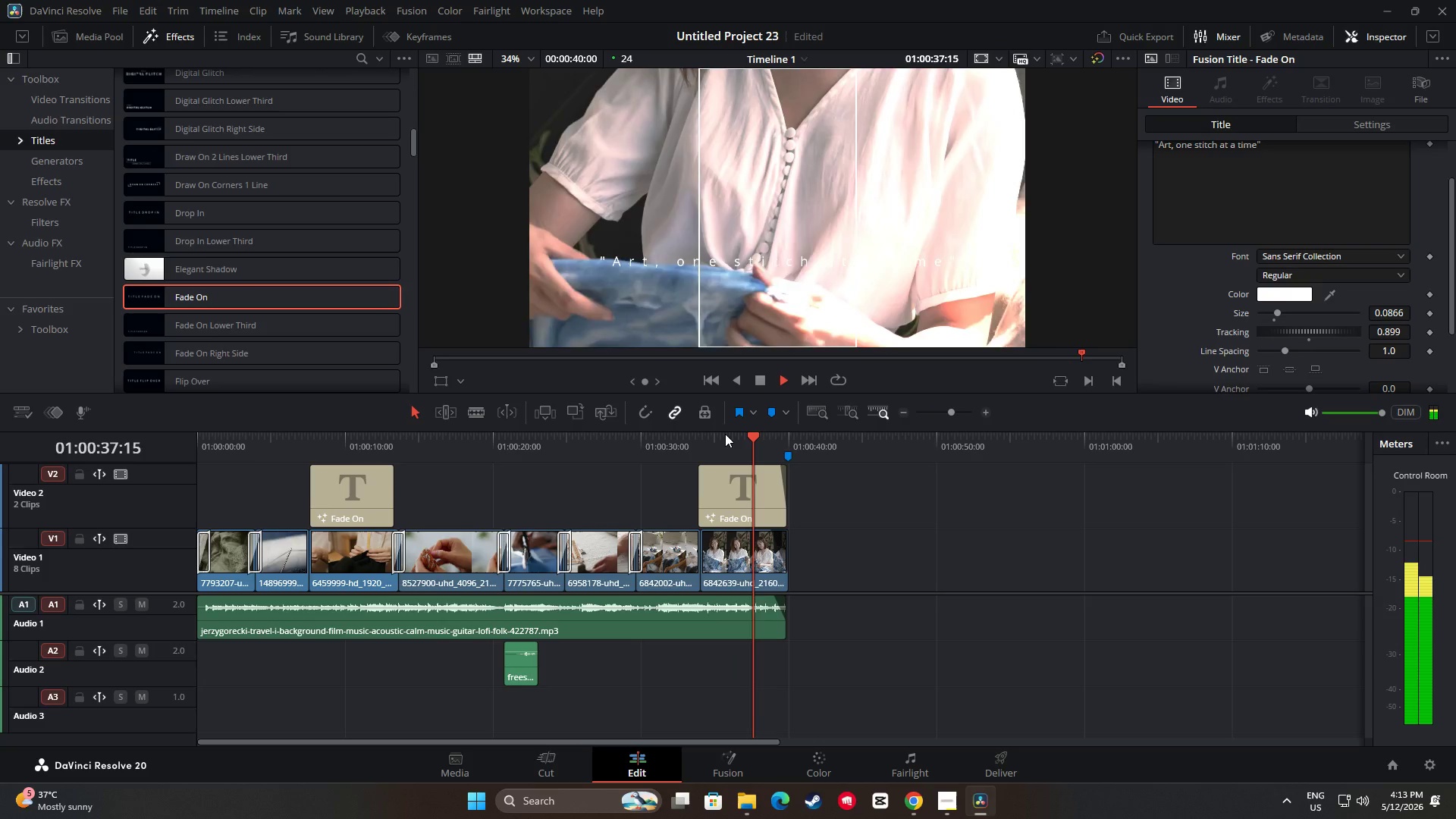 
key(Space)
 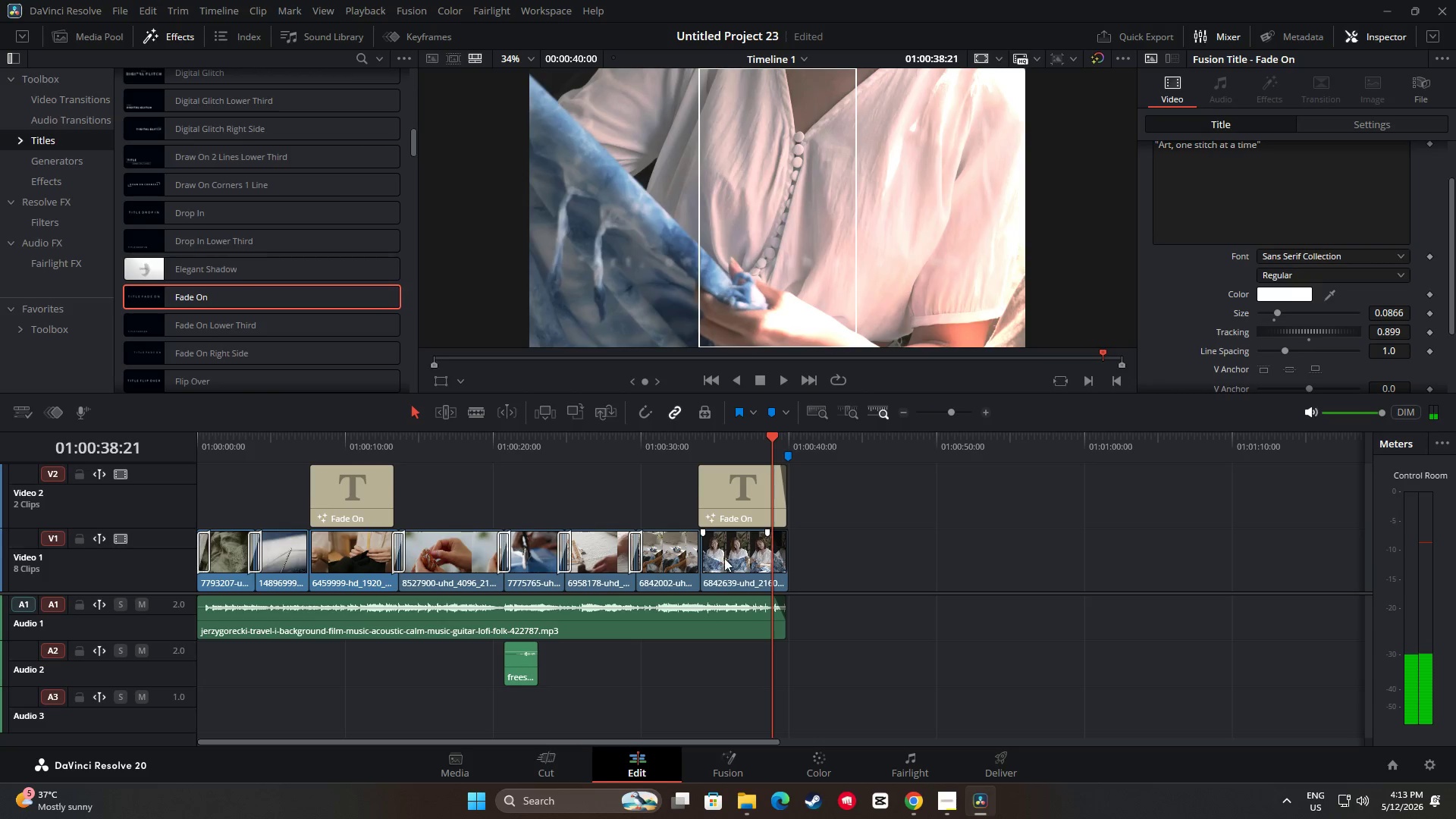 
key(Space)
 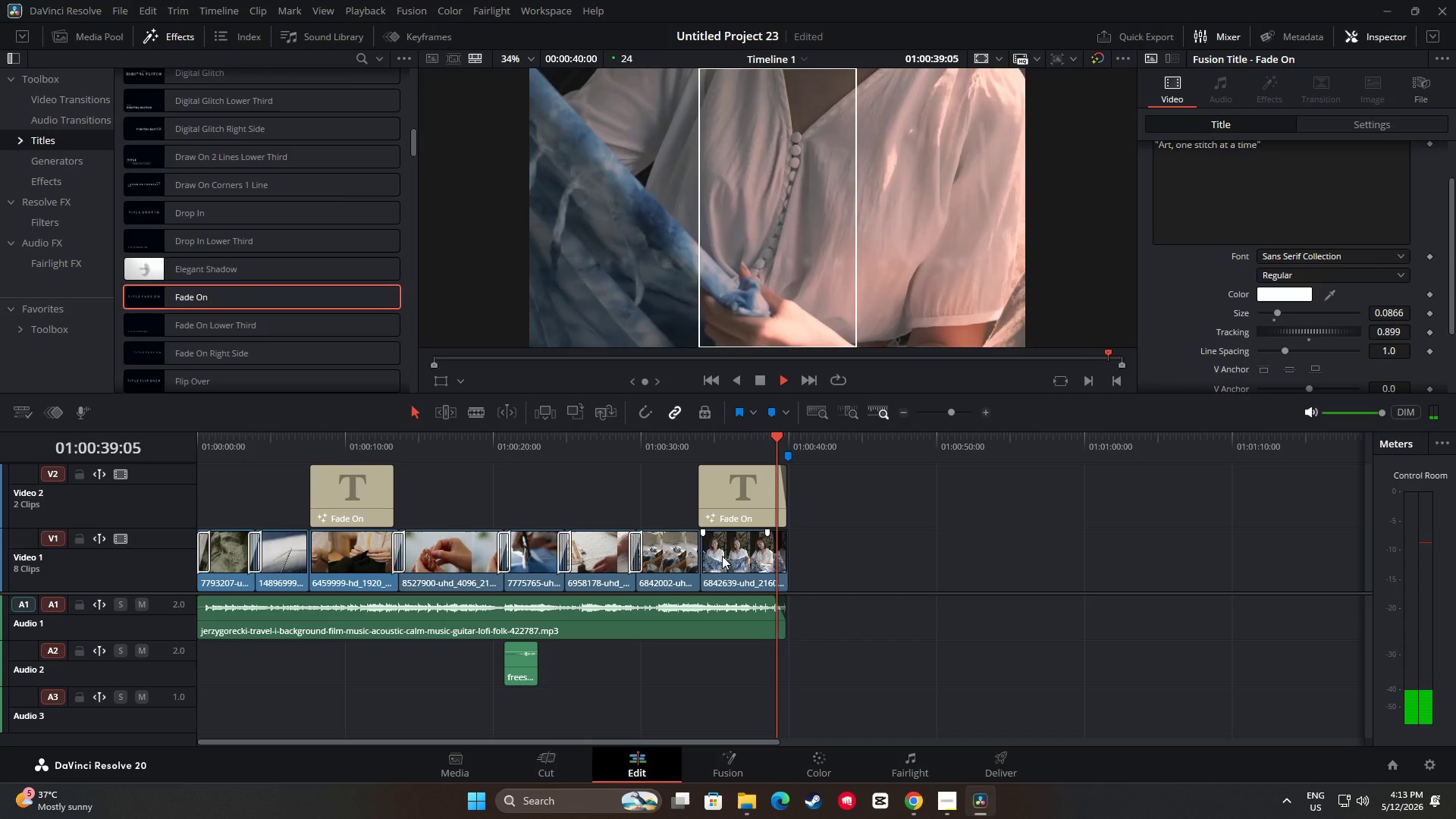 
key(Space)
 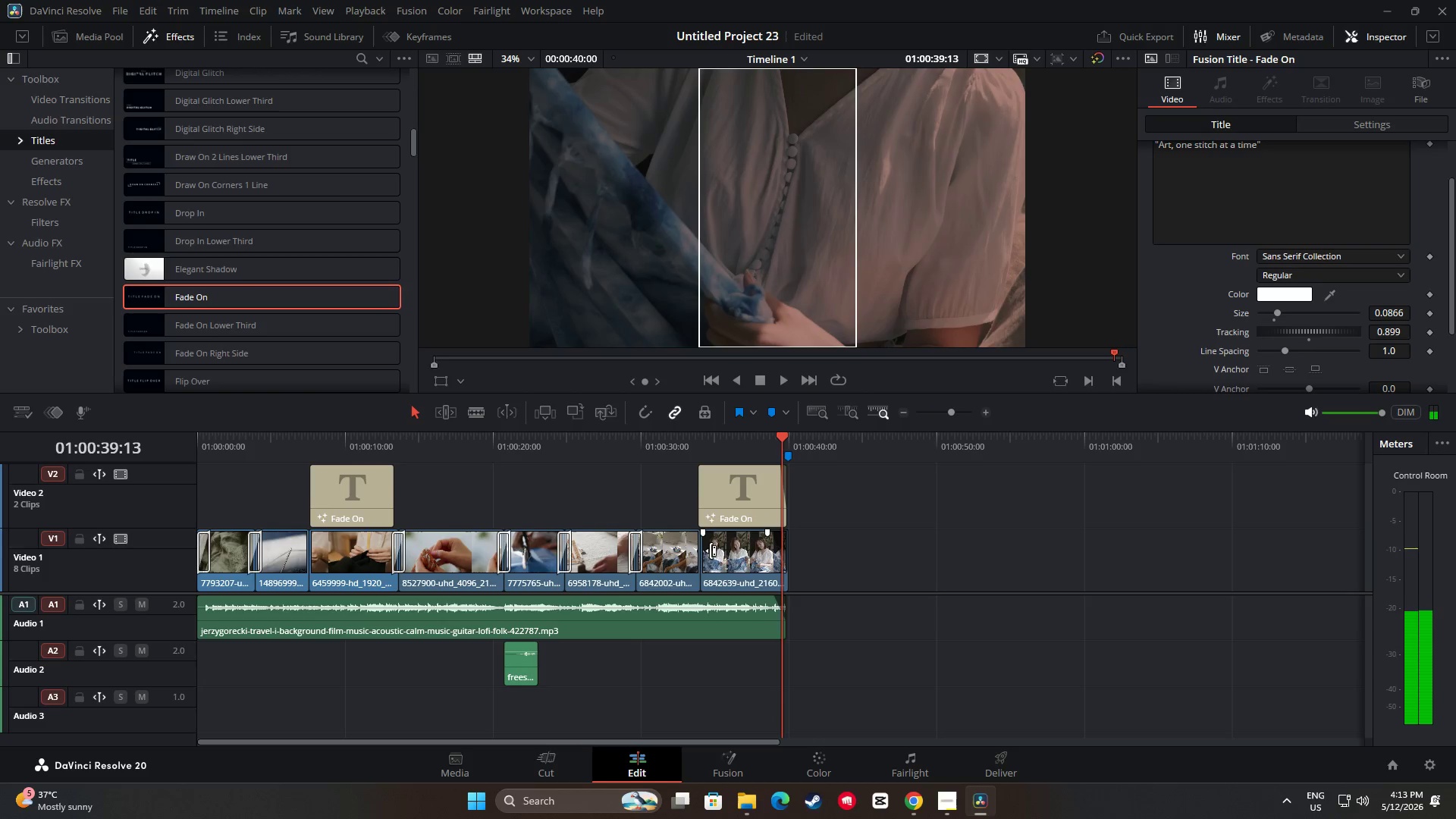 
left_click_drag(start_coordinate=[708, 550], to_coordinate=[709, 557])
 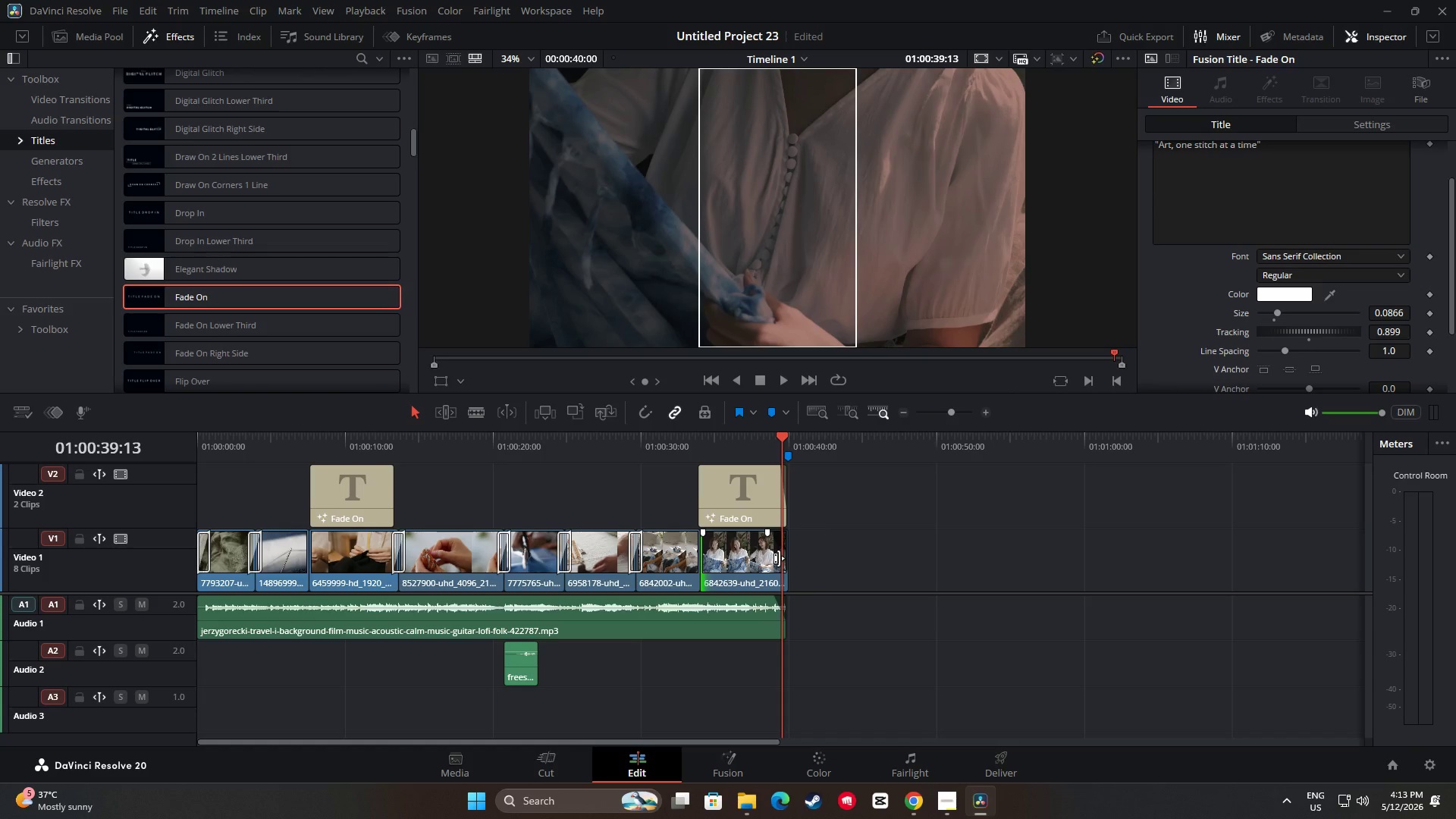 
left_click_drag(start_coordinate=[783, 434], to_coordinate=[694, 443])
 